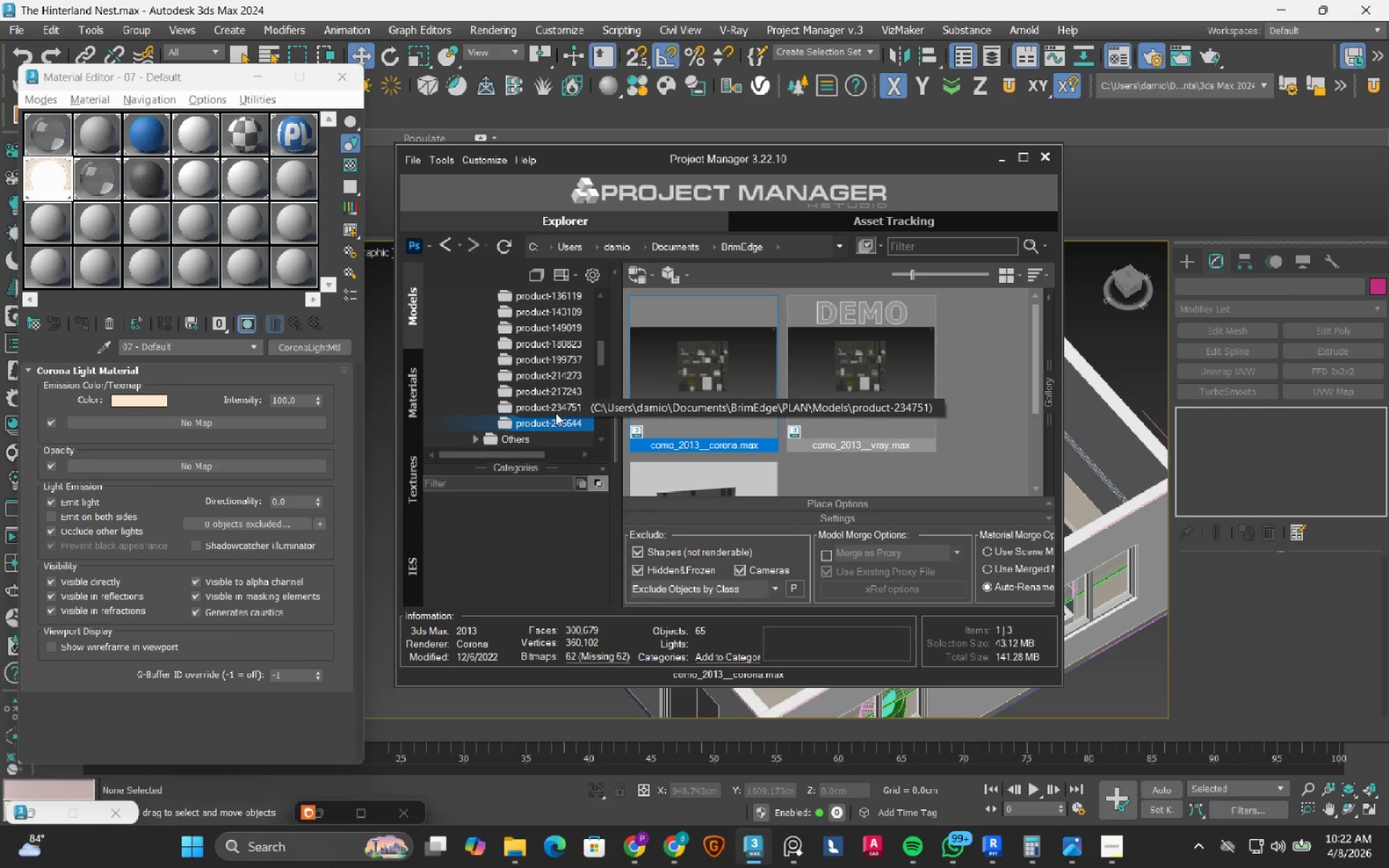 
scroll: coordinate [538, 398], scroll_direction: up, amount: 2.0
 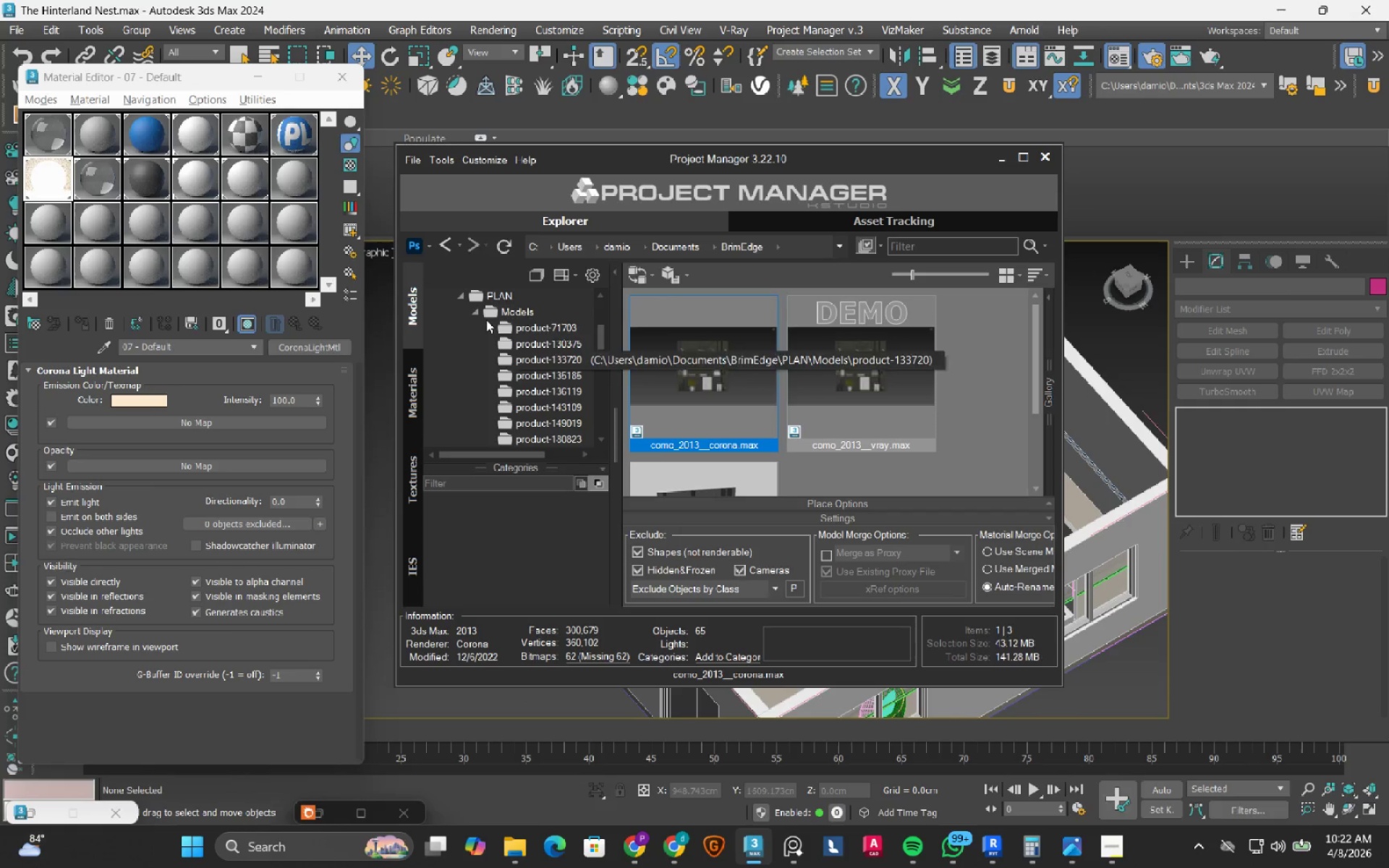 
left_click([476, 313])
 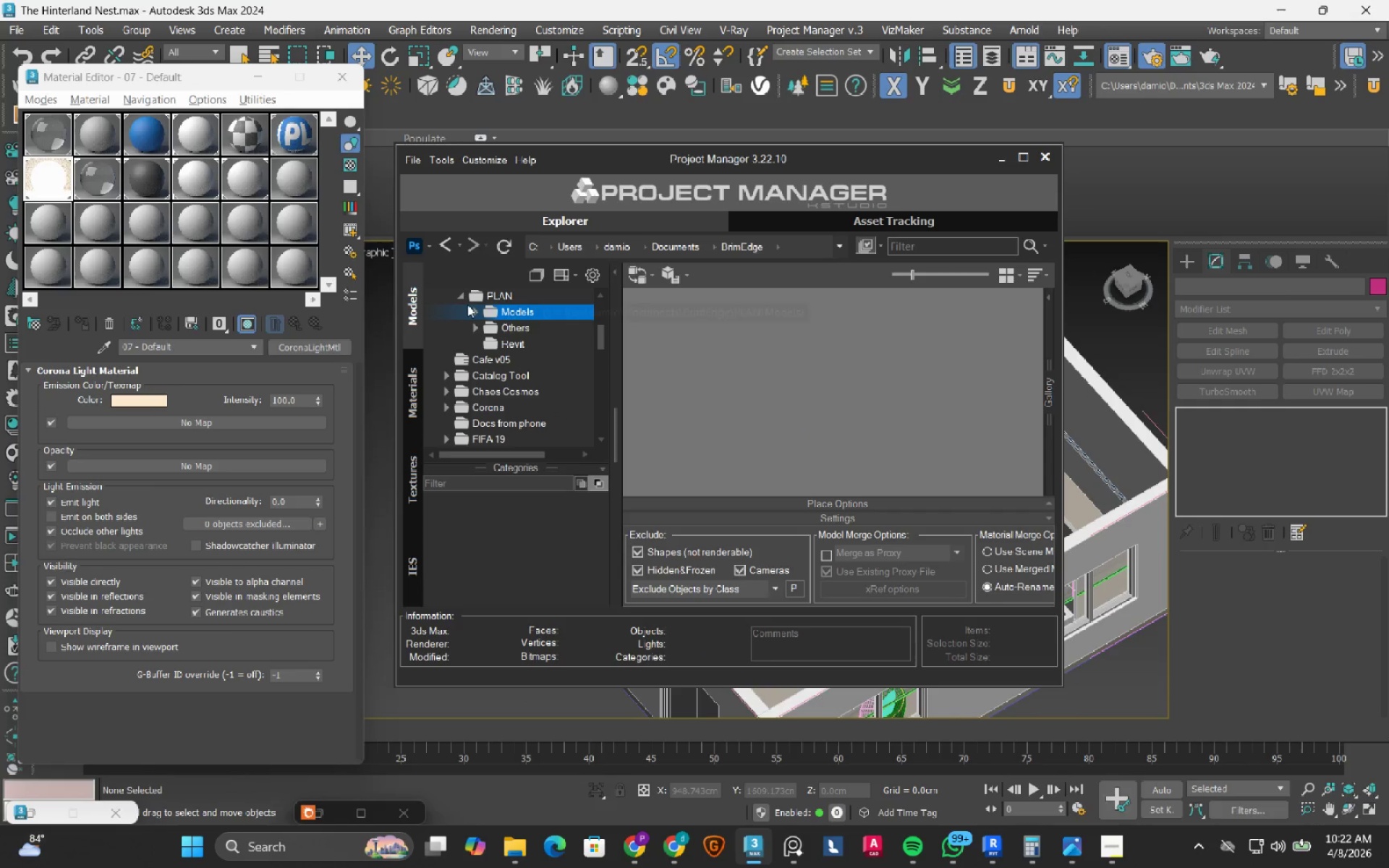 
left_click([465, 302])
 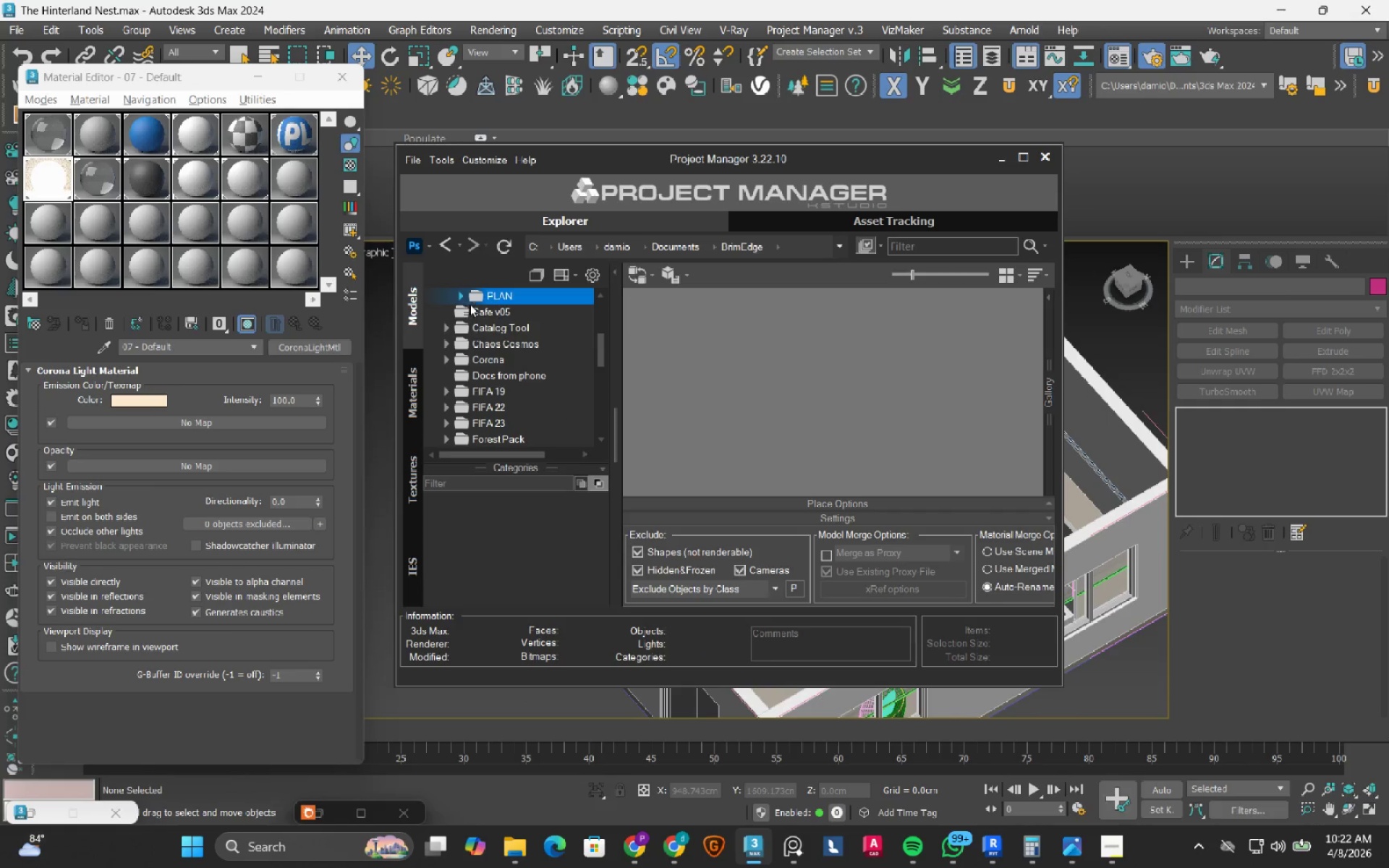 
scroll: coordinate [511, 341], scroll_direction: up, amount: 4.0
 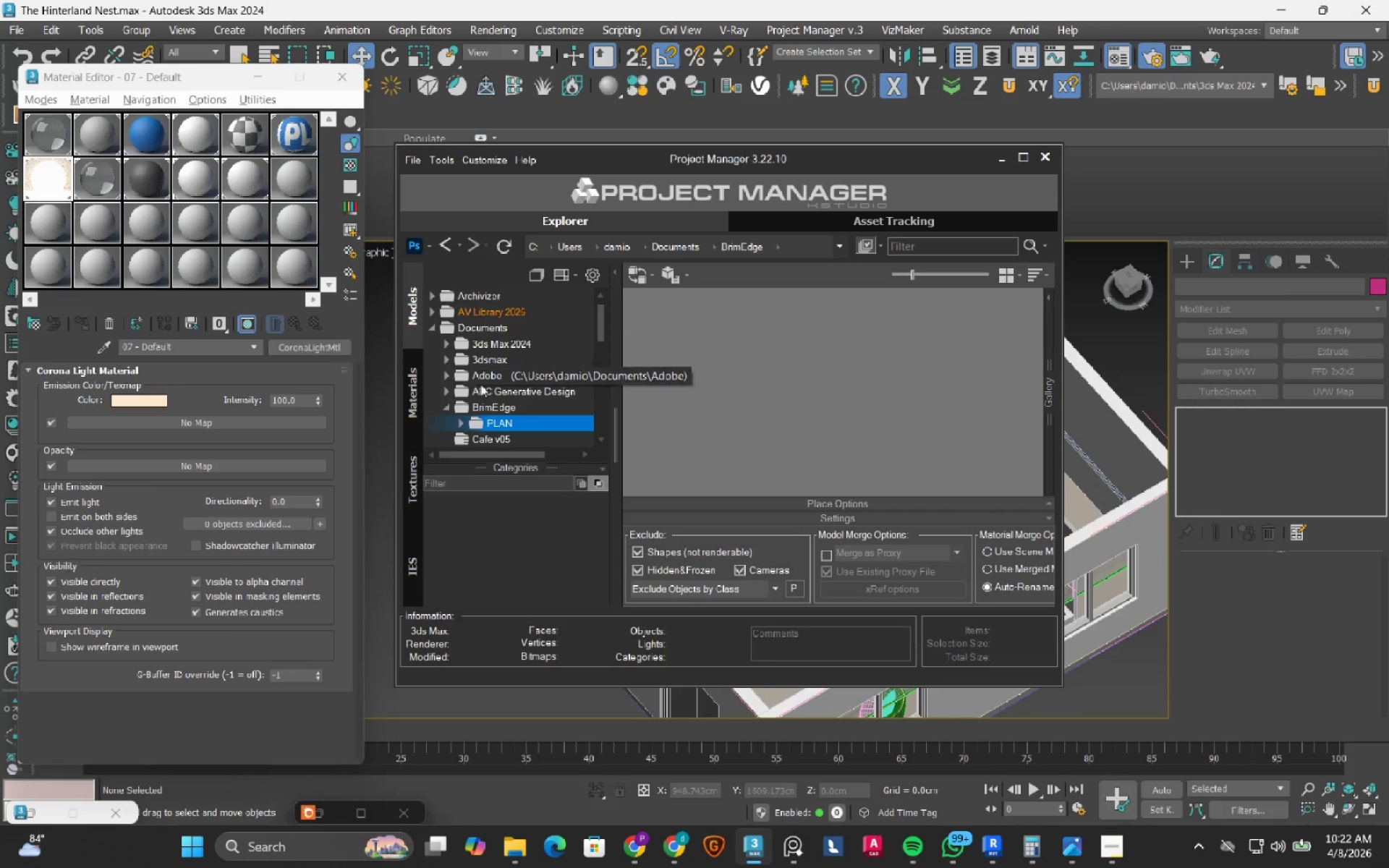 
scroll: coordinate [497, 394], scroll_direction: down, amount: 8.0
 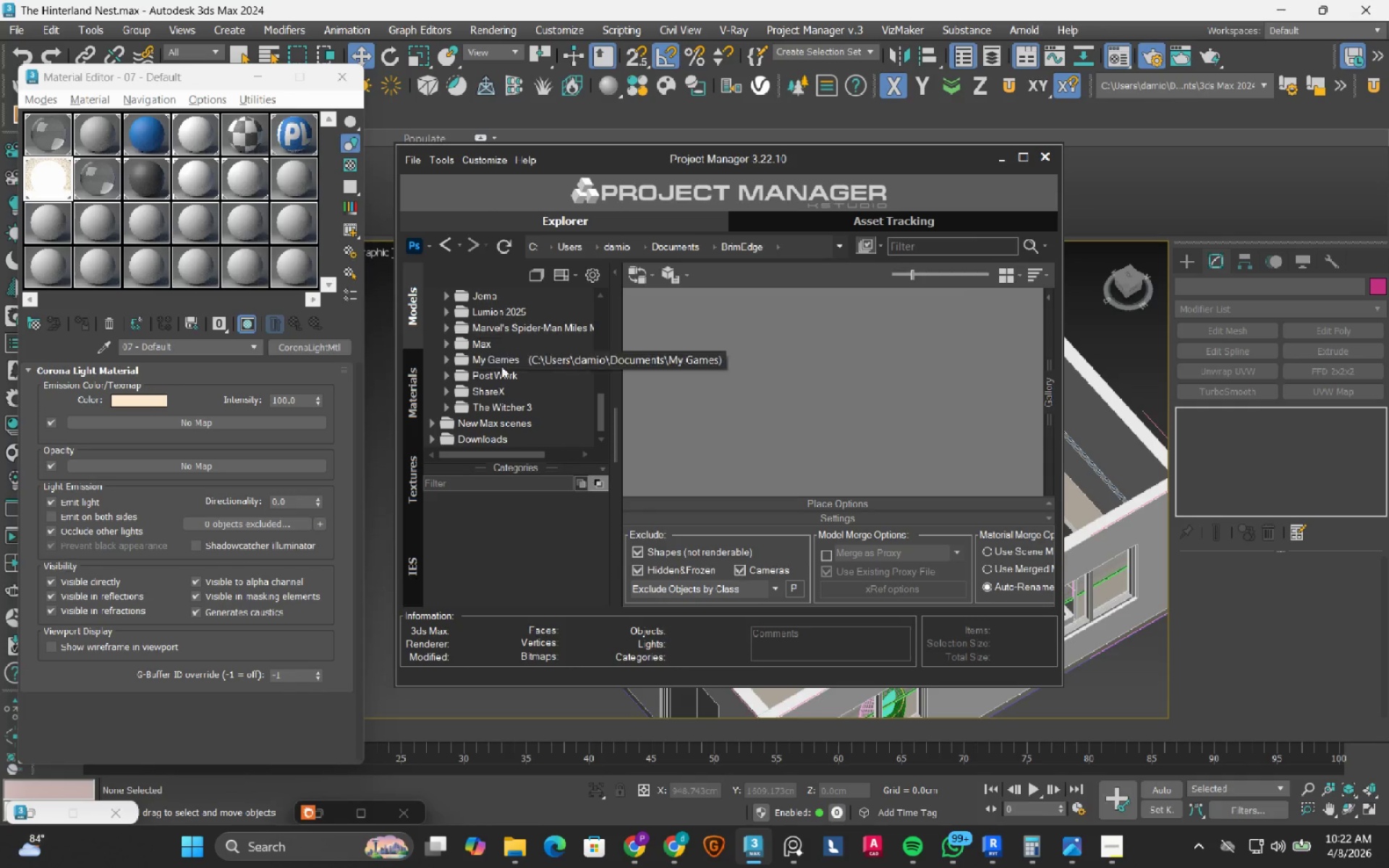 
left_click([498, 376])
 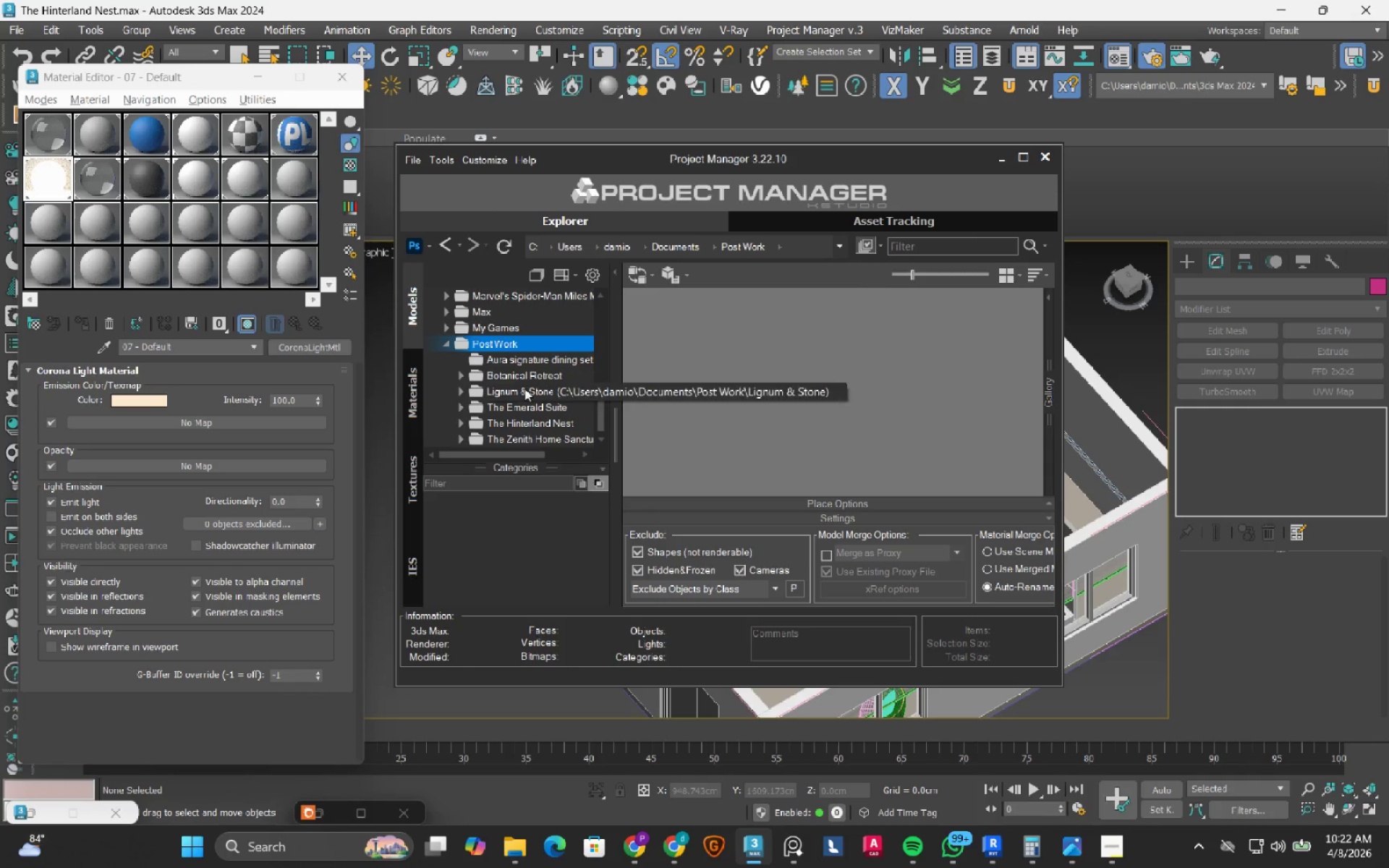 
wait(7.16)
 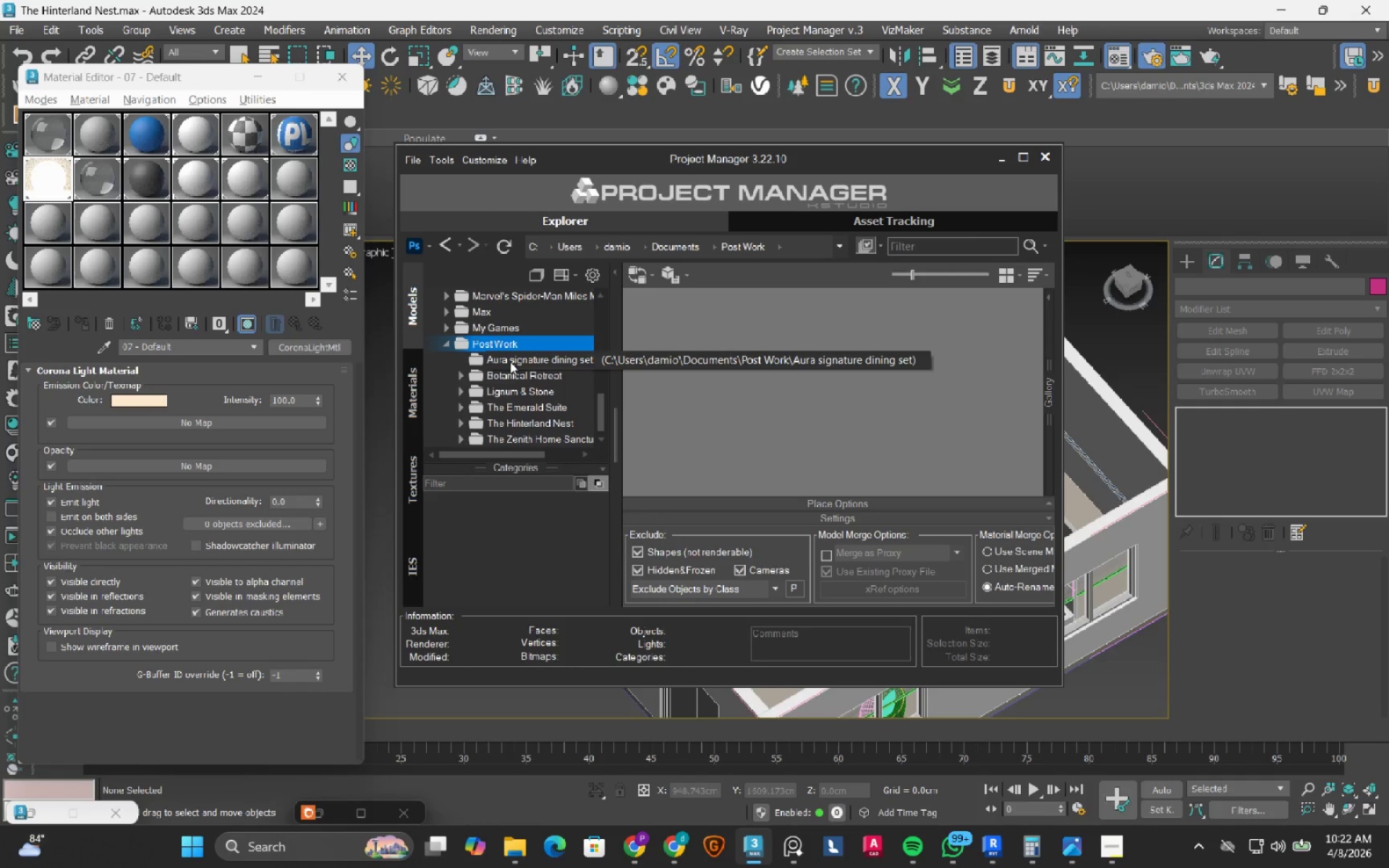 
scroll: coordinate [538, 375], scroll_direction: down, amount: 1.0
 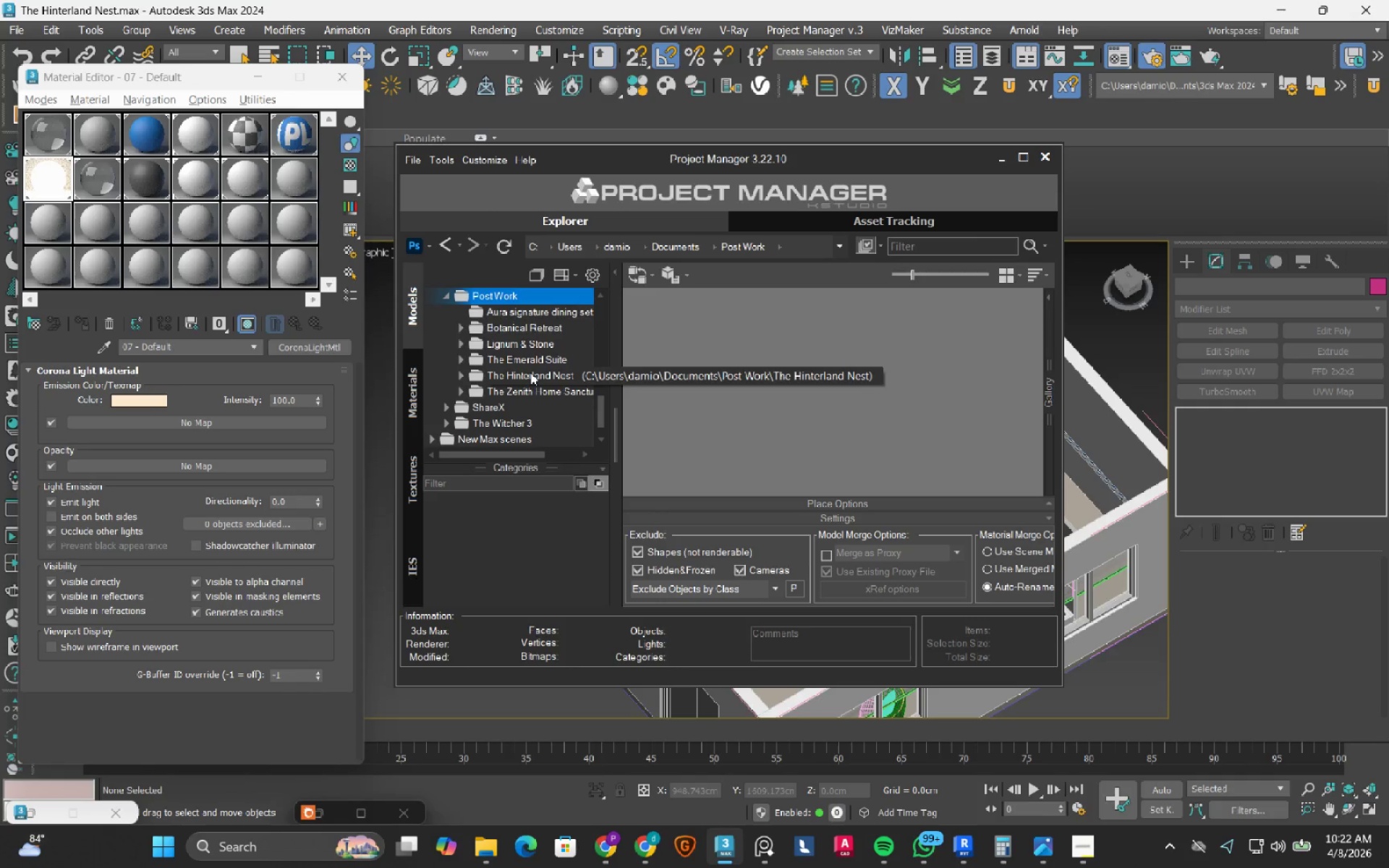 
left_click([530, 373])
 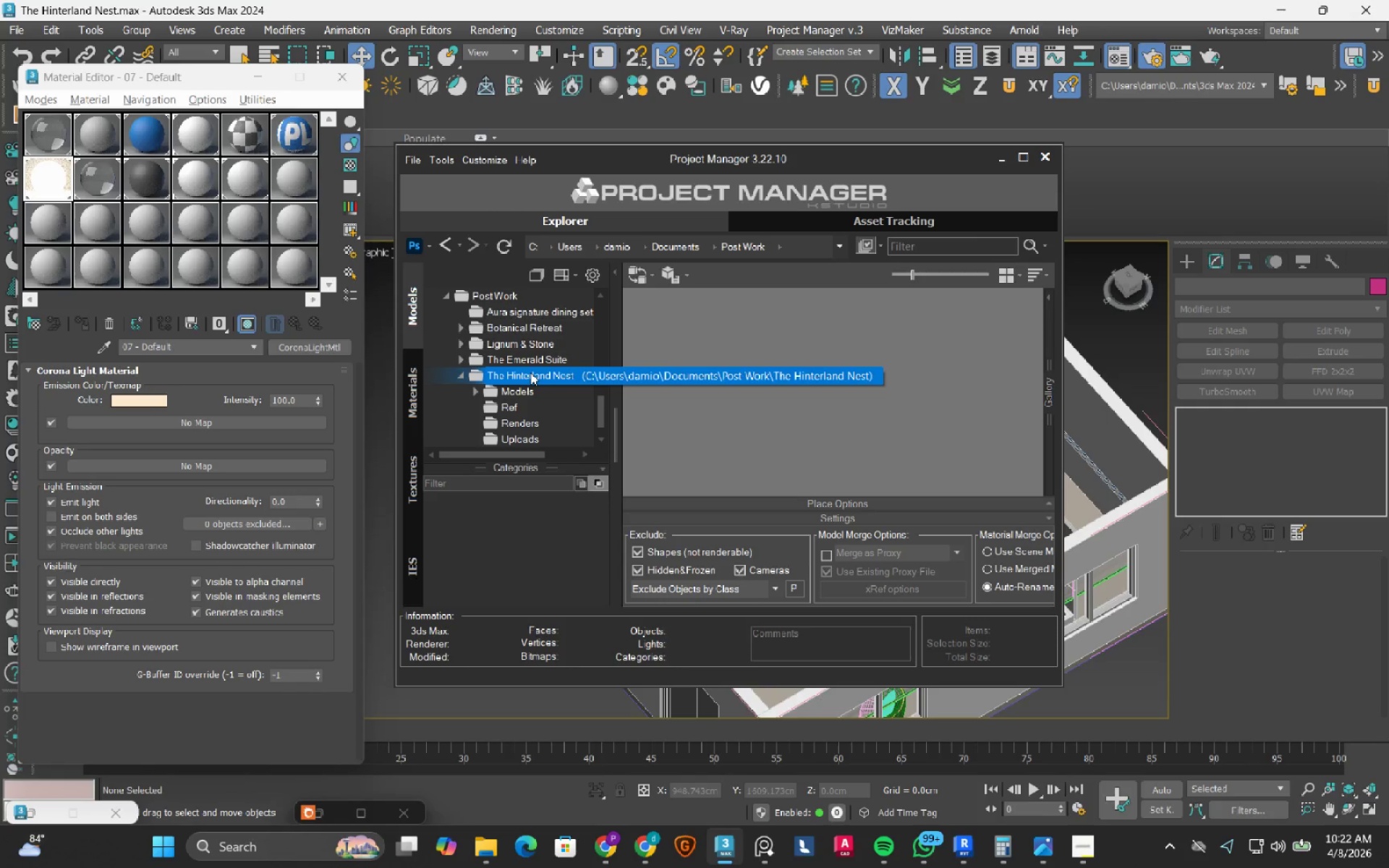 
left_click([530, 373])
 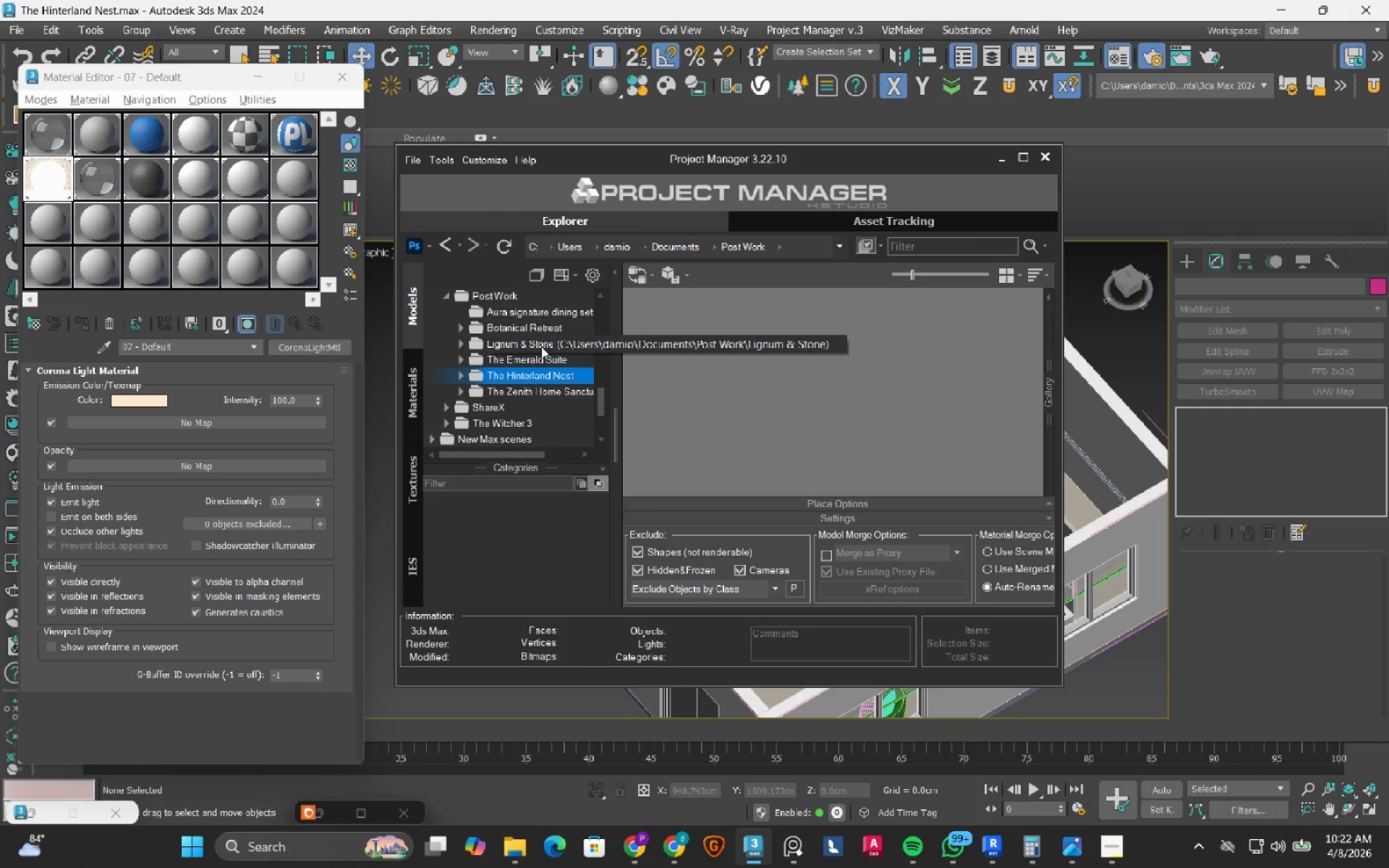 
wait(5.28)
 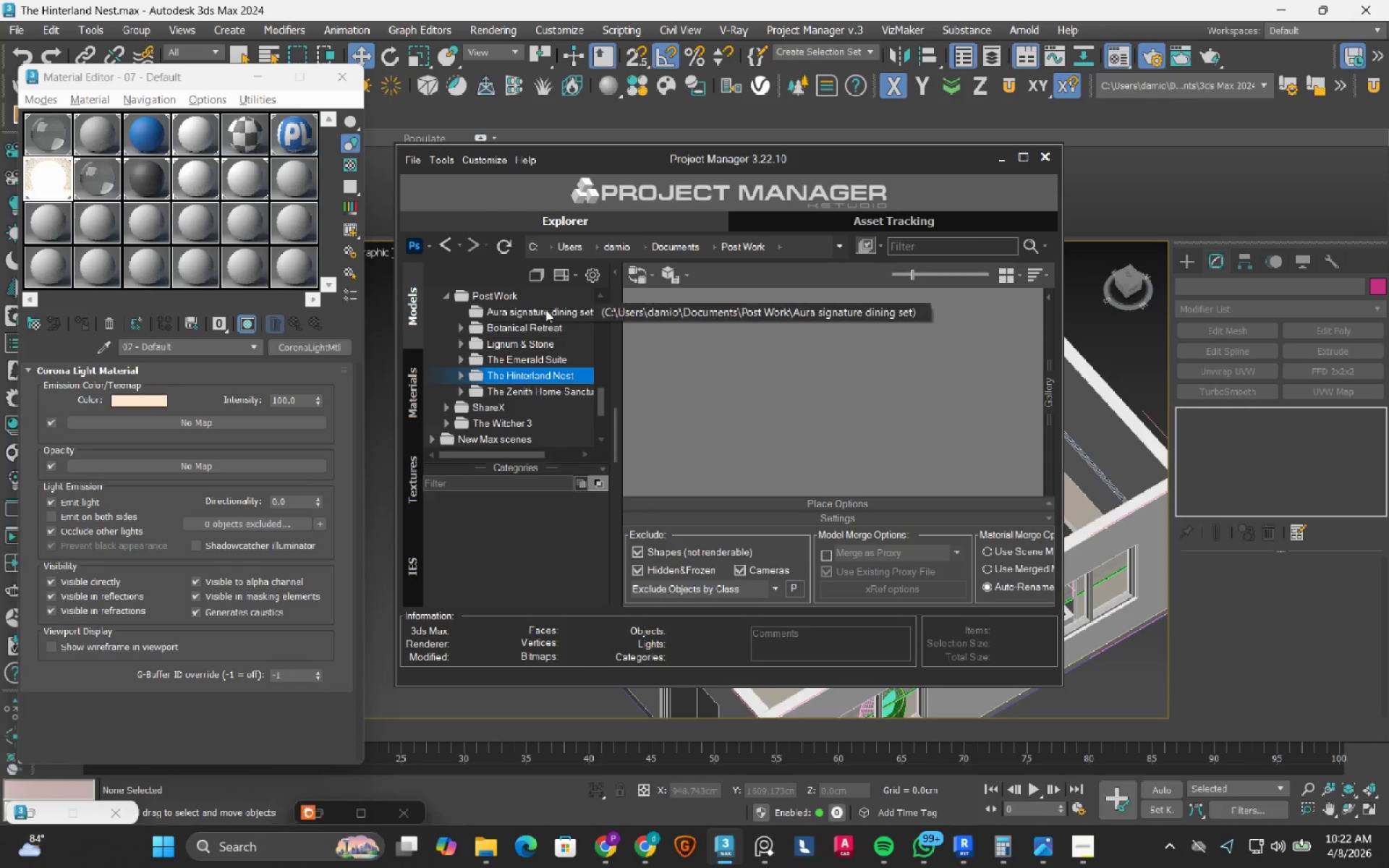 
left_click([542, 360])
 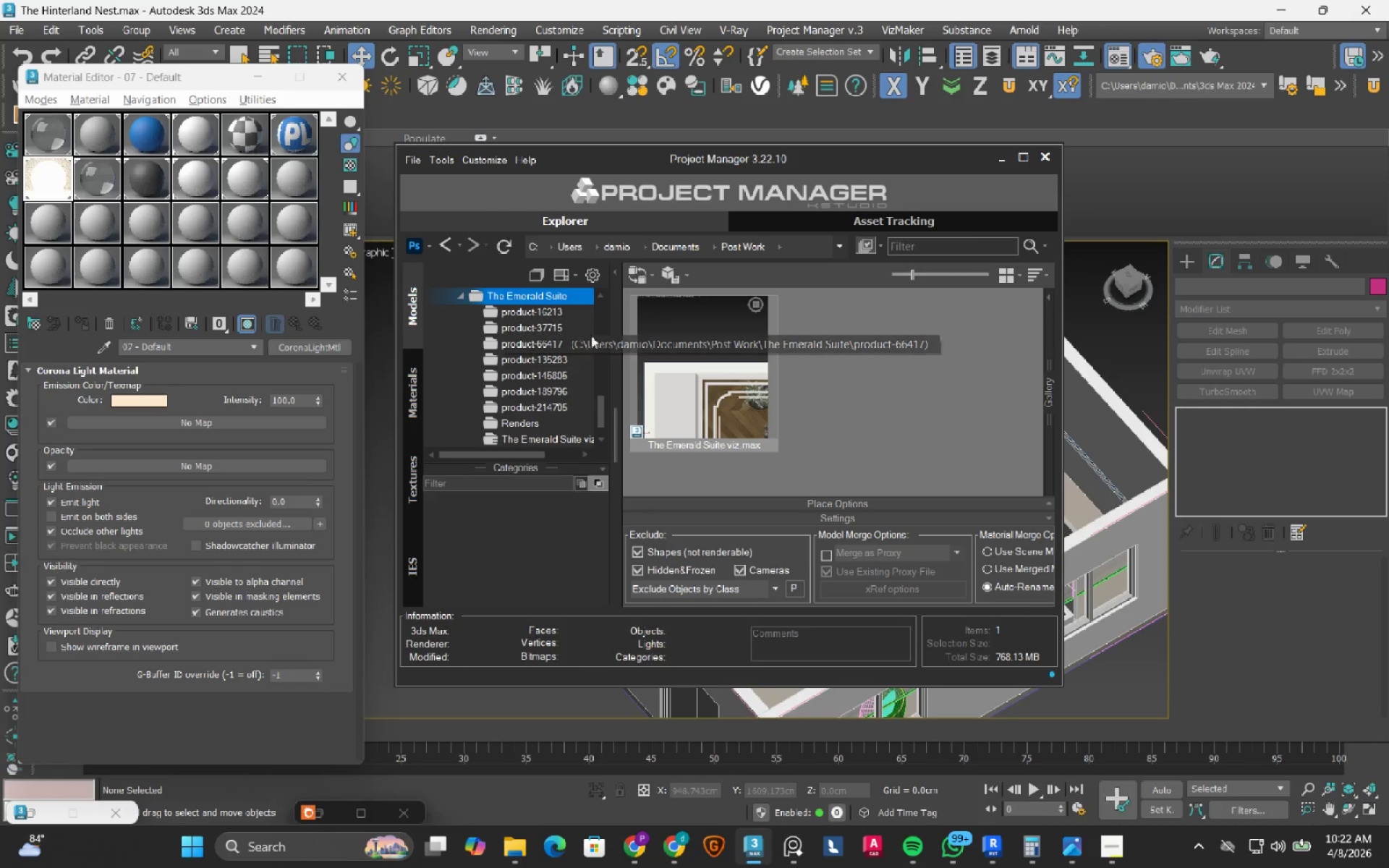 
left_click([543, 315])
 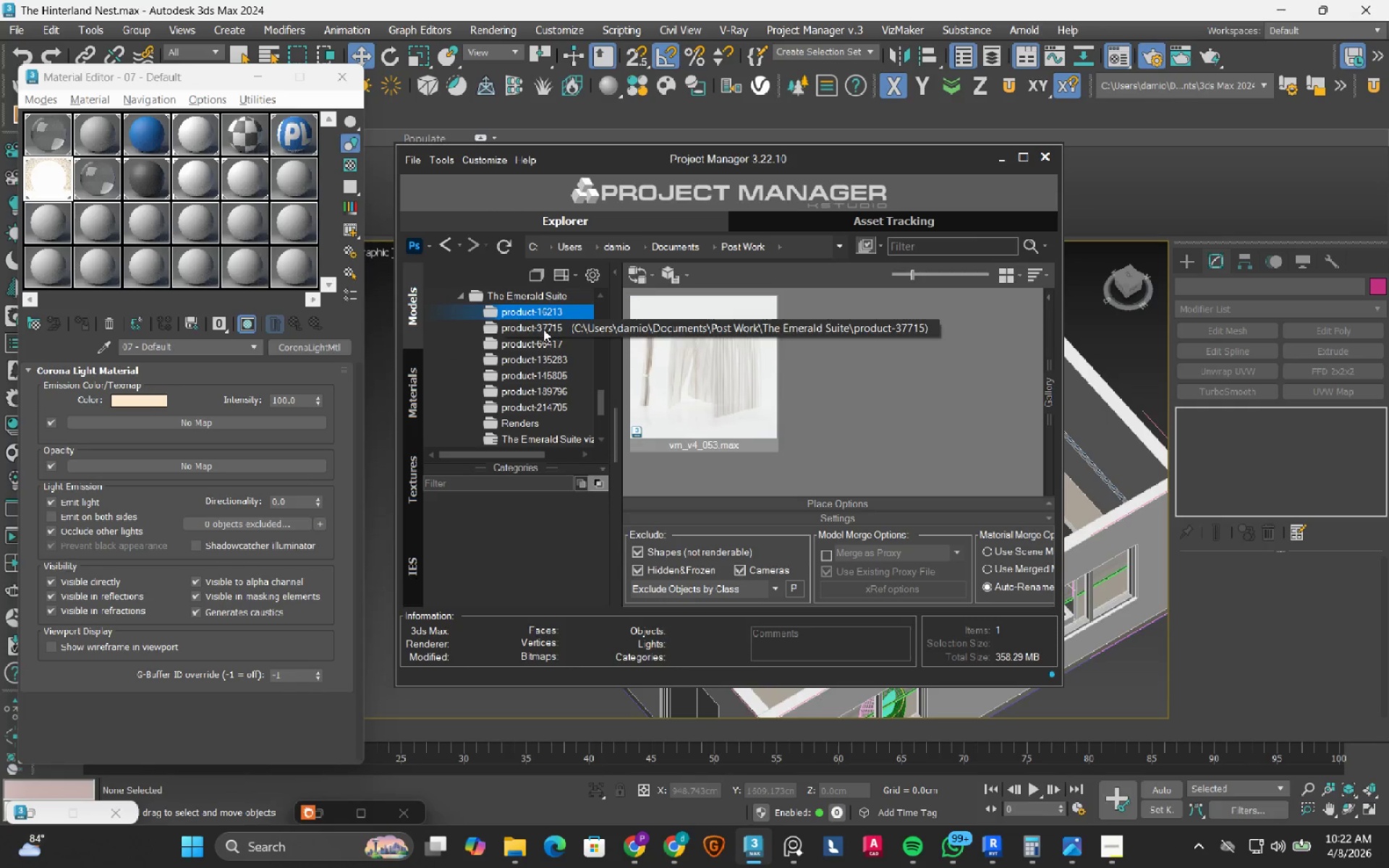 
left_click([543, 329])
 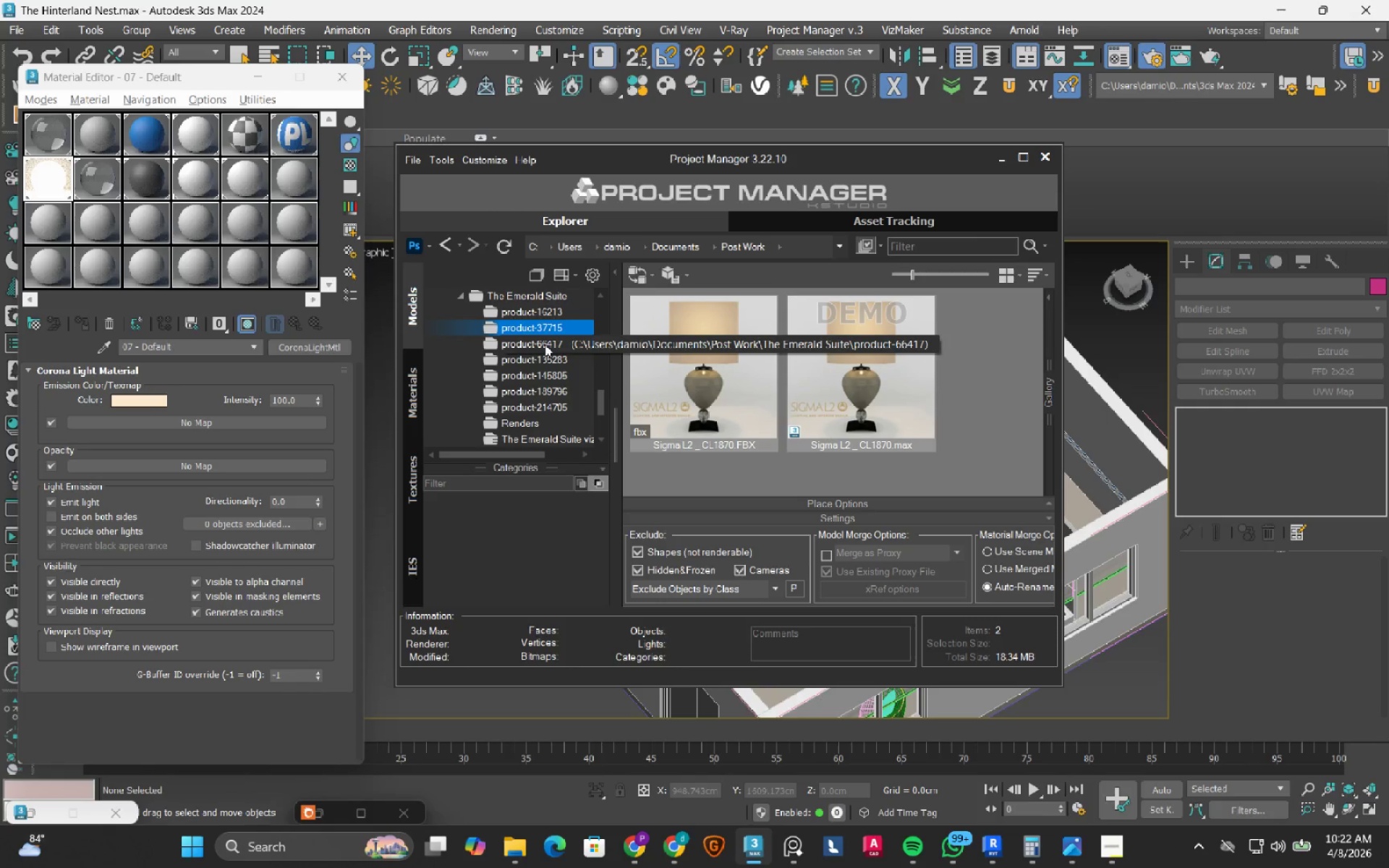 
left_click([545, 344])
 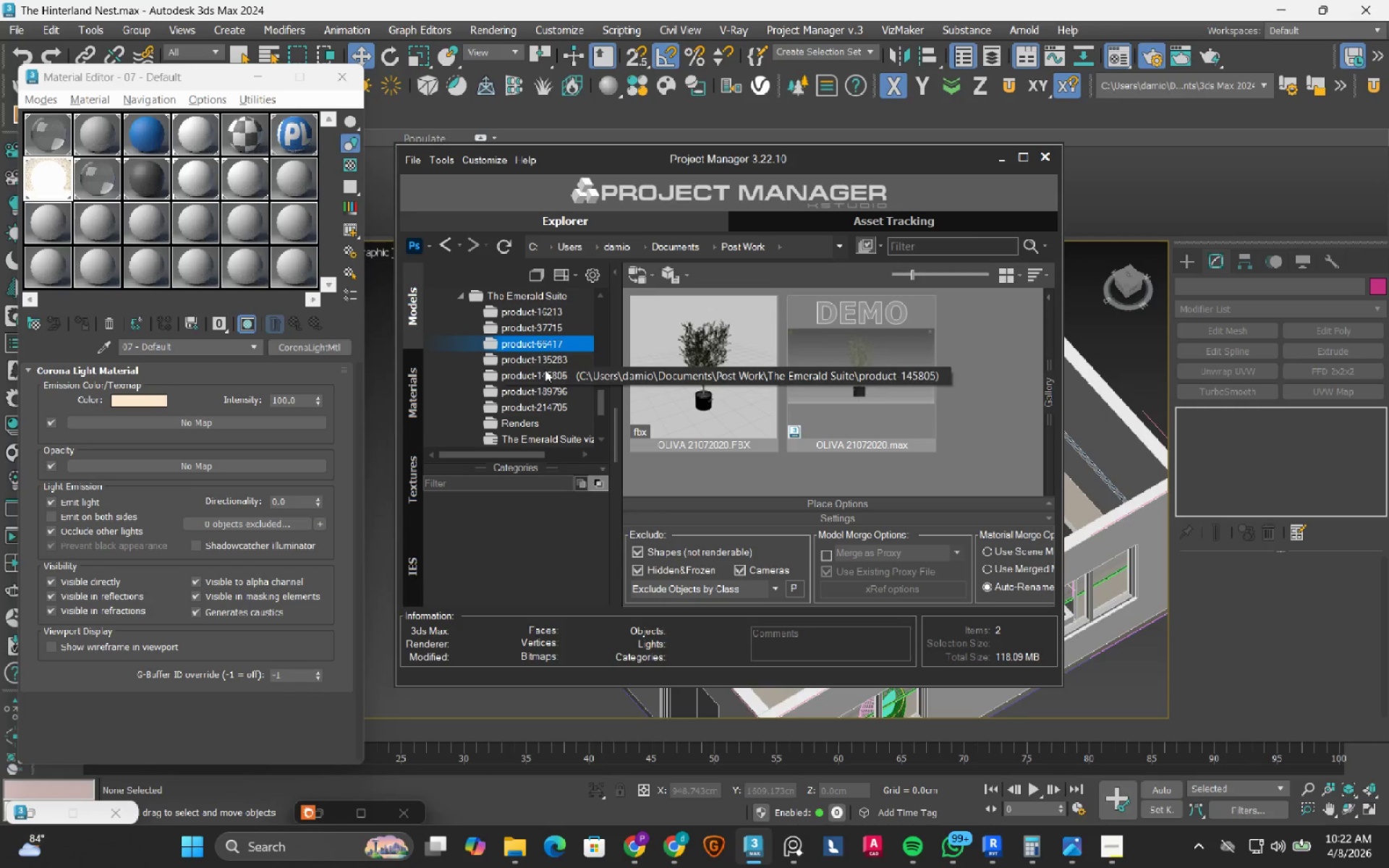 
left_click([546, 362])
 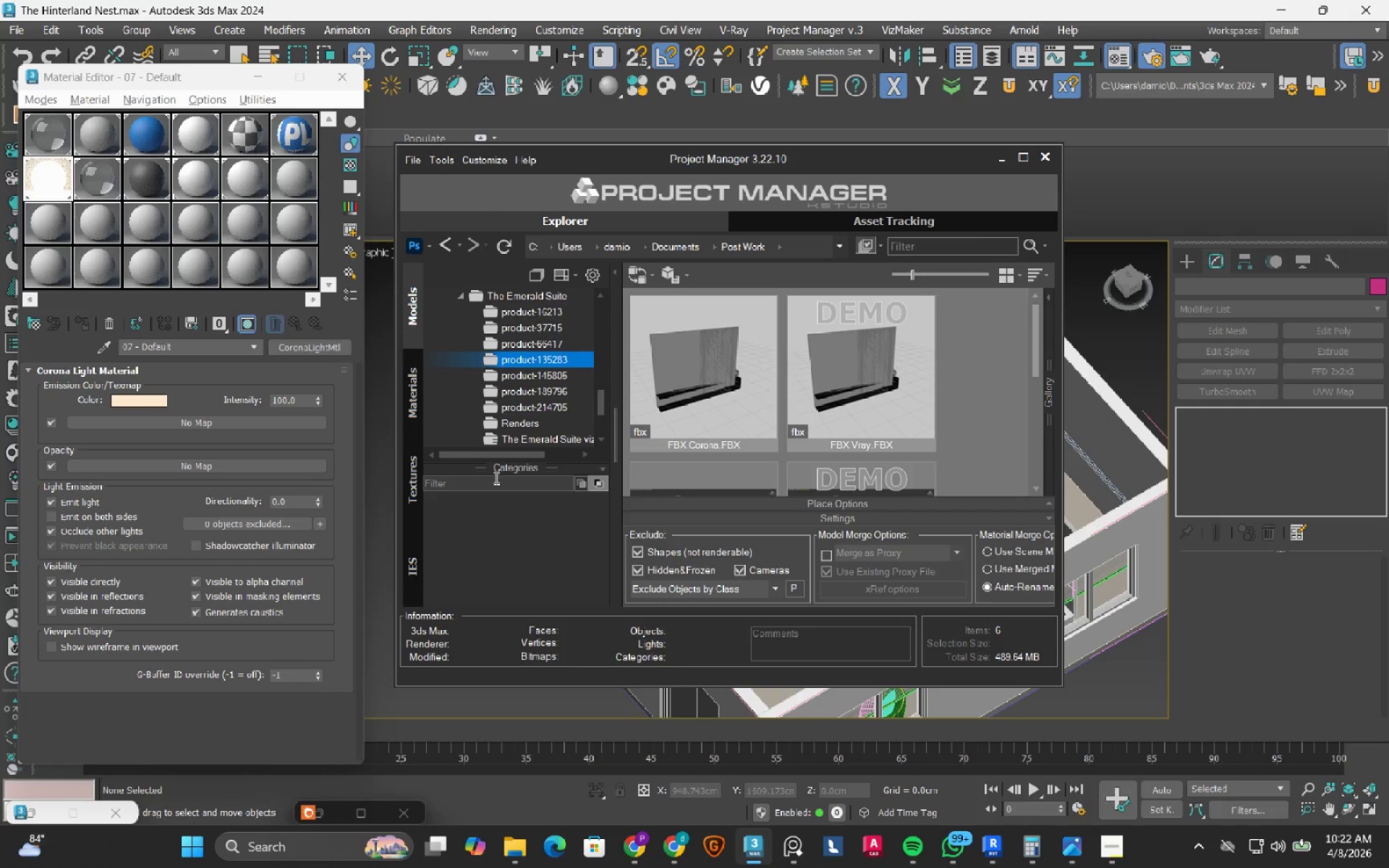 
scroll: coordinate [835, 411], scroll_direction: down, amount: 2.0
 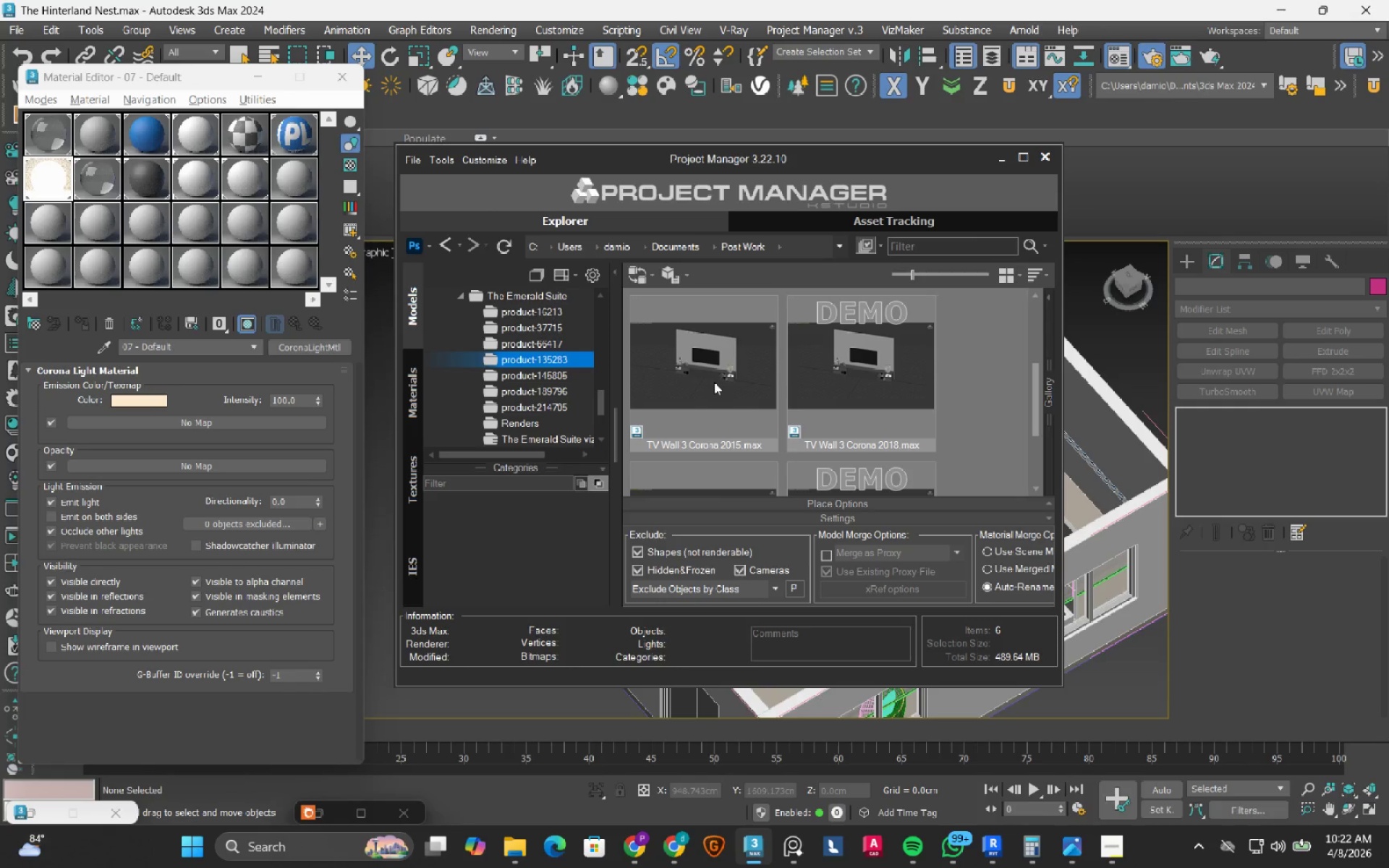 
double_click([714, 382])
 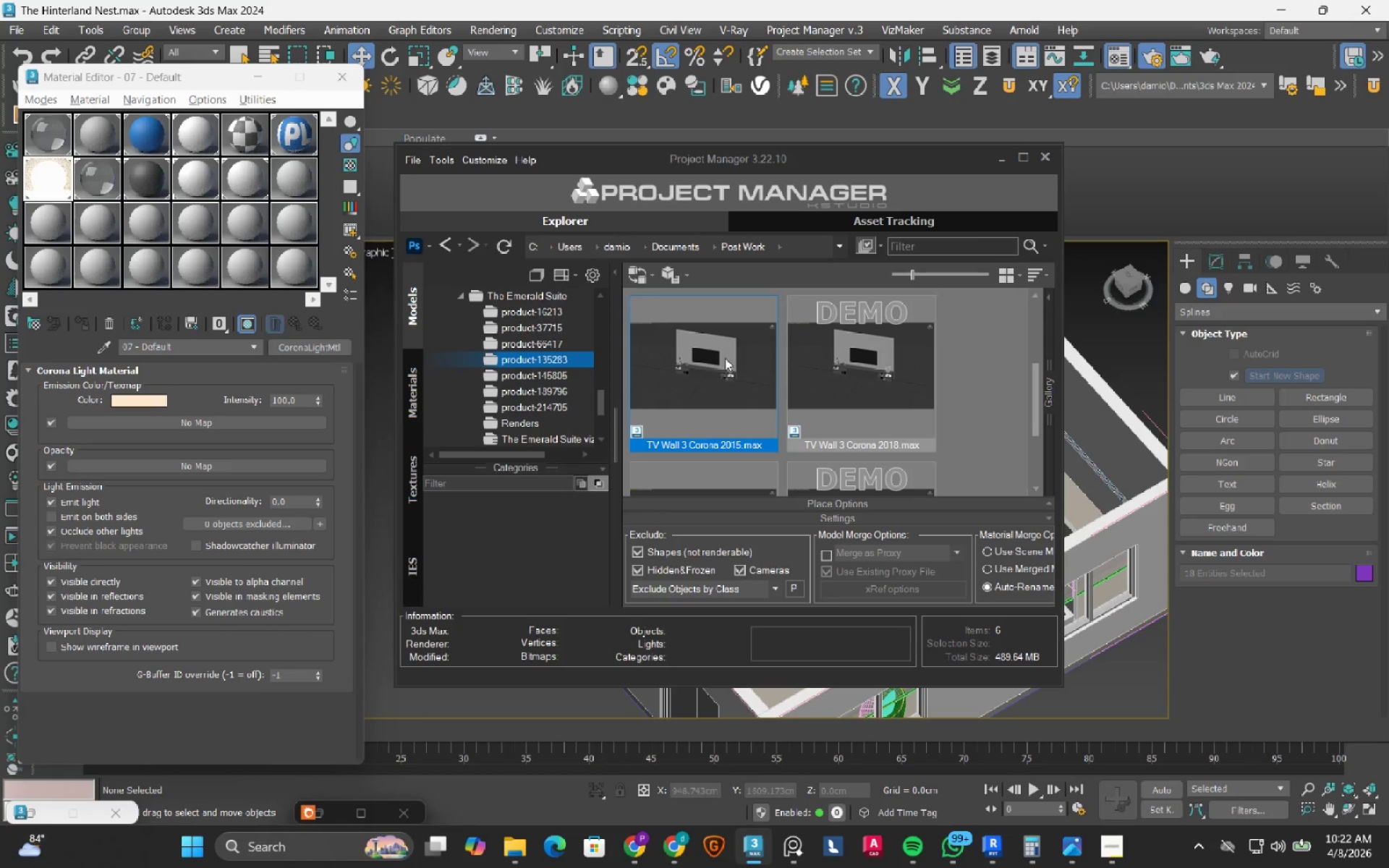 
wait(9.27)
 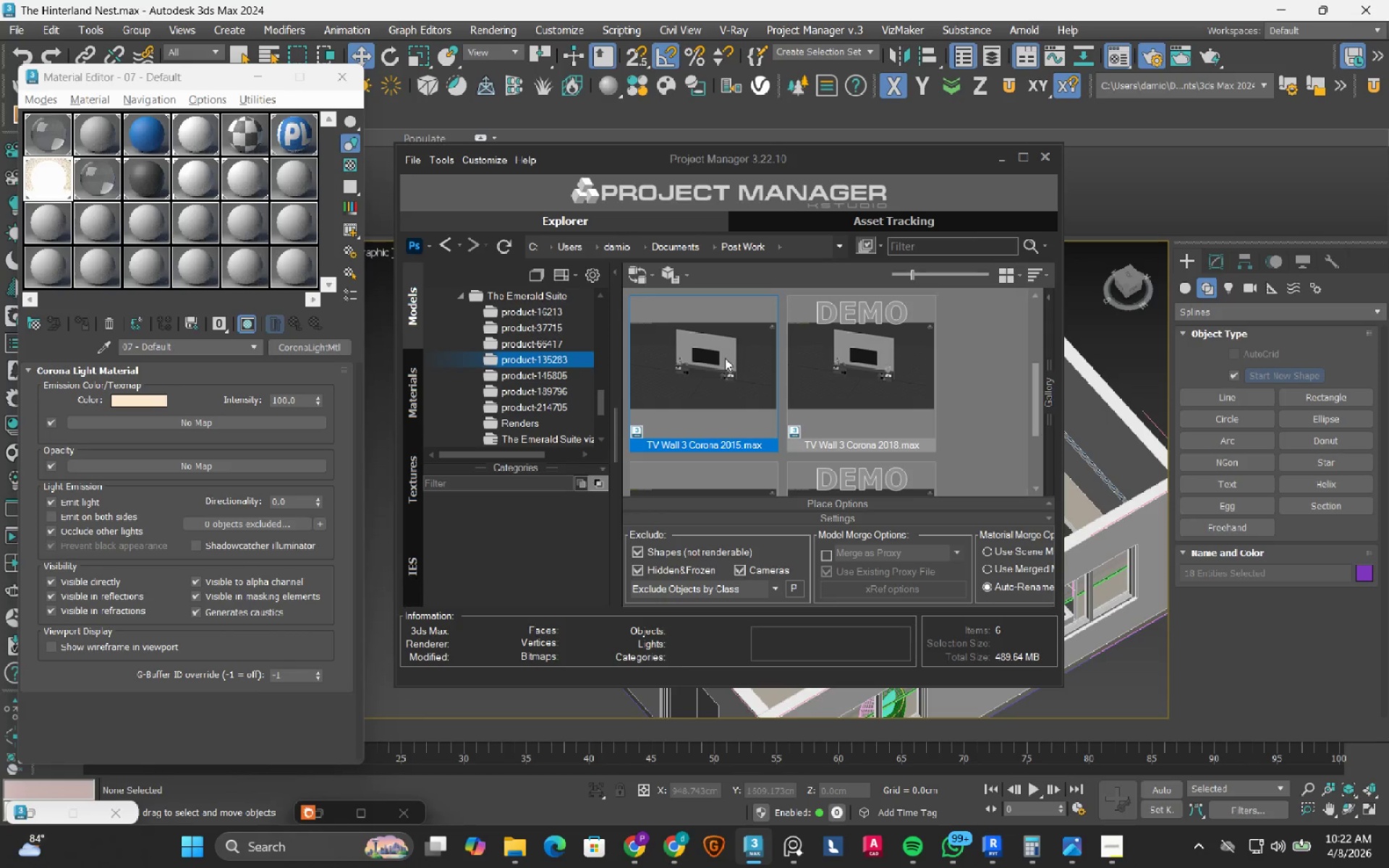 
left_click([260, 73])
 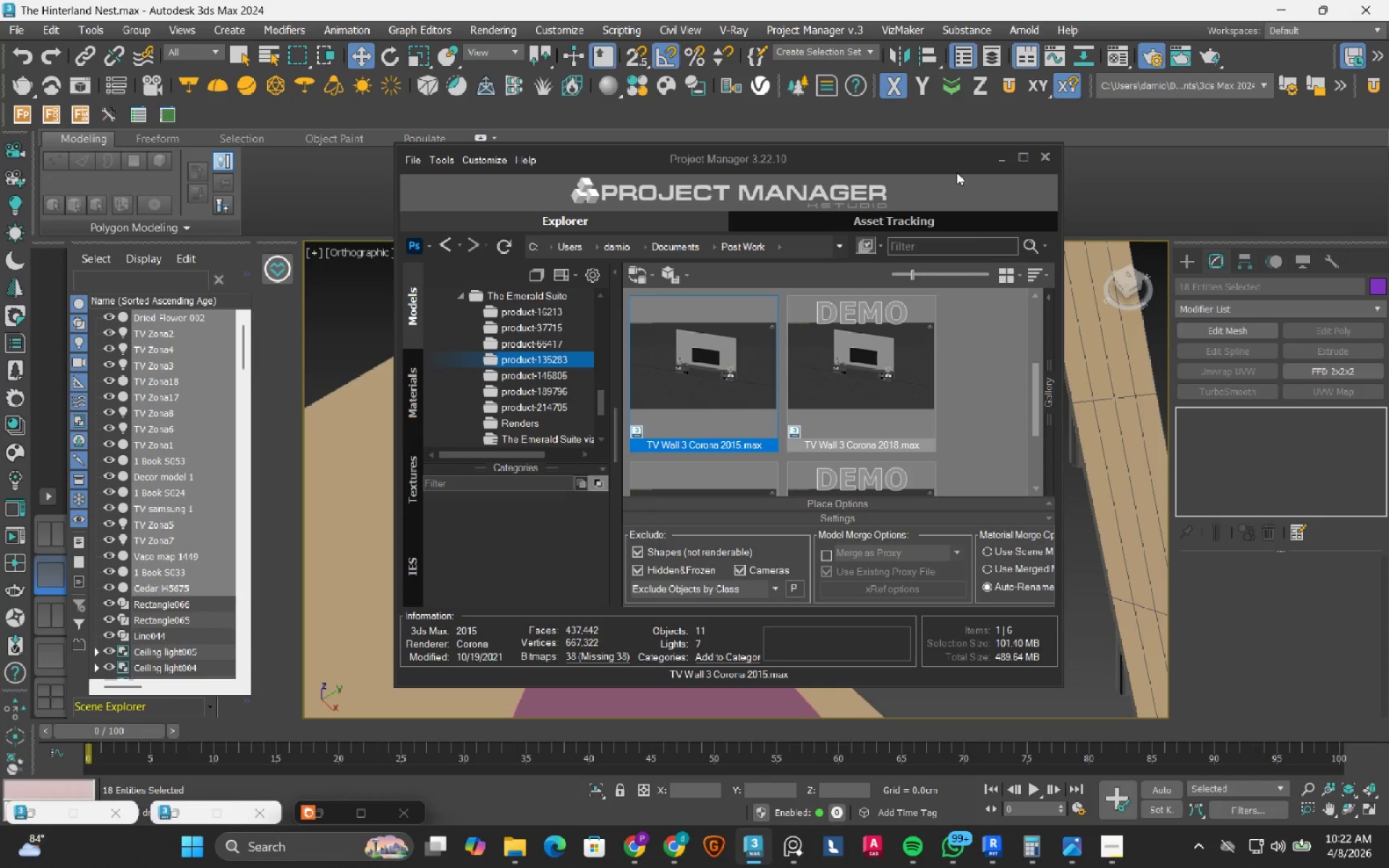 
left_click([1002, 156])
 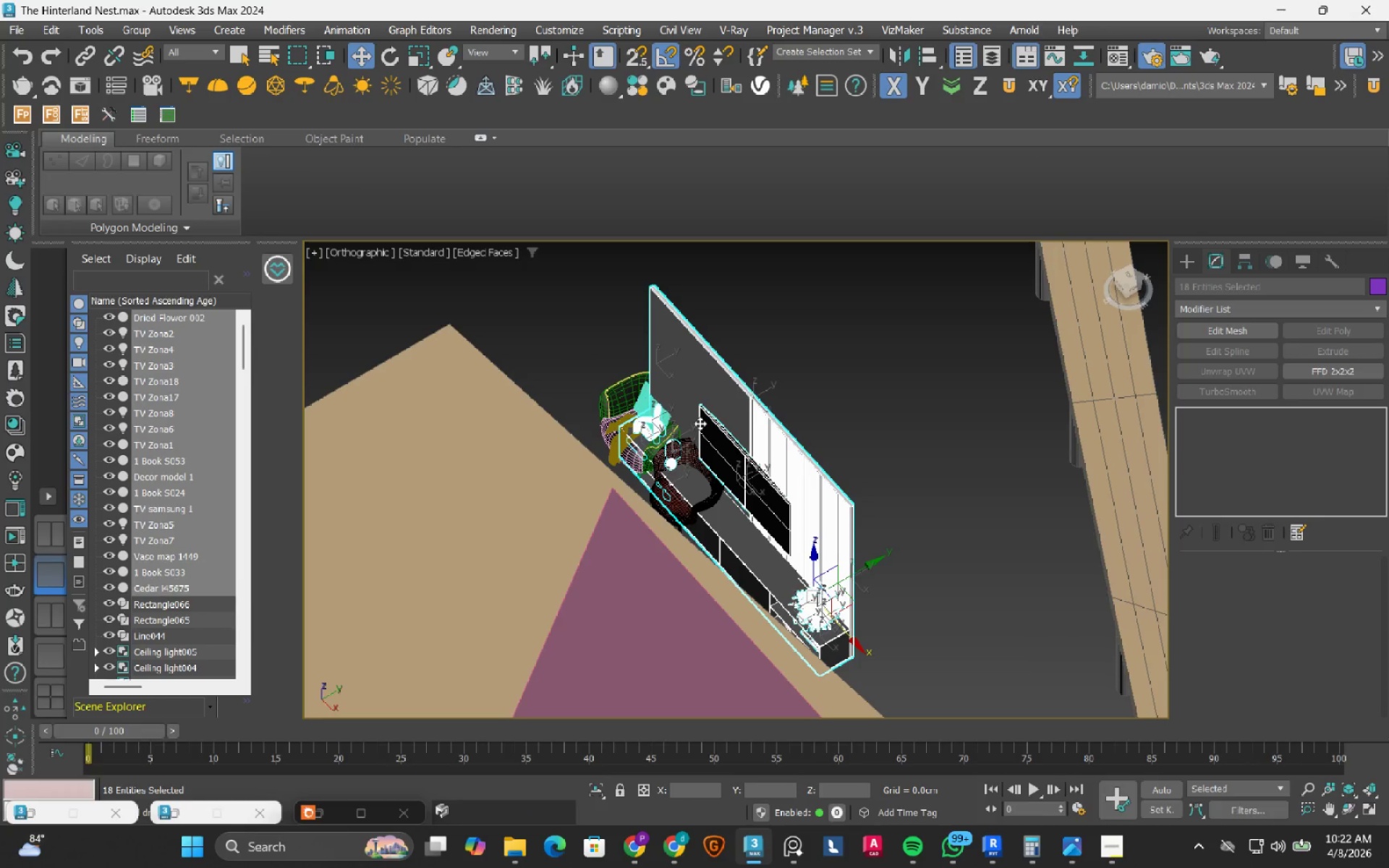 
scroll: coordinate [574, 545], scroll_direction: down, amount: 5.0
 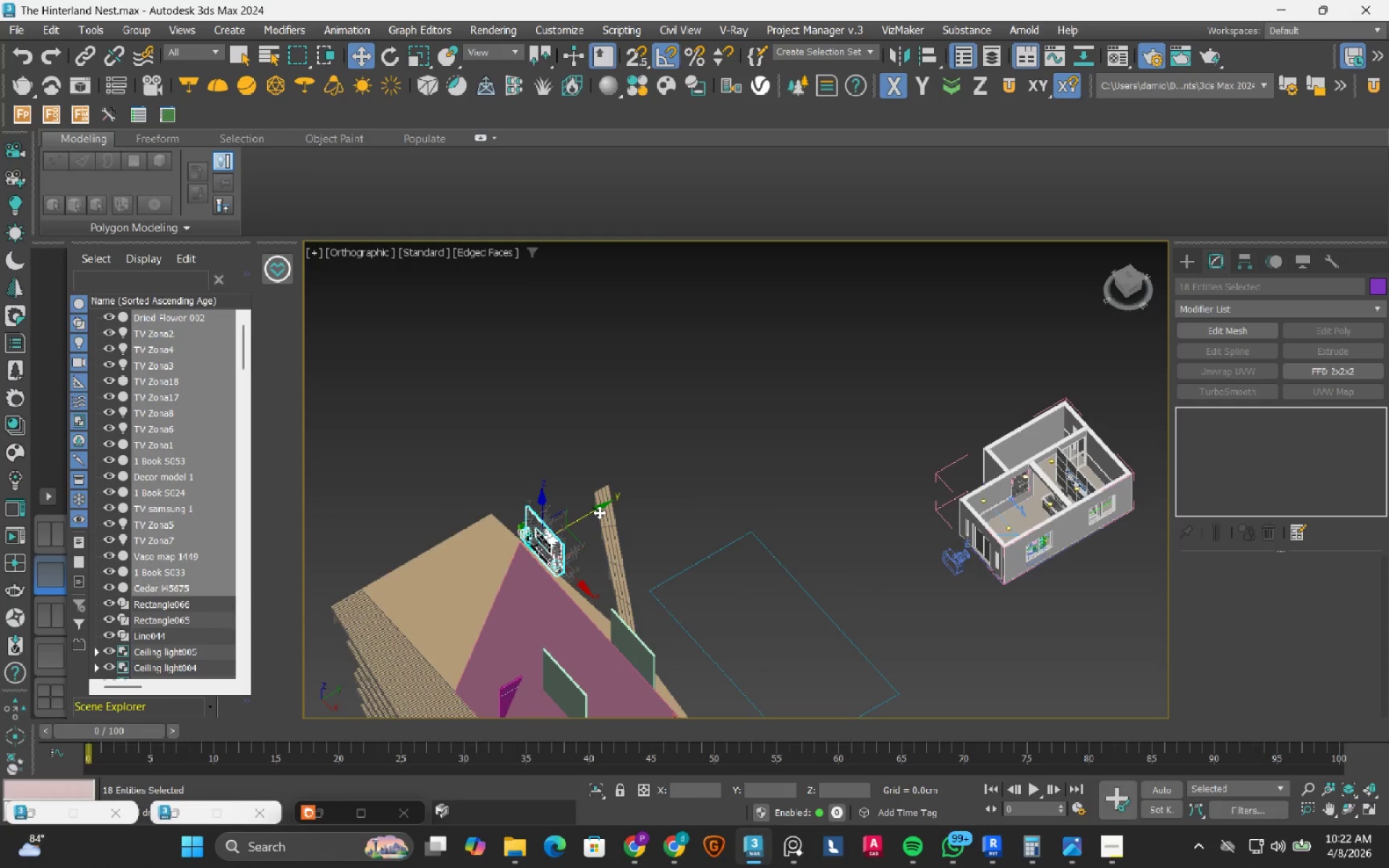 
left_click_drag(start_coordinate=[599, 512], to_coordinate=[1015, 420])
 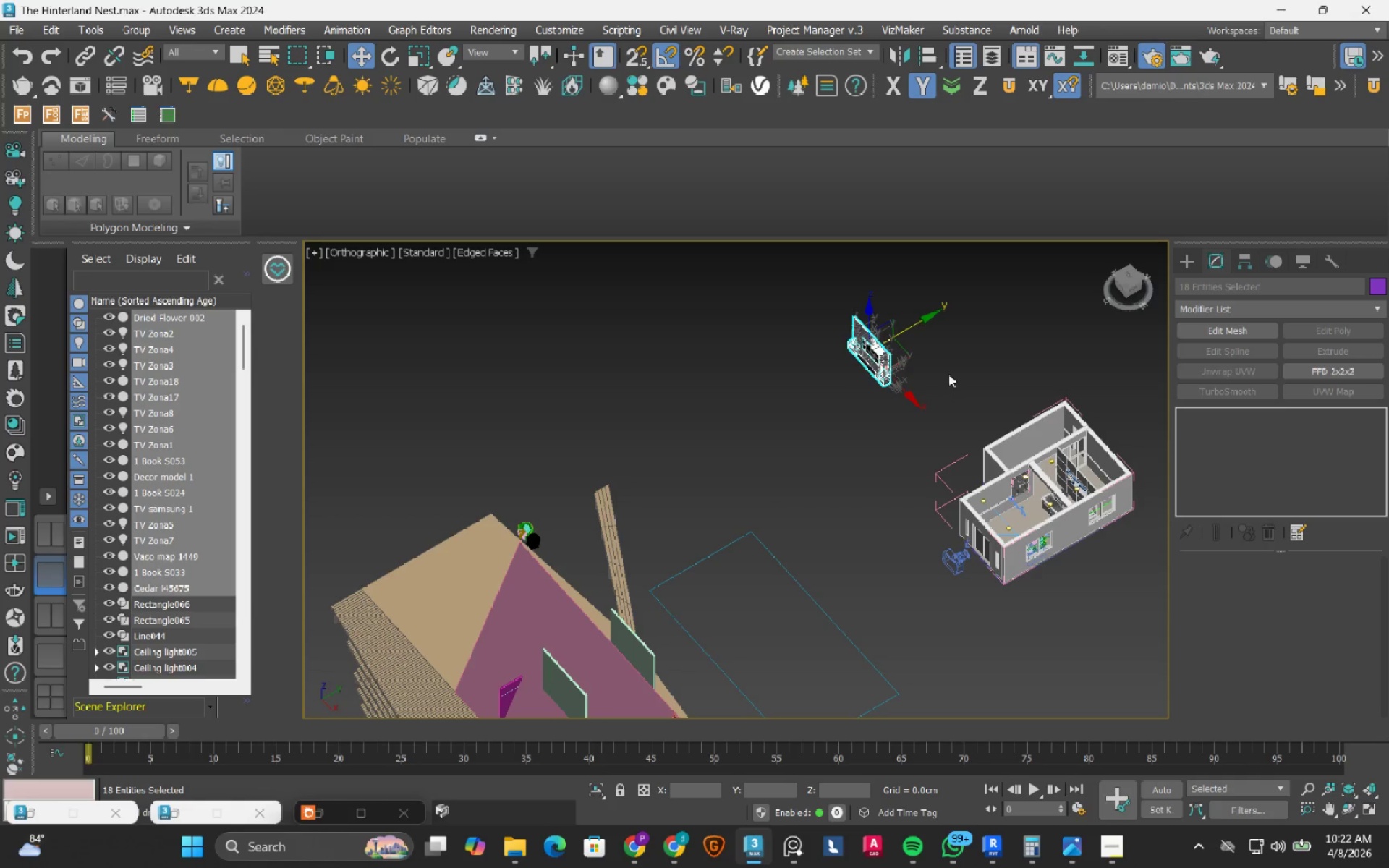 
scroll: coordinate [949, 372], scroll_direction: up, amount: 1.0
 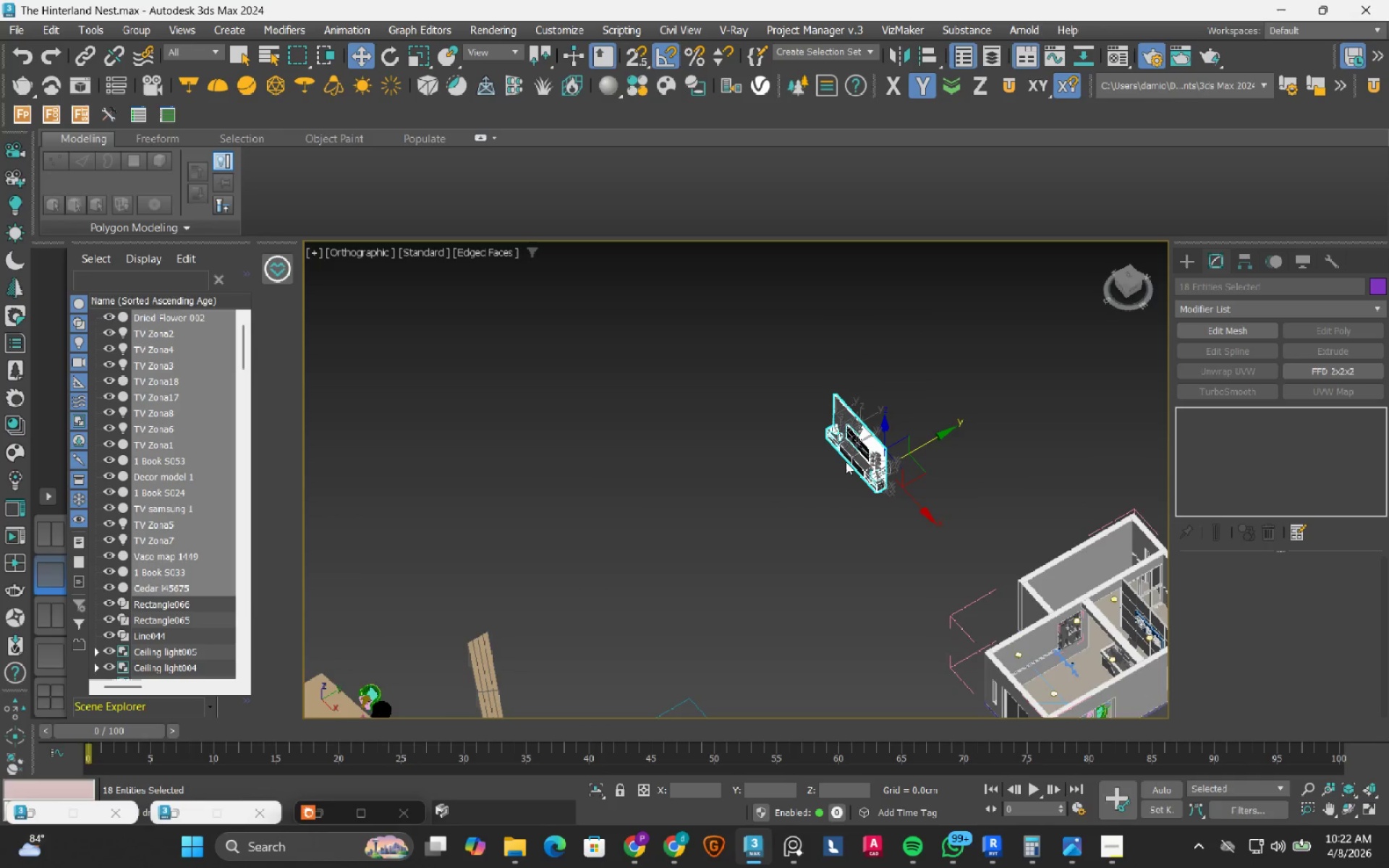 
hold_key(key=AltLeft, duration=0.47)
 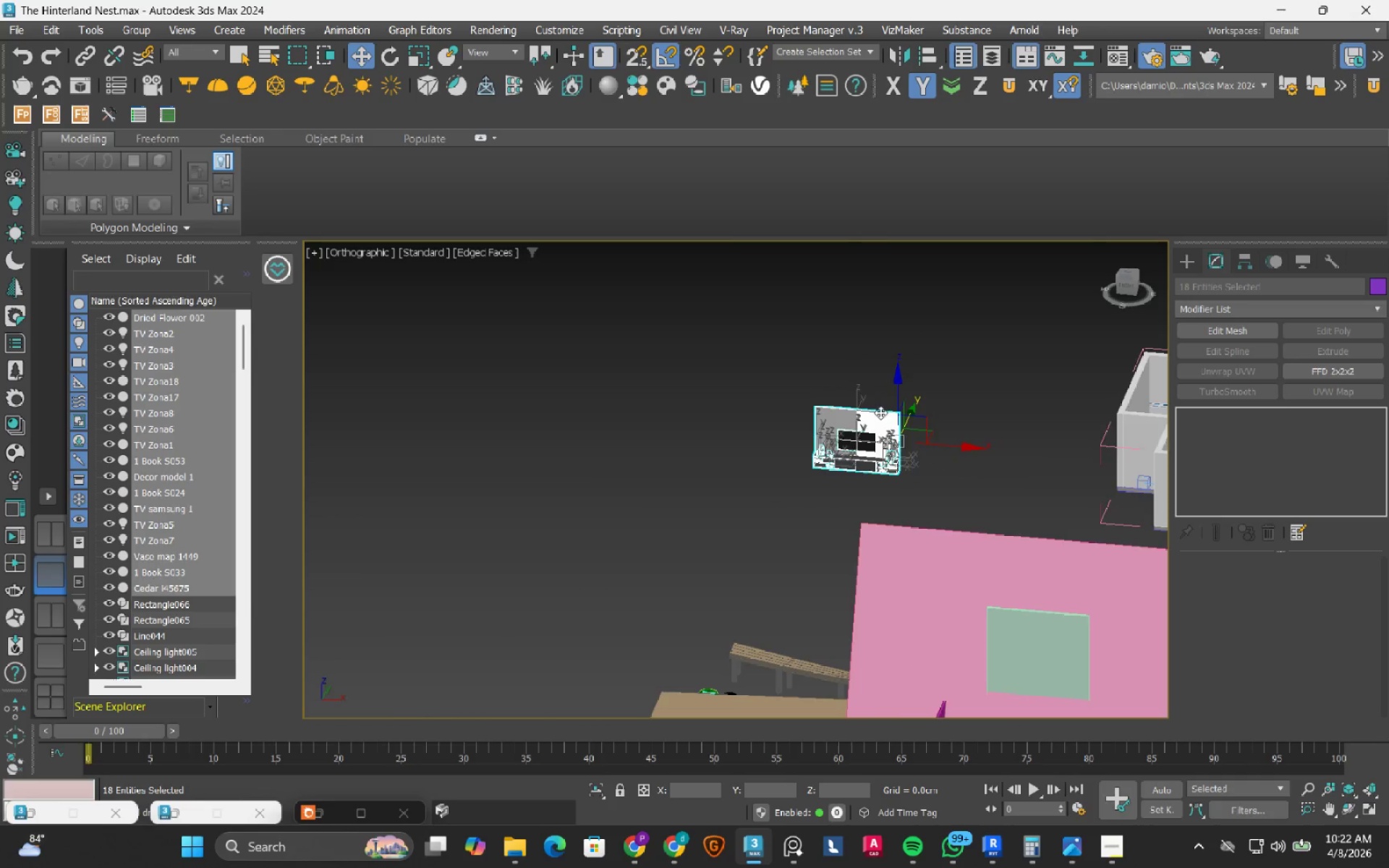 
scroll: coordinate [880, 412], scroll_direction: up, amount: 4.0
 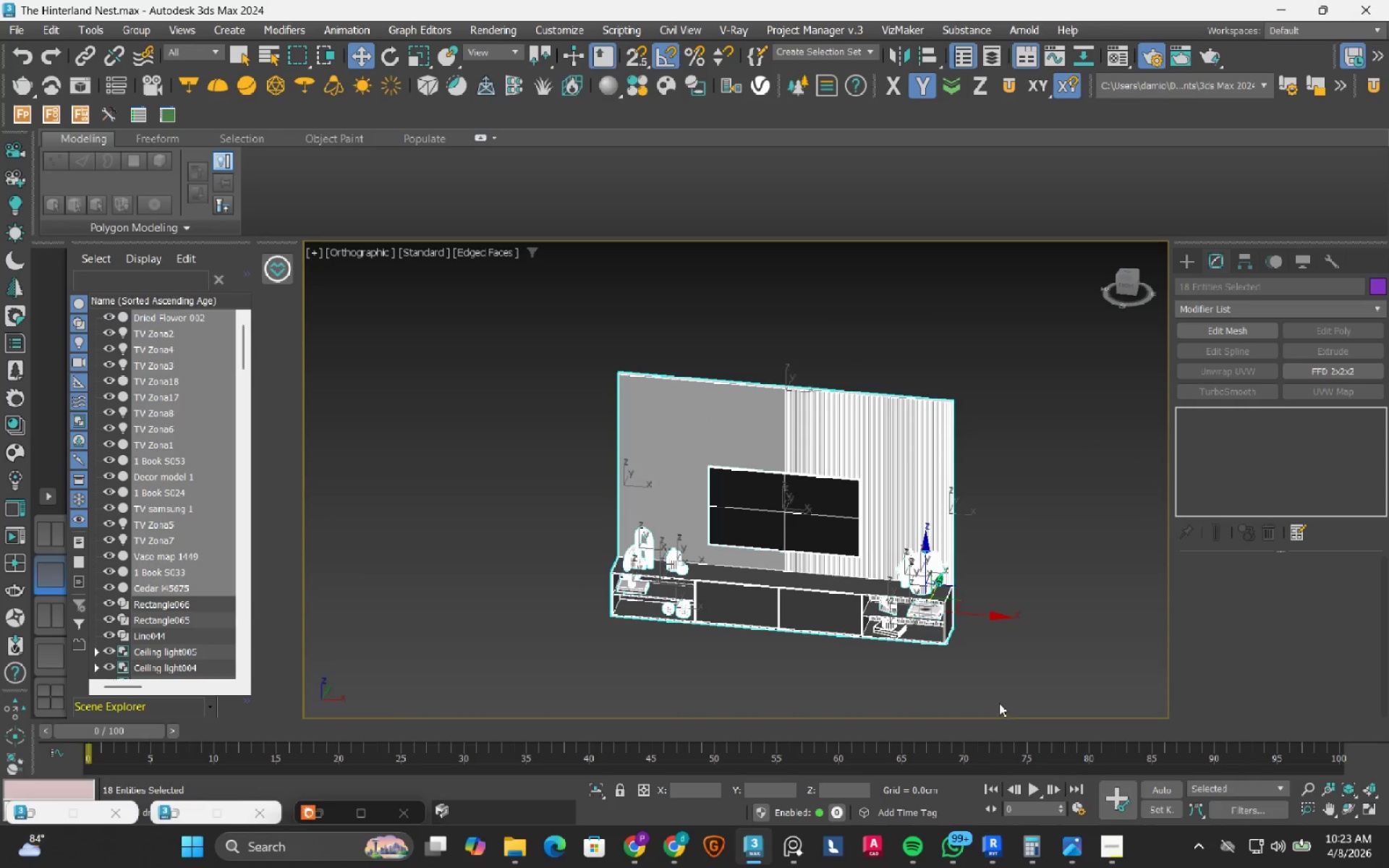 
left_click([970, 664])
 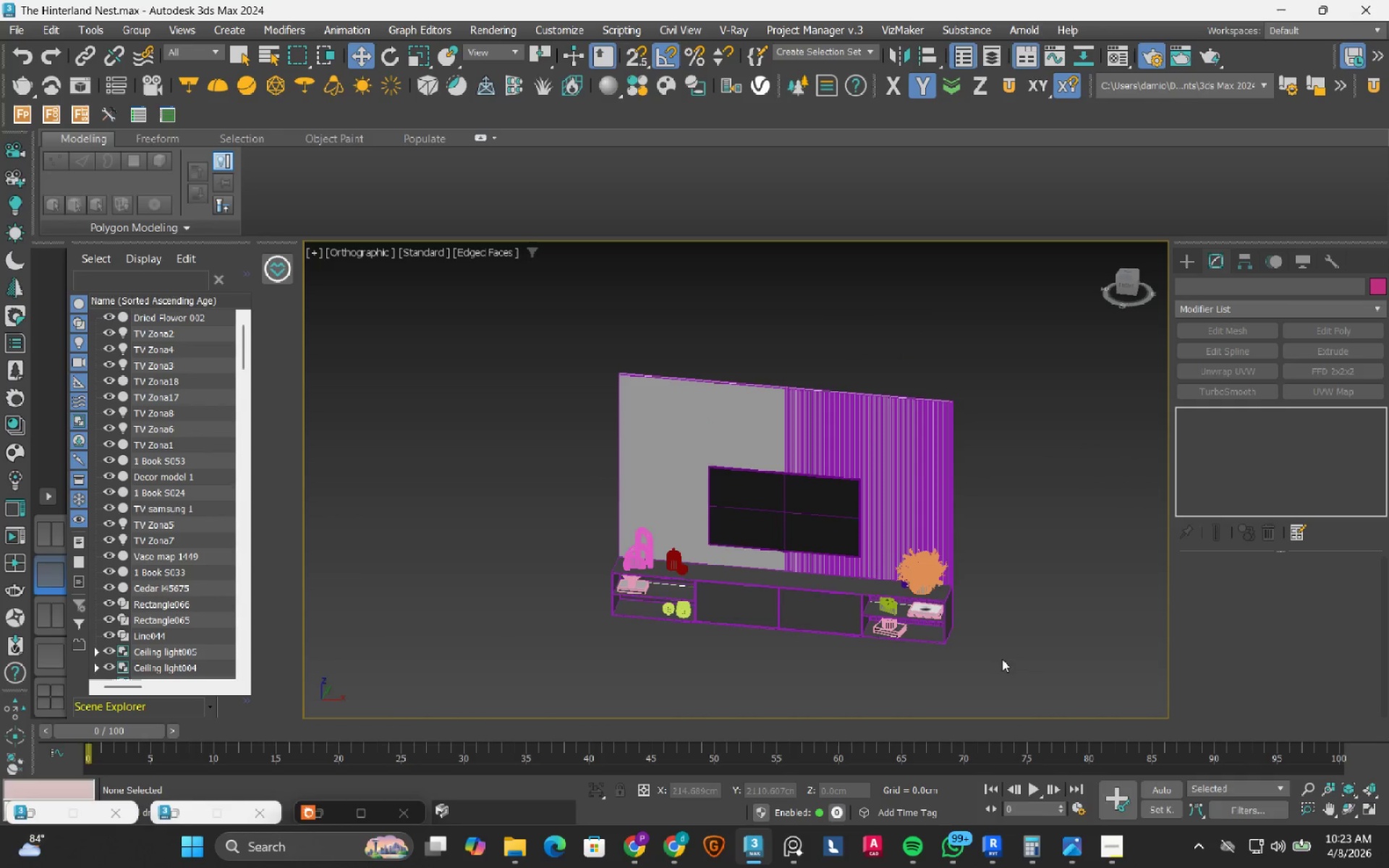 
left_click_drag(start_coordinate=[994, 673], to_coordinate=[930, 466])
 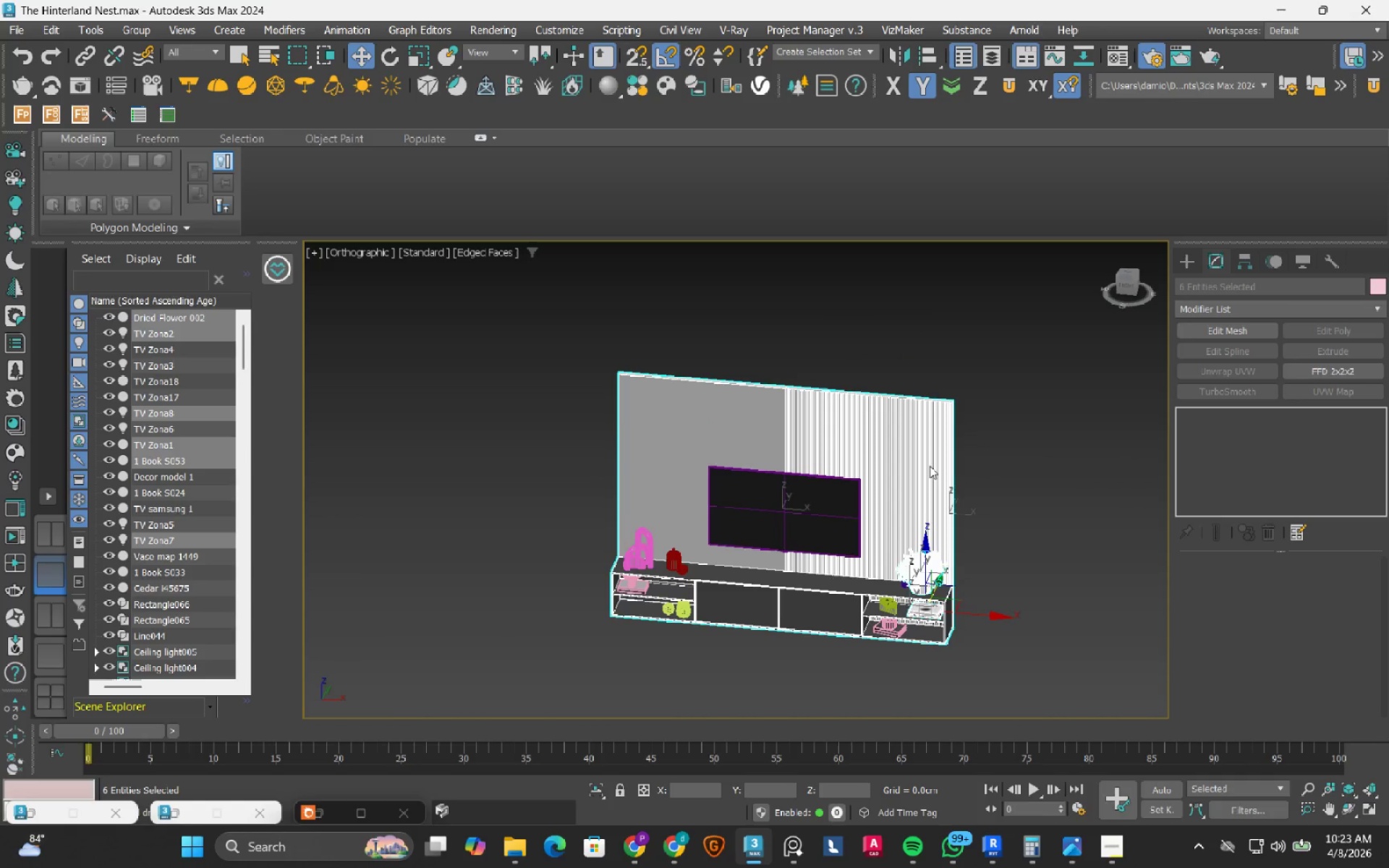 
key(Delete)
 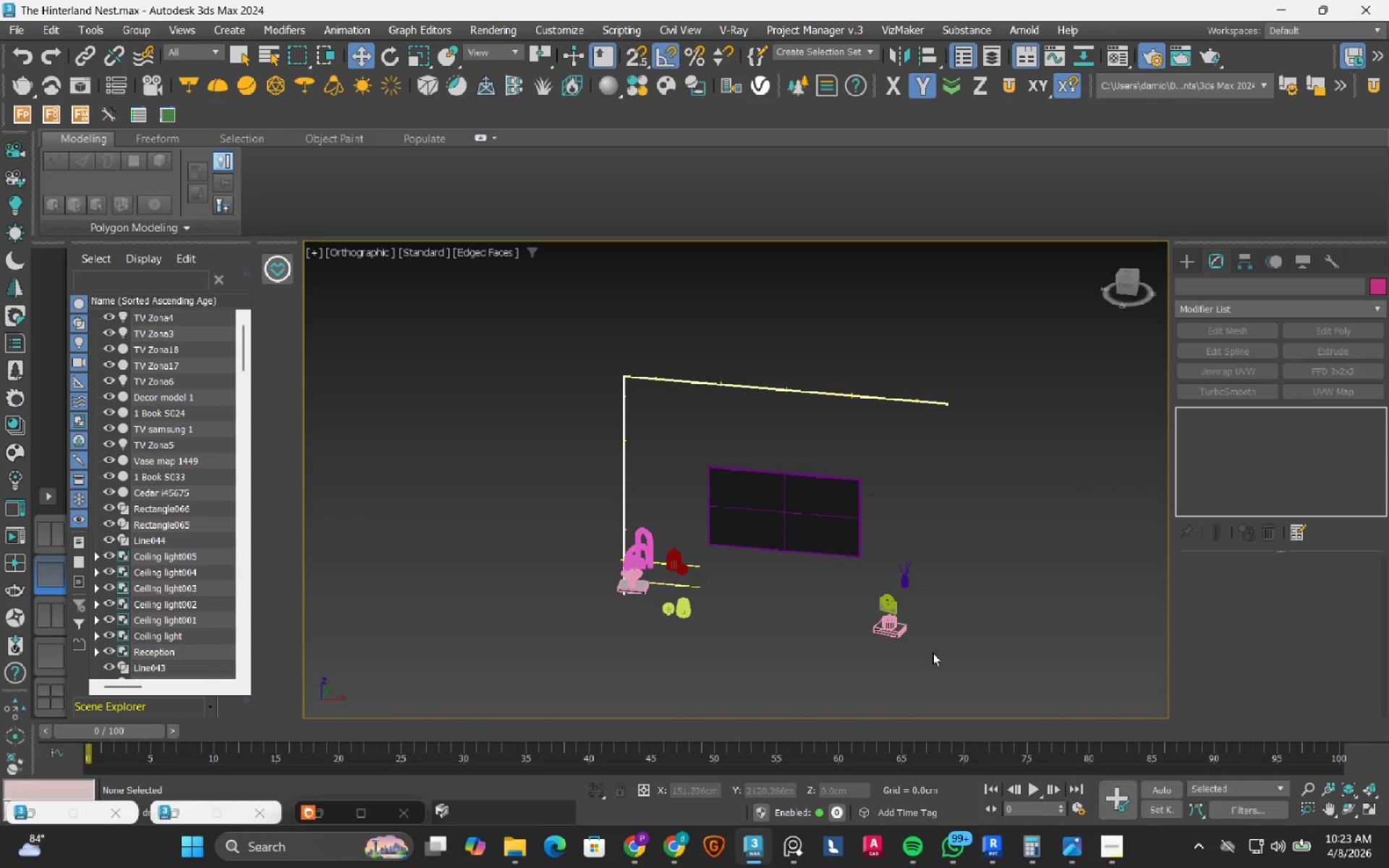 
left_click_drag(start_coordinate=[925, 668], to_coordinate=[857, 600])
 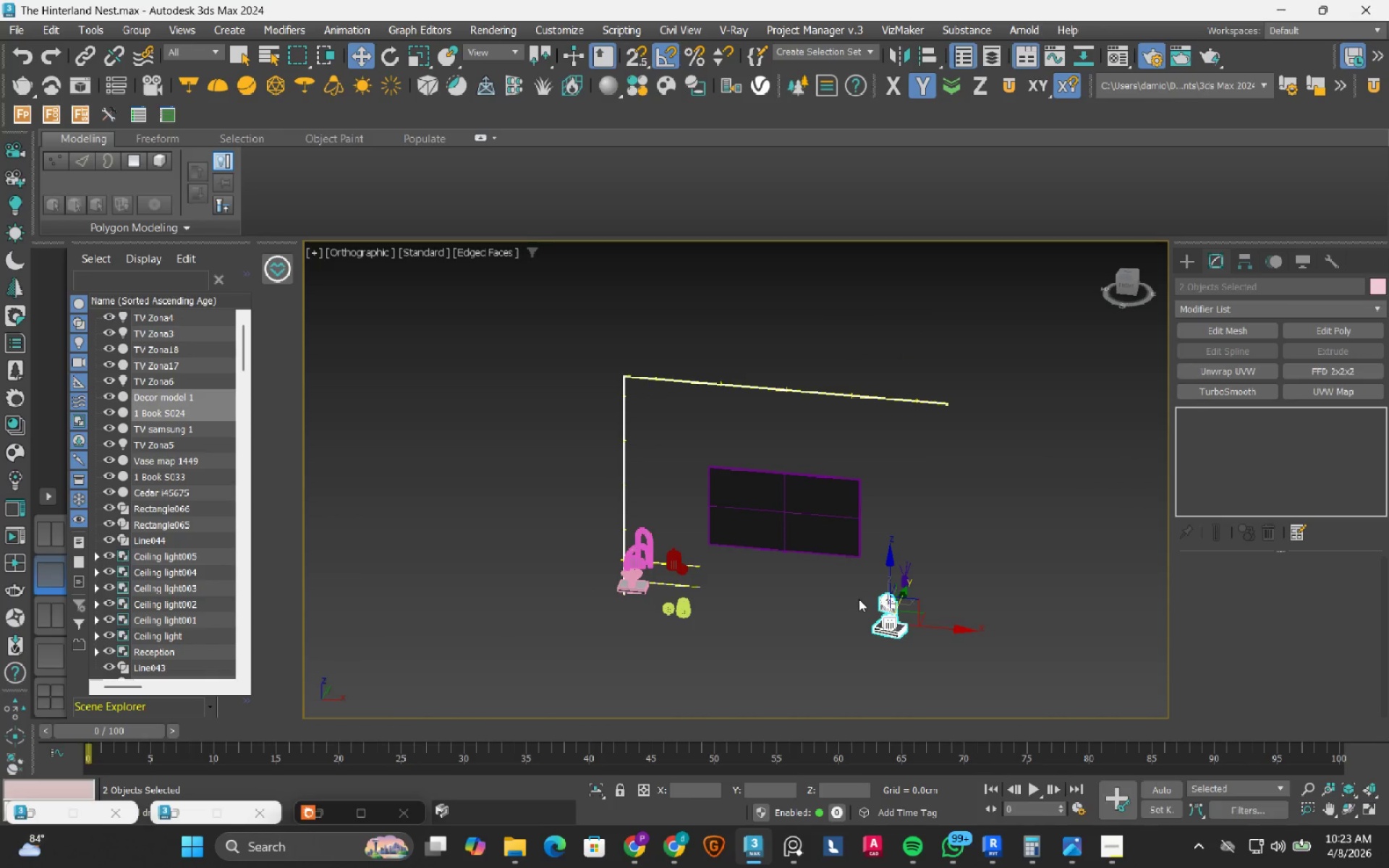 
key(Delete)
 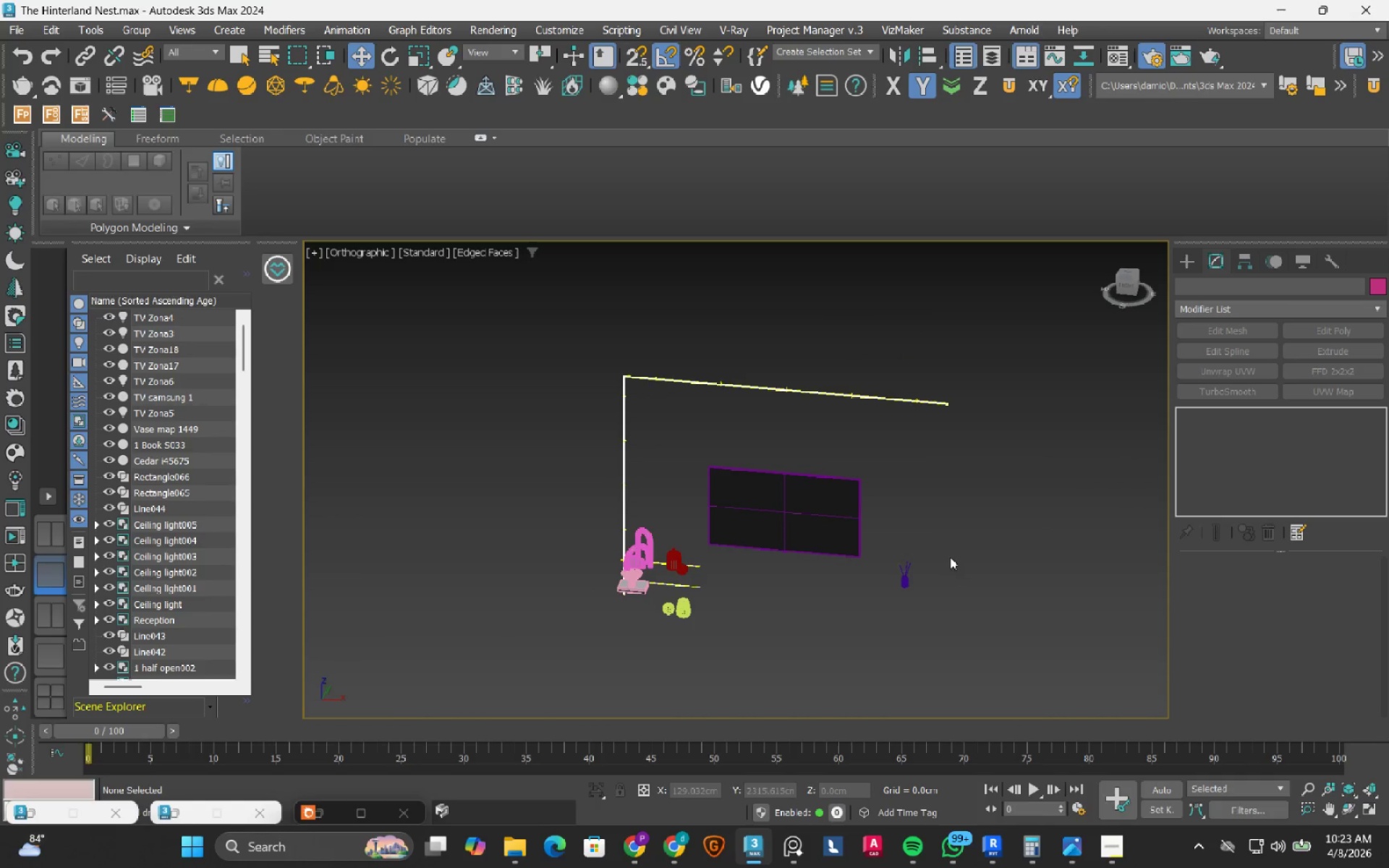 
left_click_drag(start_coordinate=[950, 556], to_coordinate=[896, 602])
 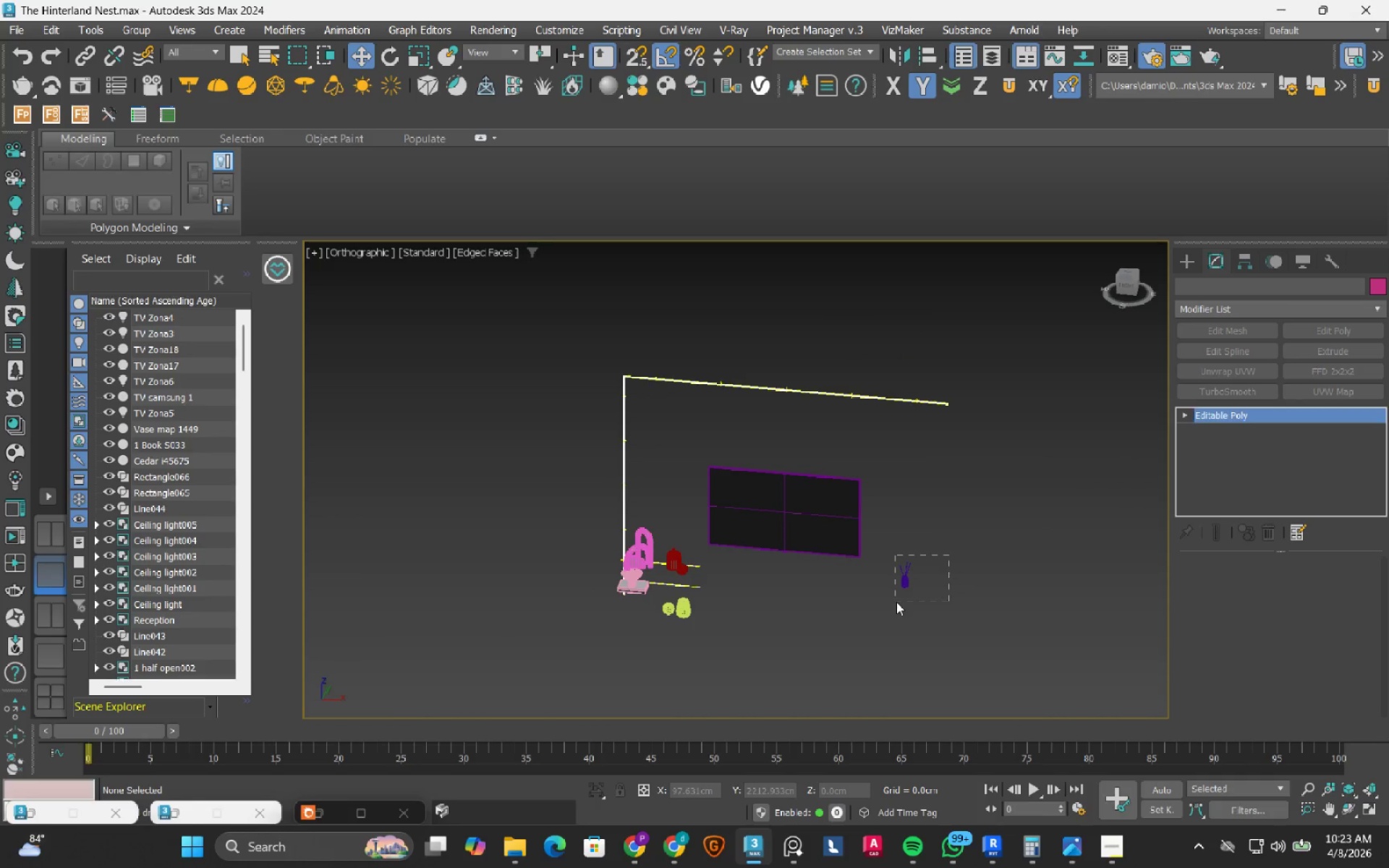 
key(Delete)
 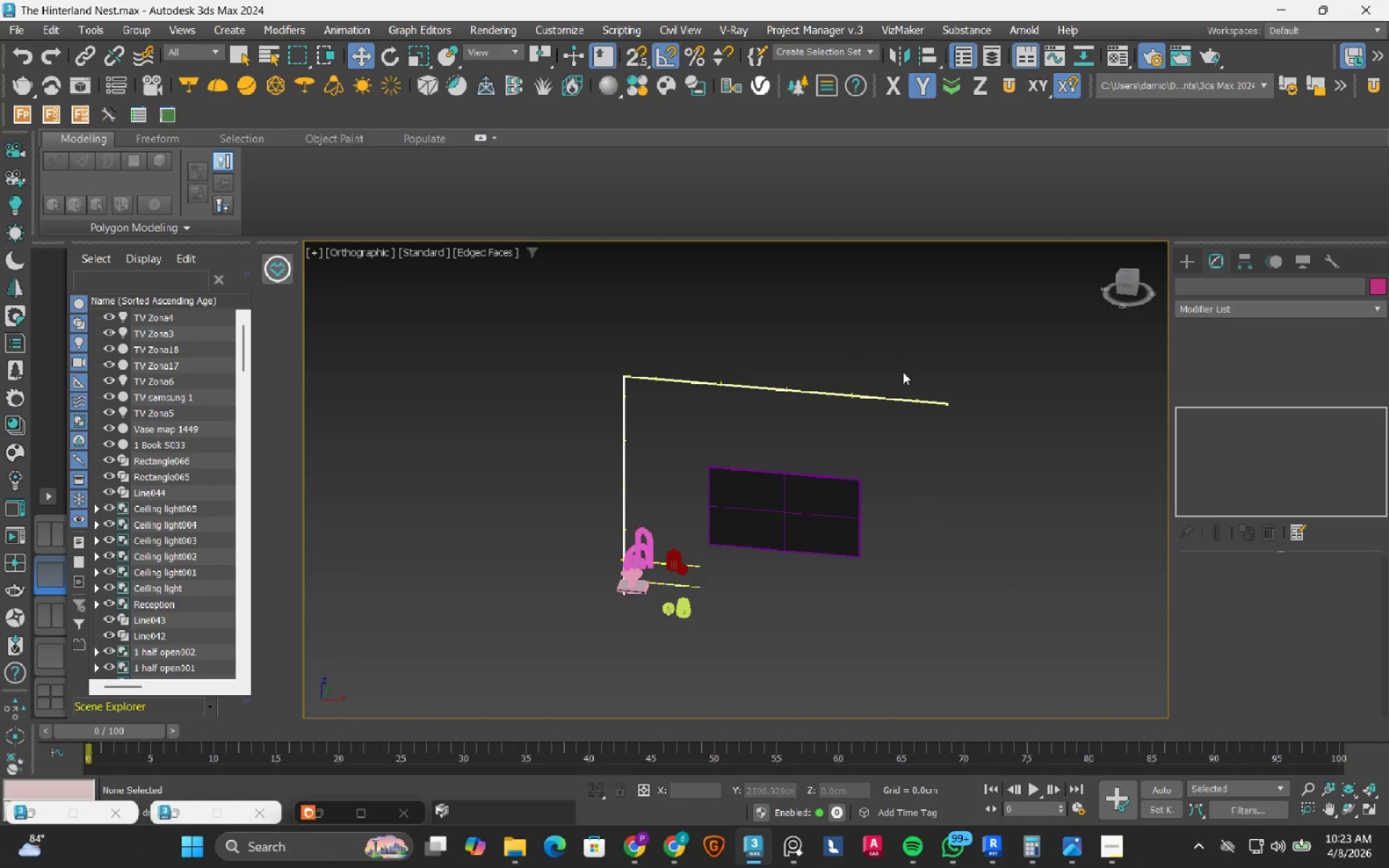 
left_click_drag(start_coordinate=[901, 371], to_coordinate=[803, 411])
 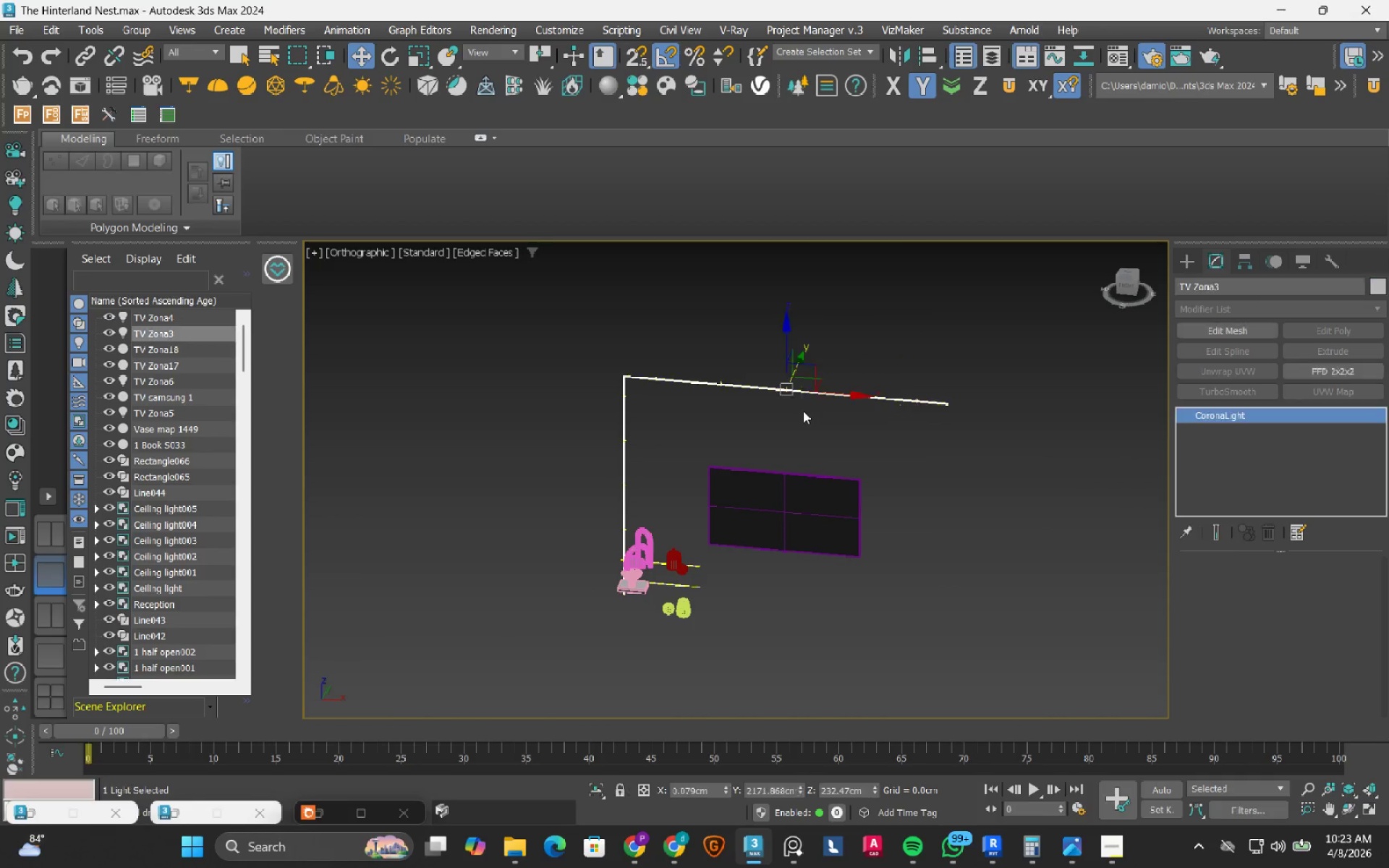 
key(Delete)
 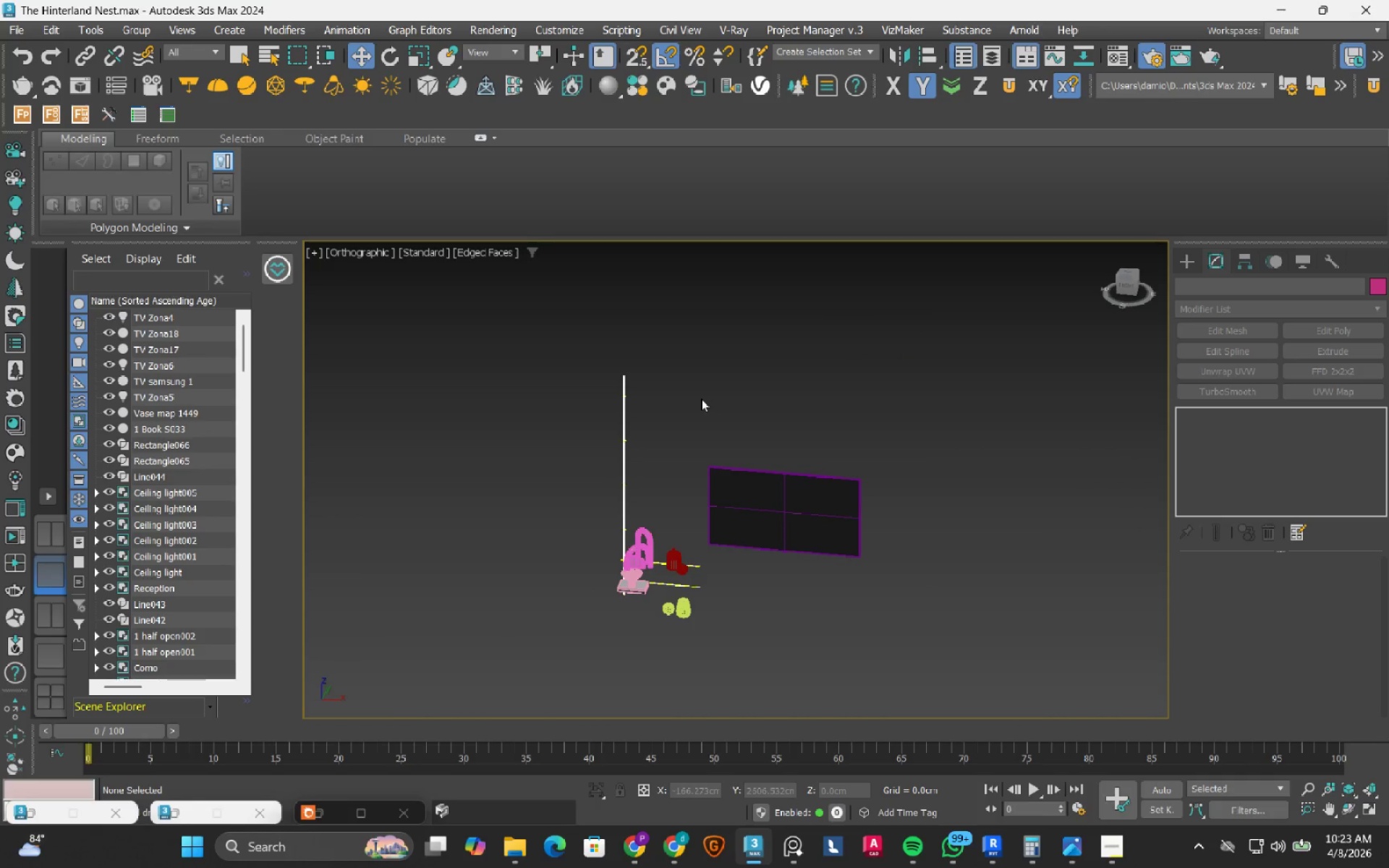 
left_click_drag(start_coordinate=[701, 399], to_coordinate=[594, 445])
 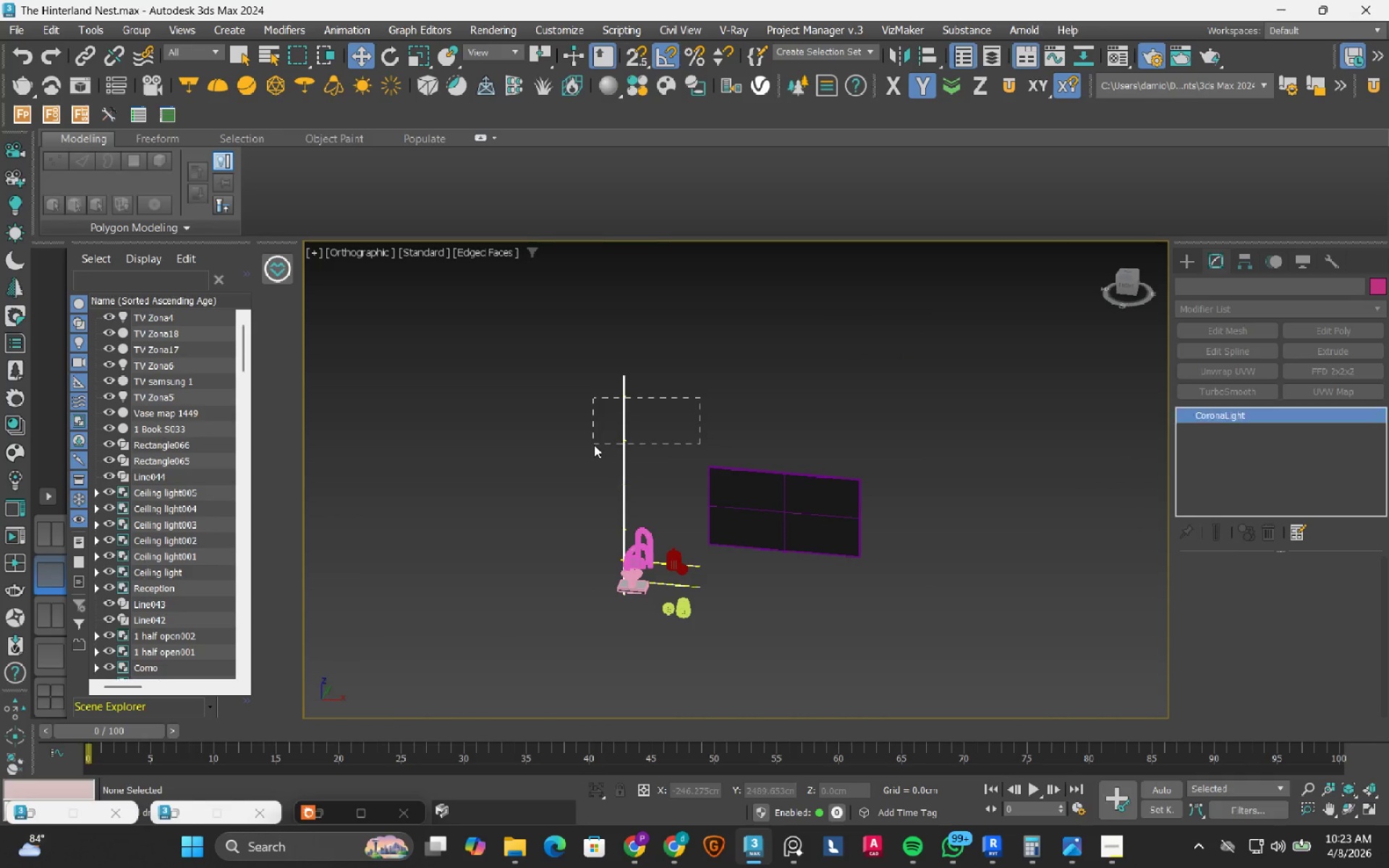 
key(Delete)
 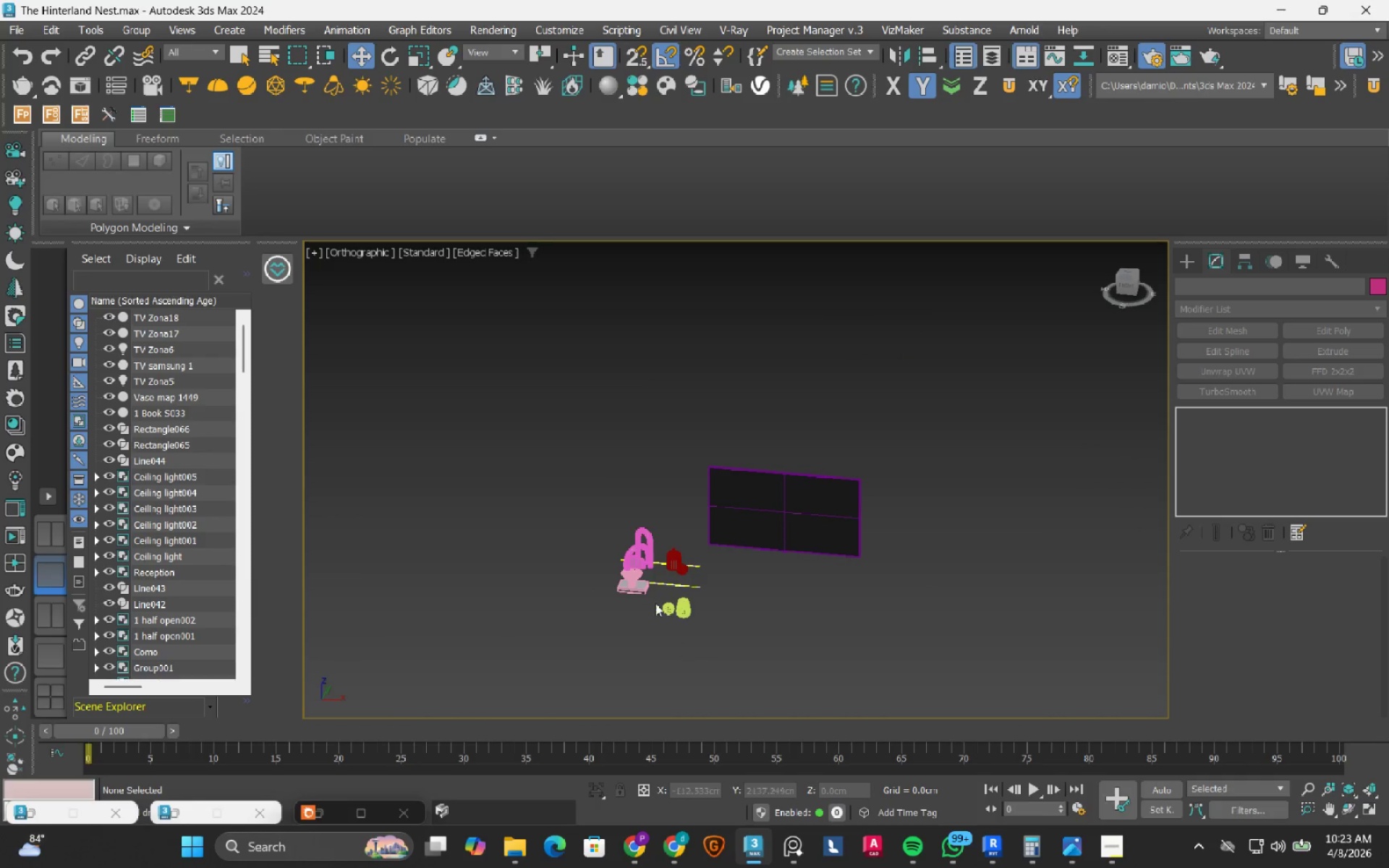 
scroll: coordinate [645, 573], scroll_direction: up, amount: 2.0
 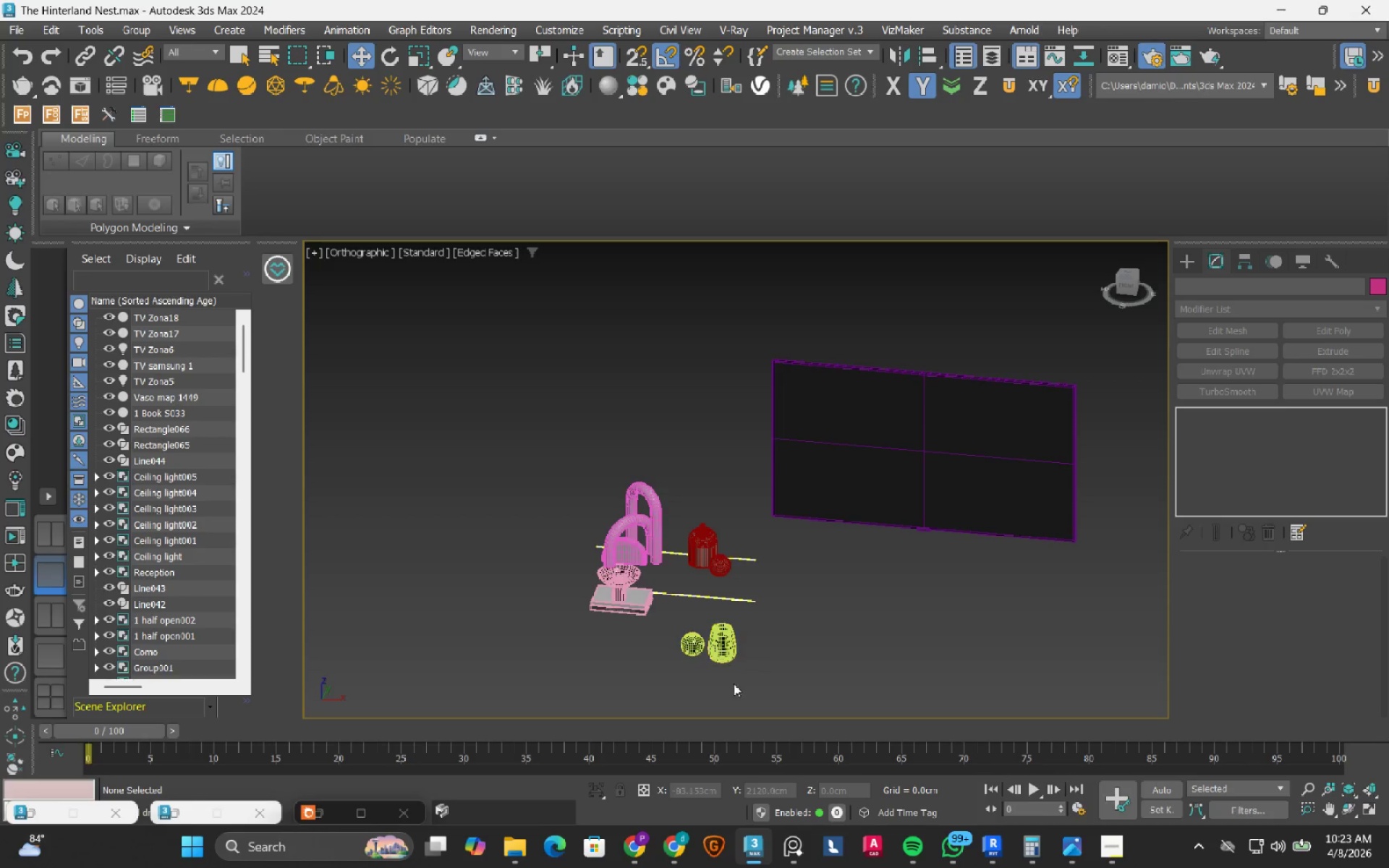 
left_click_drag(start_coordinate=[734, 682], to_coordinate=[634, 590])
 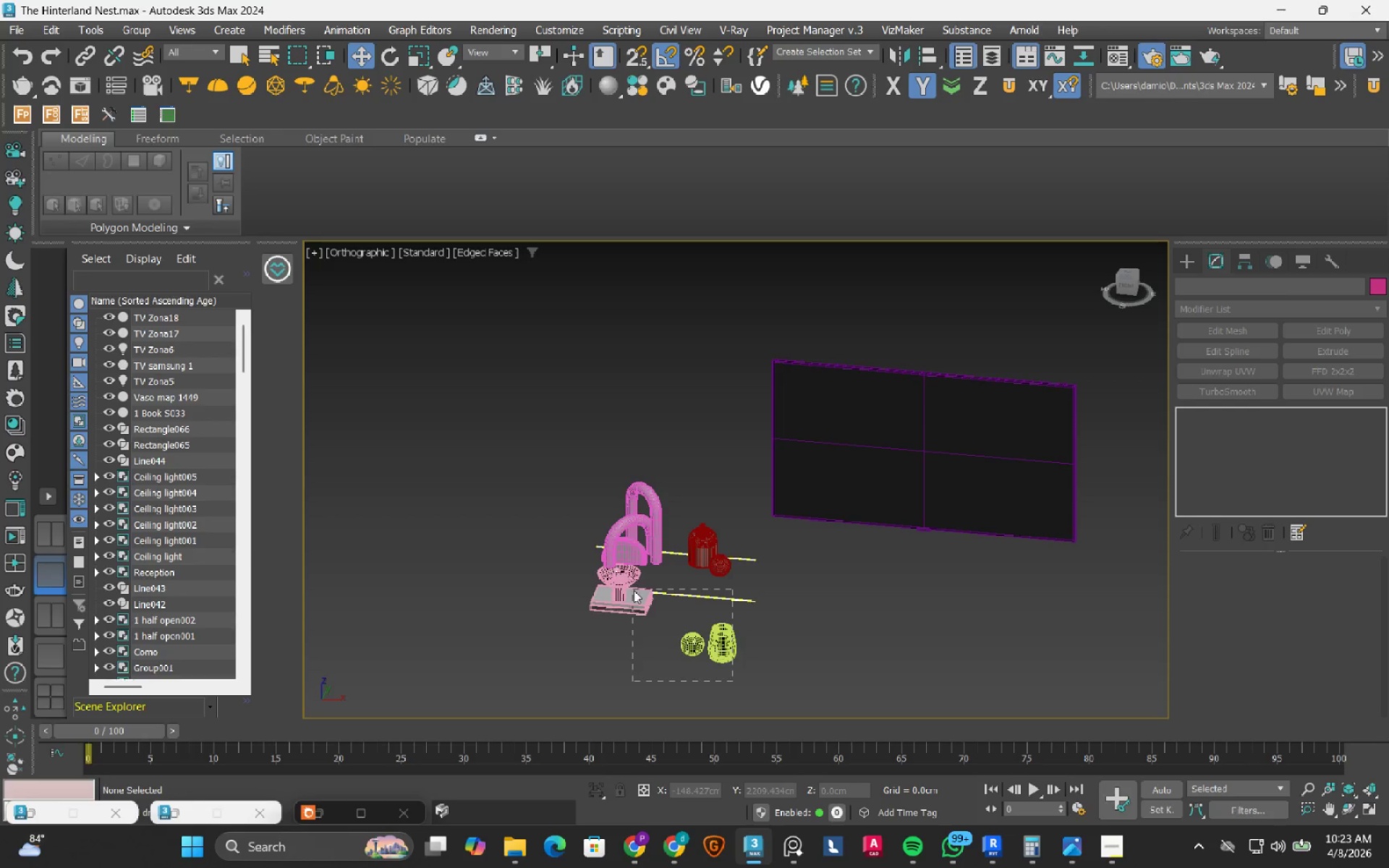 
key(Delete)
 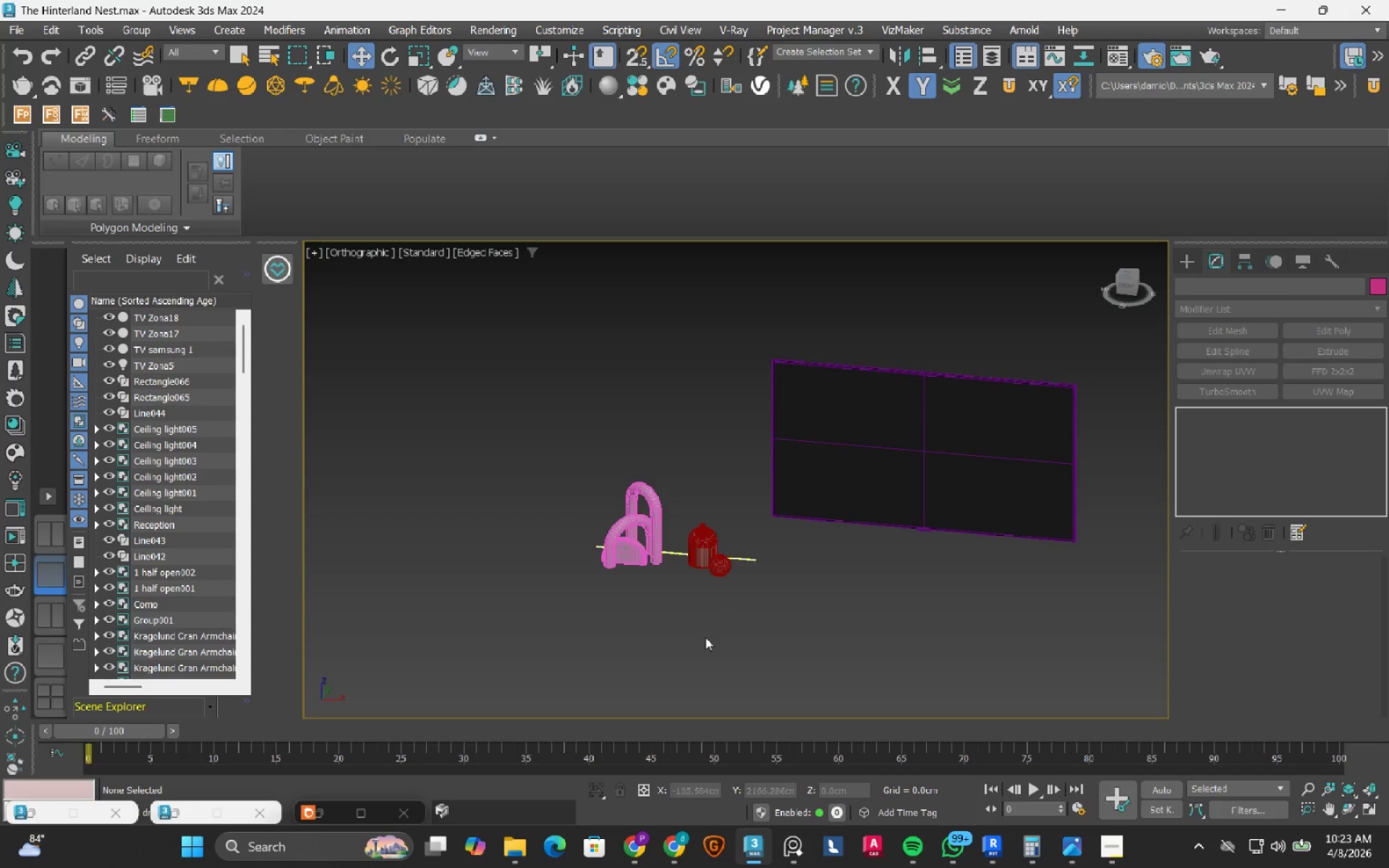 
left_click_drag(start_coordinate=[705, 633], to_coordinate=[577, 494])
 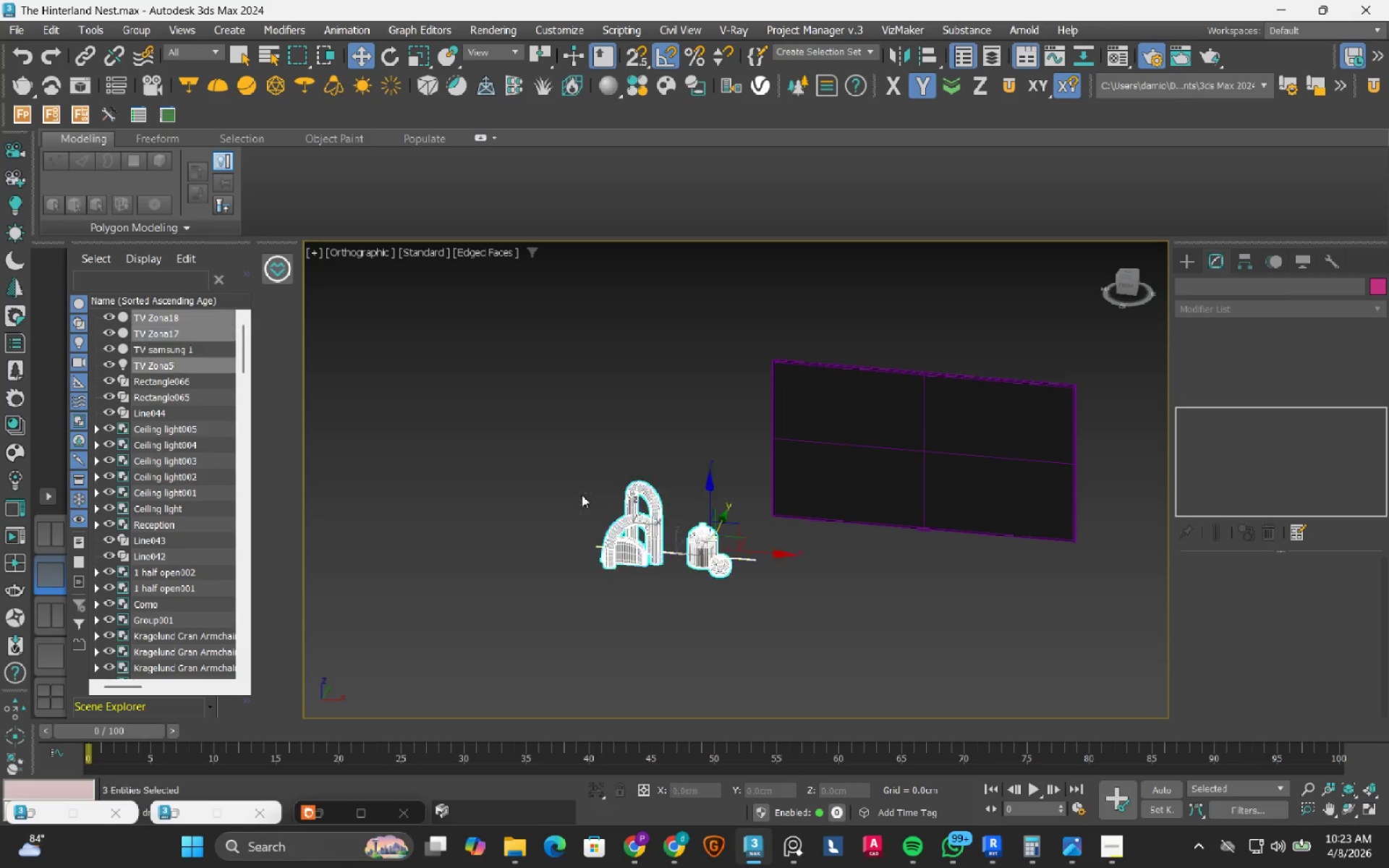 
key(Delete)
 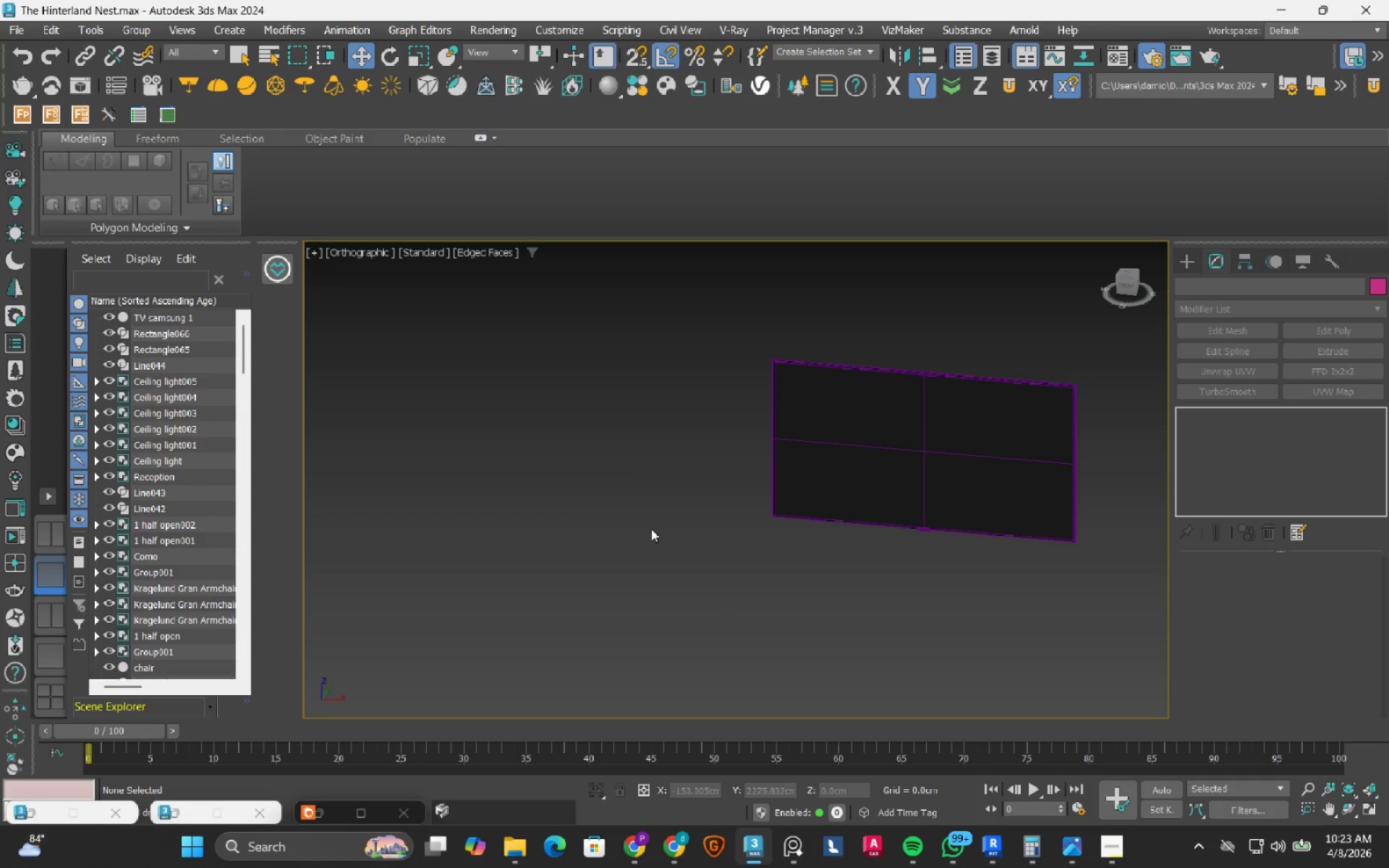 
left_click([788, 490])
 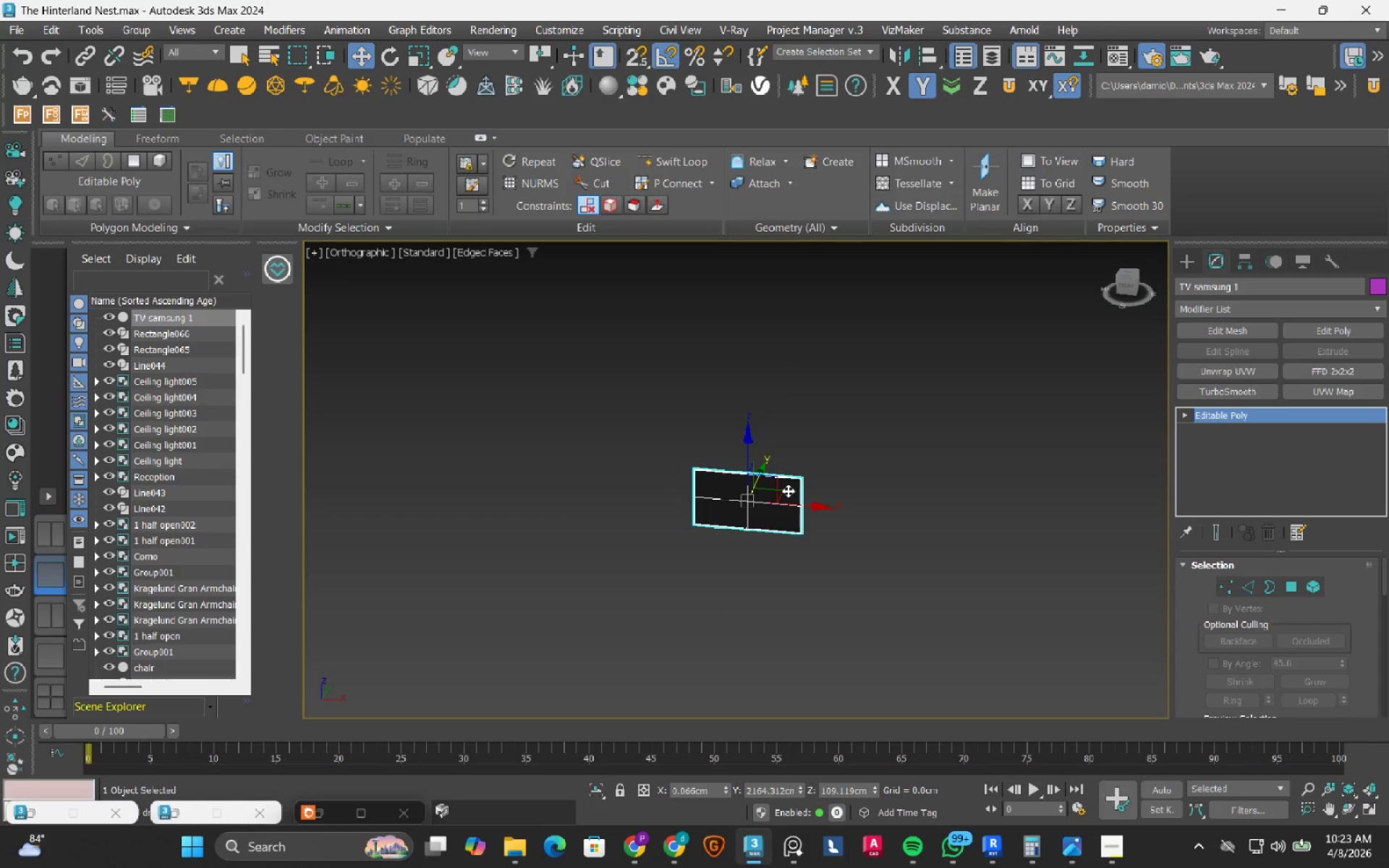 
scroll: coordinate [651, 529], scroll_direction: down, amount: 3.0
 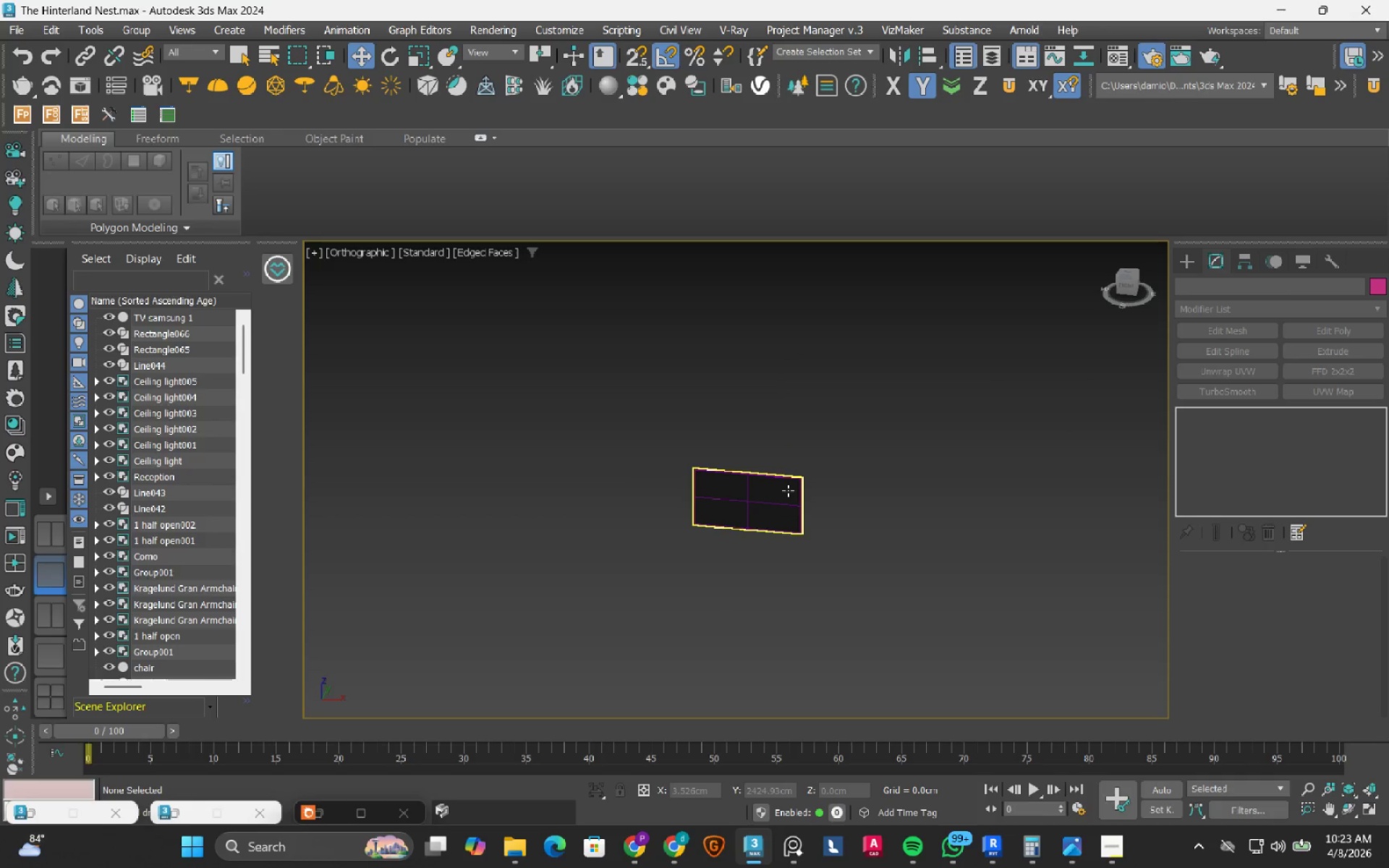 
key(E)
 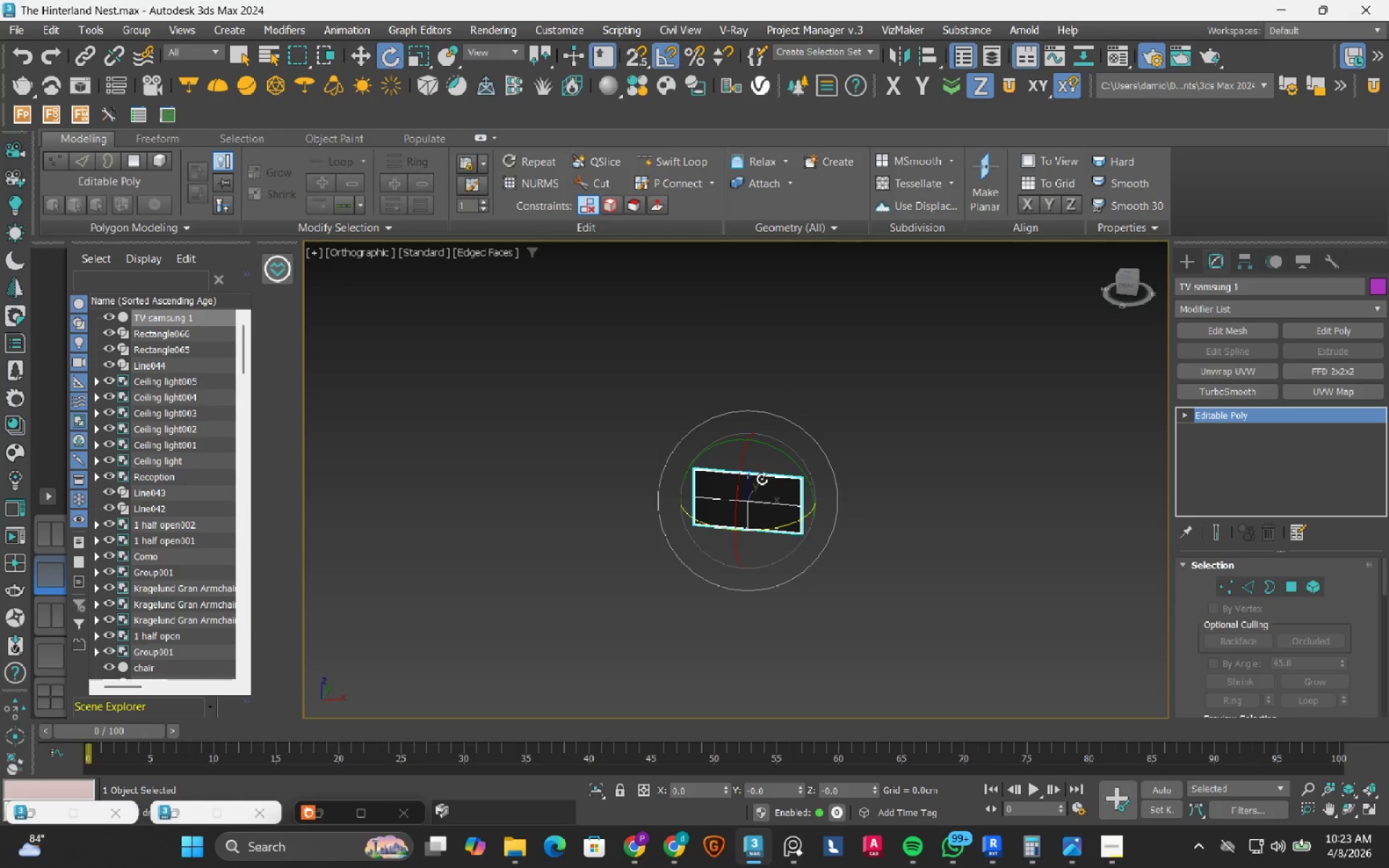 
scroll: coordinate [762, 479], scroll_direction: up, amount: 2.0
 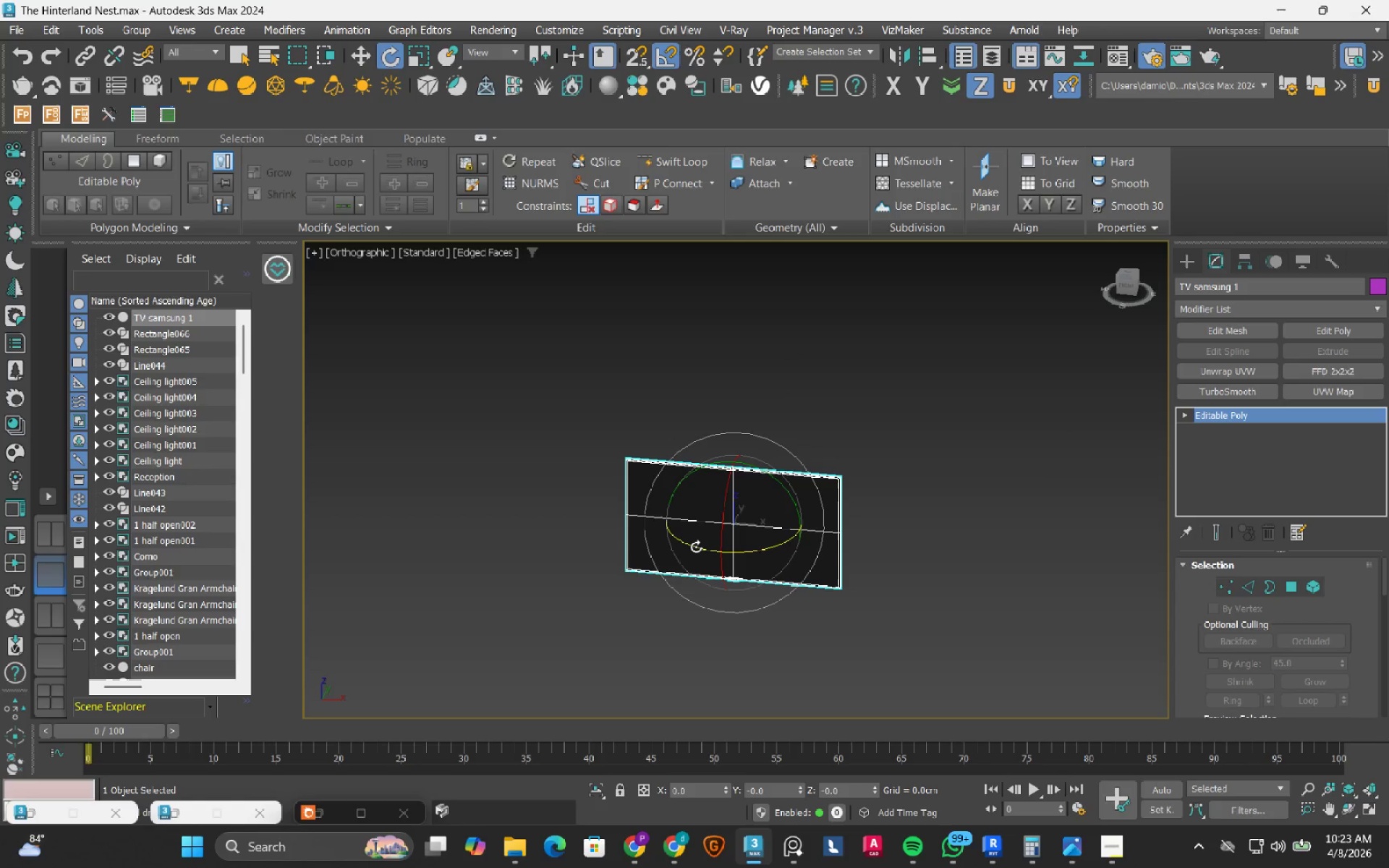 
left_click_drag(start_coordinate=[696, 546], to_coordinate=[757, 564])
 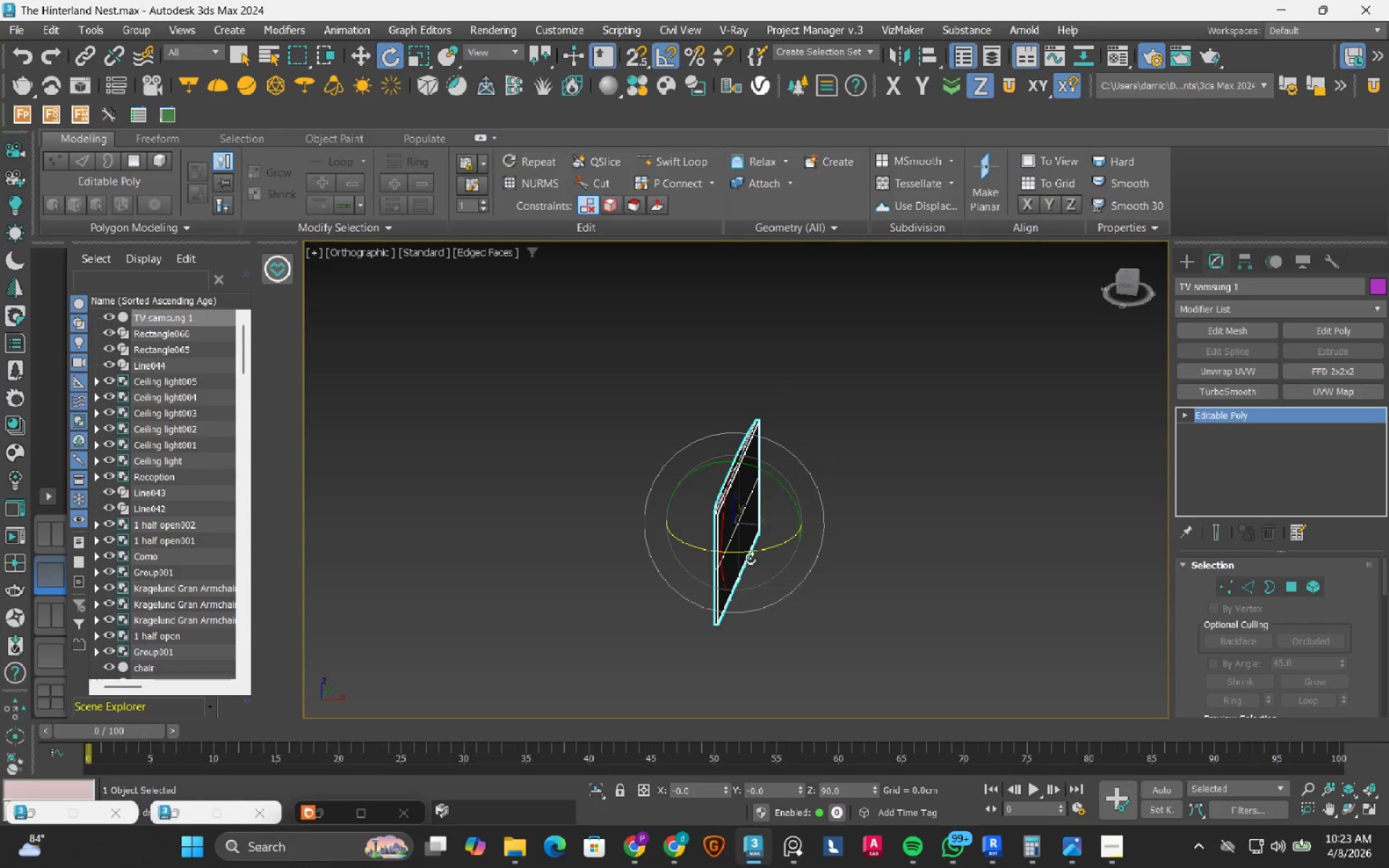 
scroll: coordinate [748, 557], scroll_direction: down, amount: 3.0
 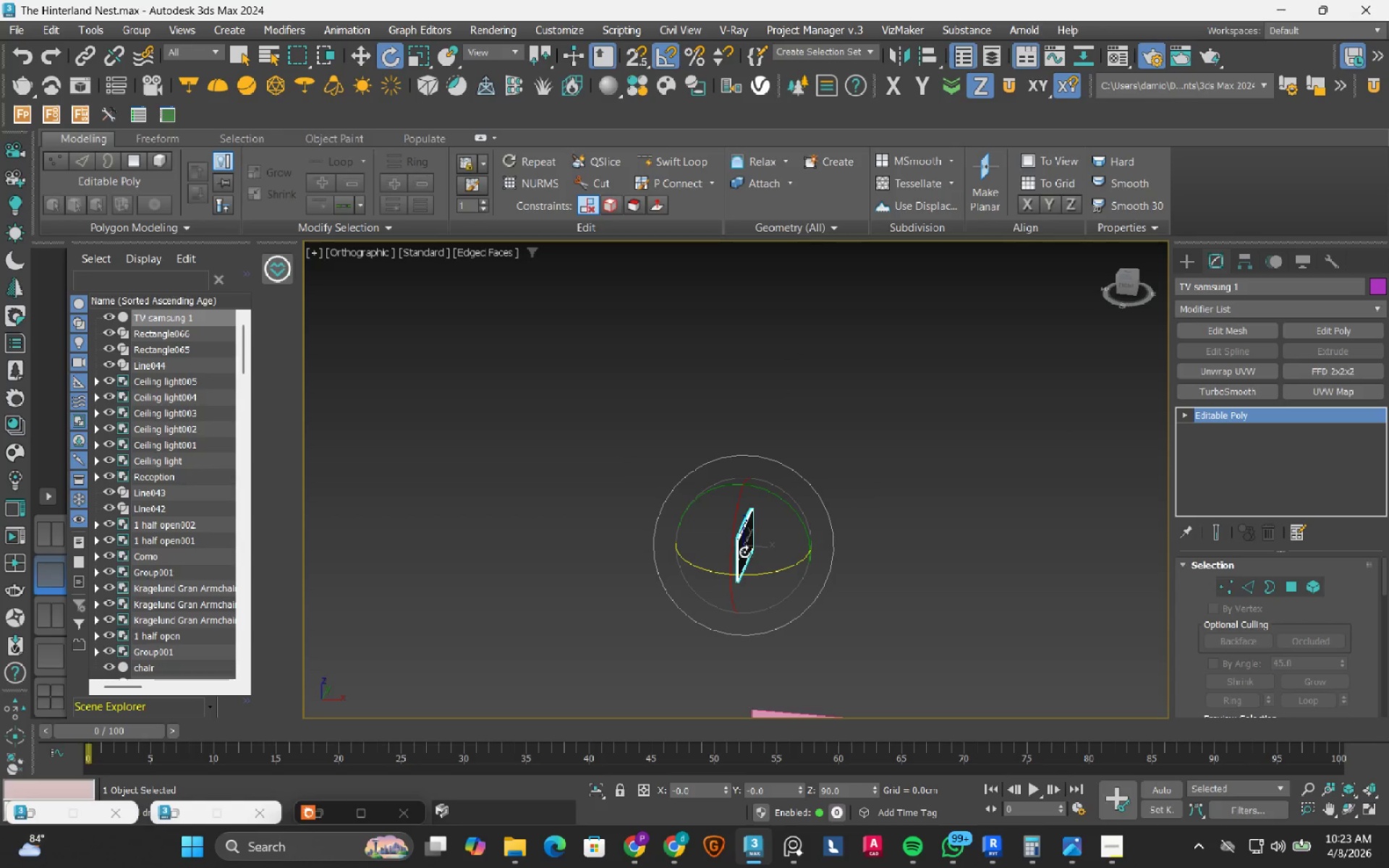 
hold_key(key=AltLeft, duration=0.55)
 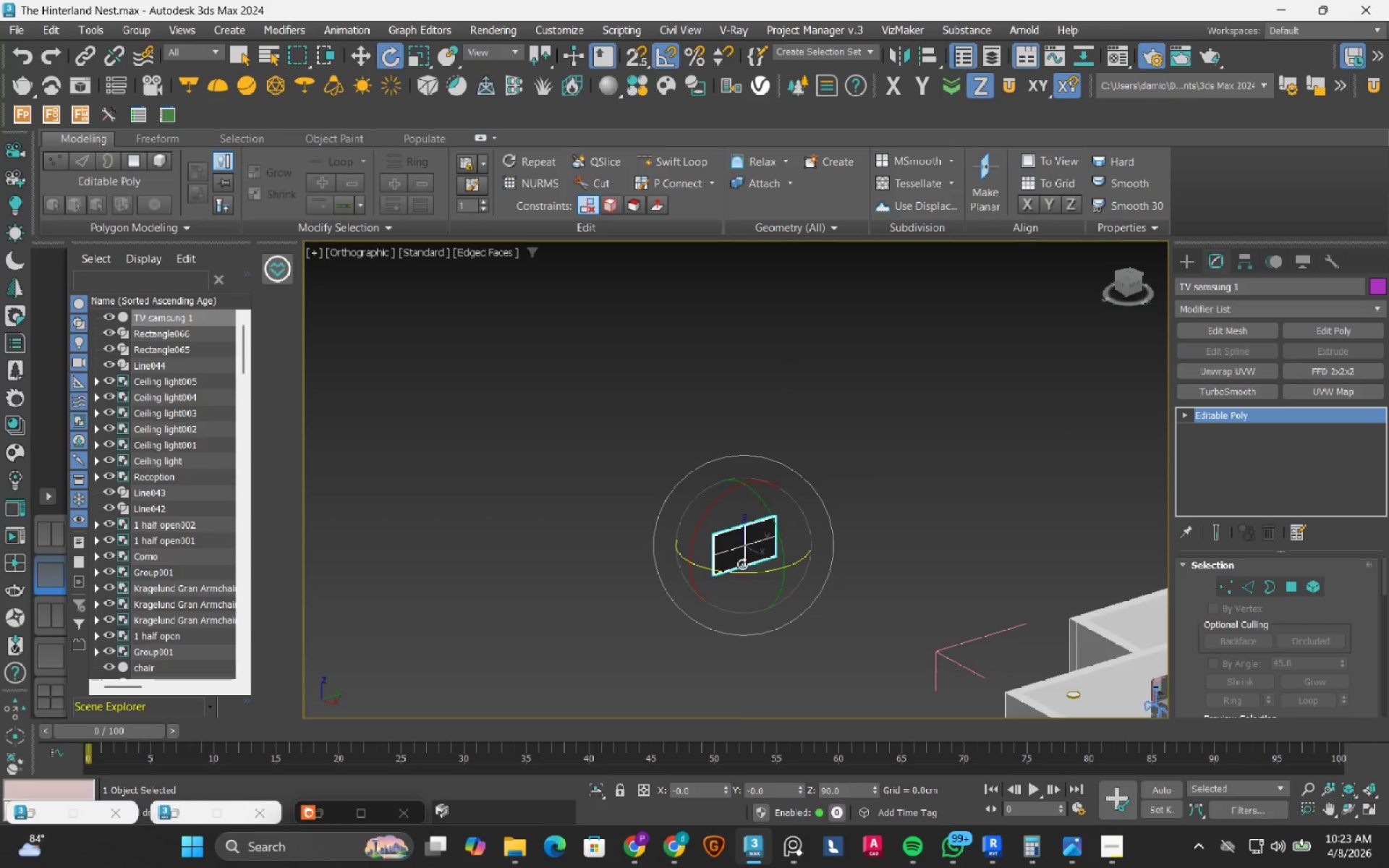 
scroll: coordinate [645, 553], scroll_direction: up, amount: 6.0
 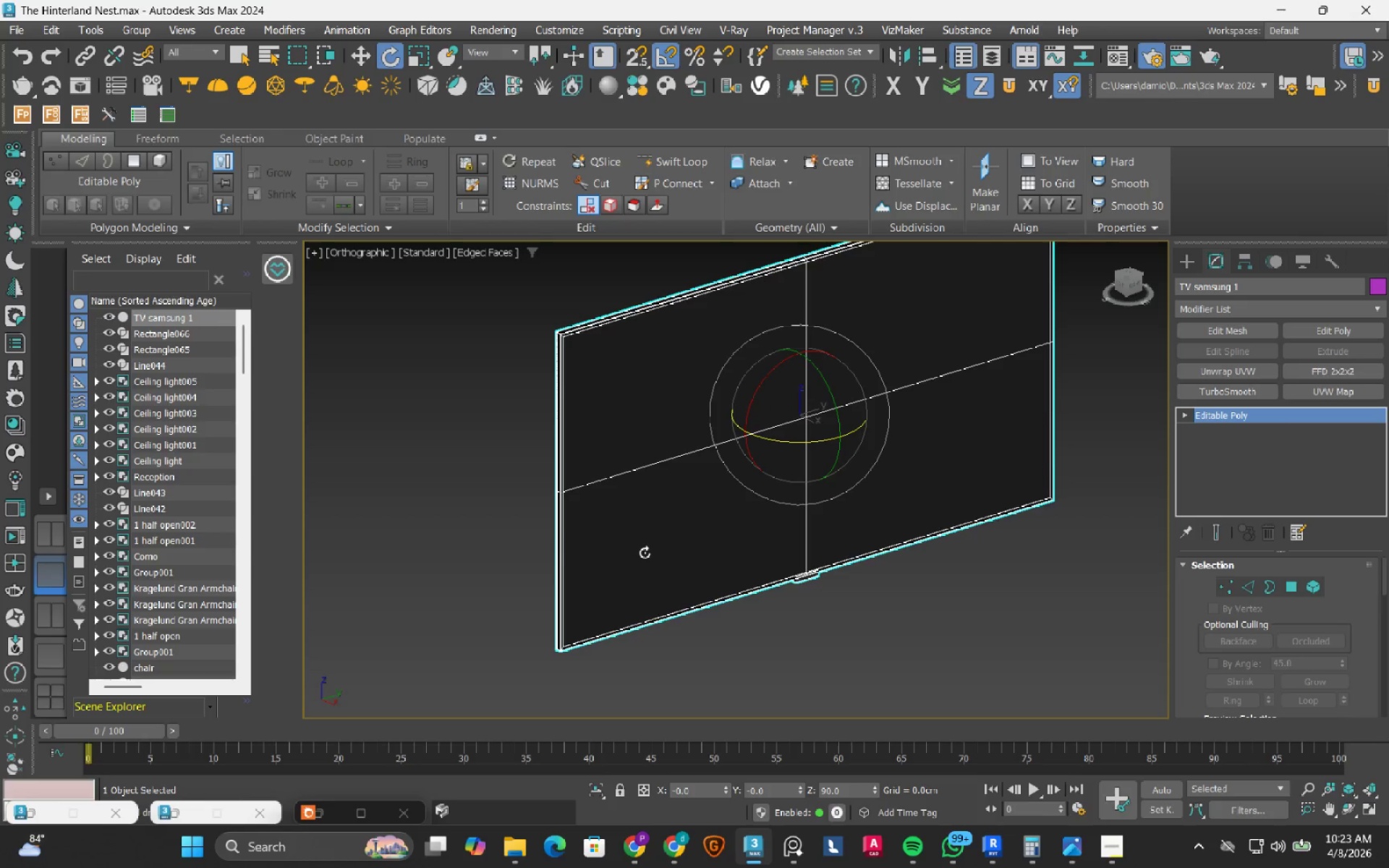 
key(M)
 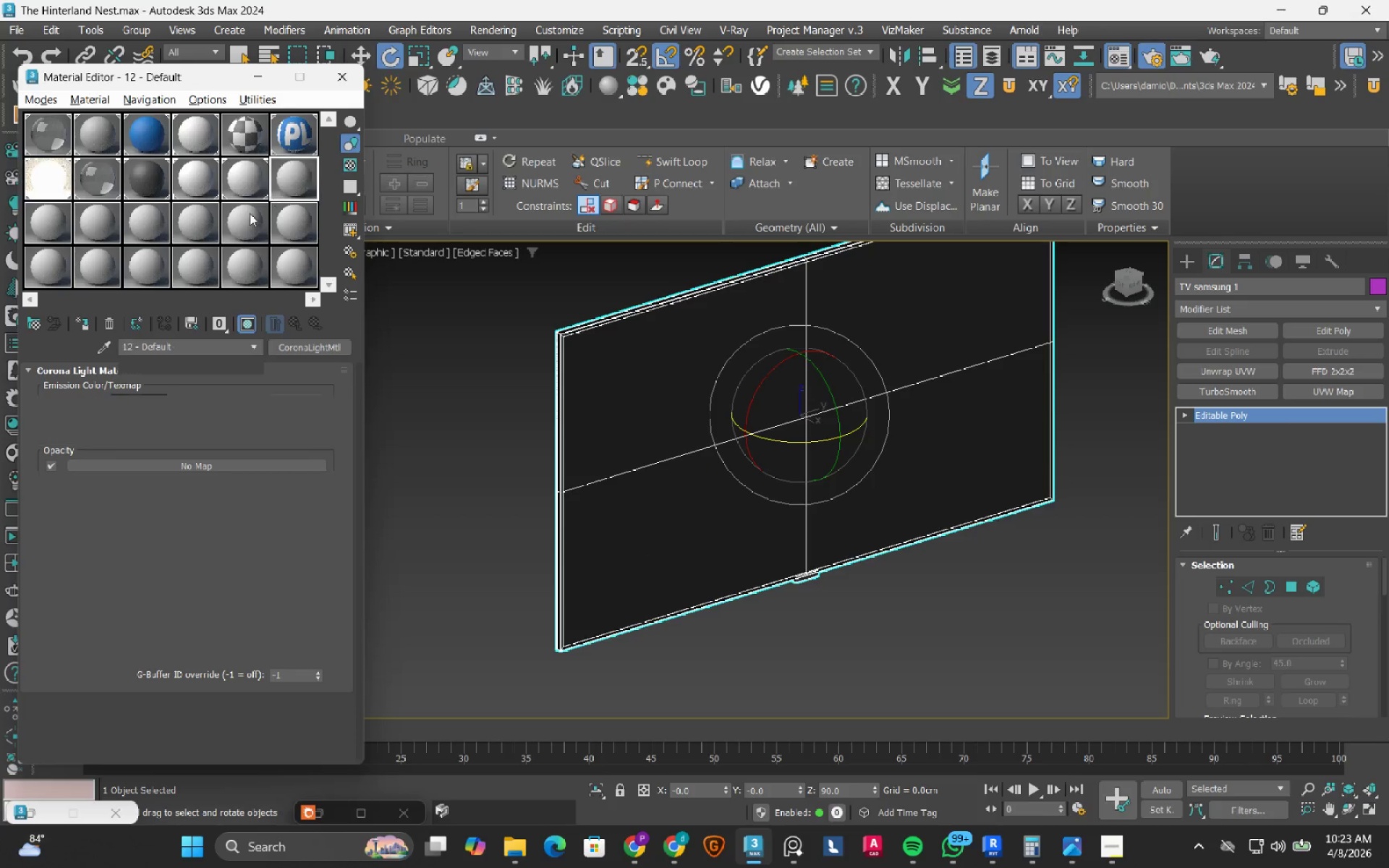 
left_click([106, 353])
 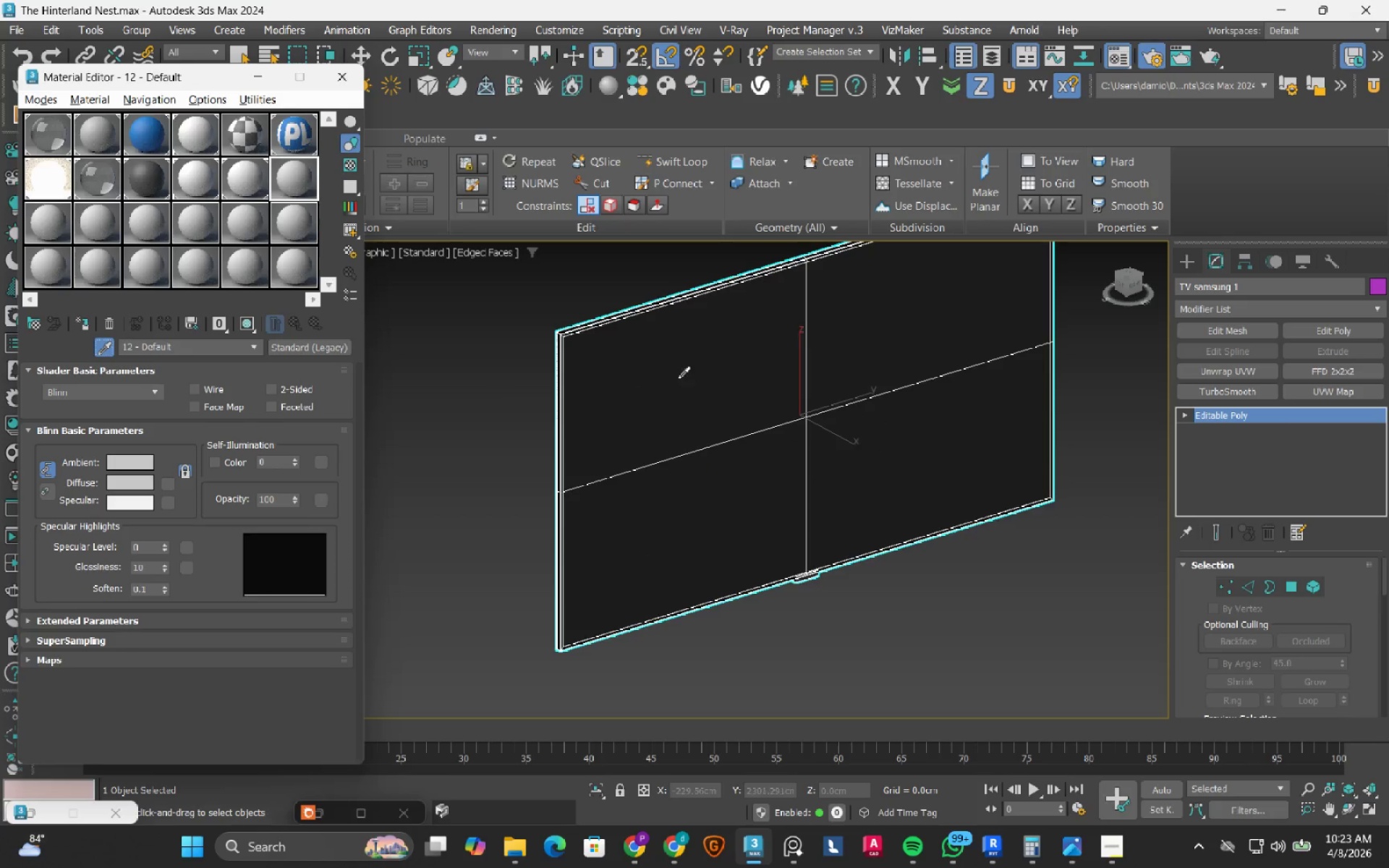 
left_click([681, 378])
 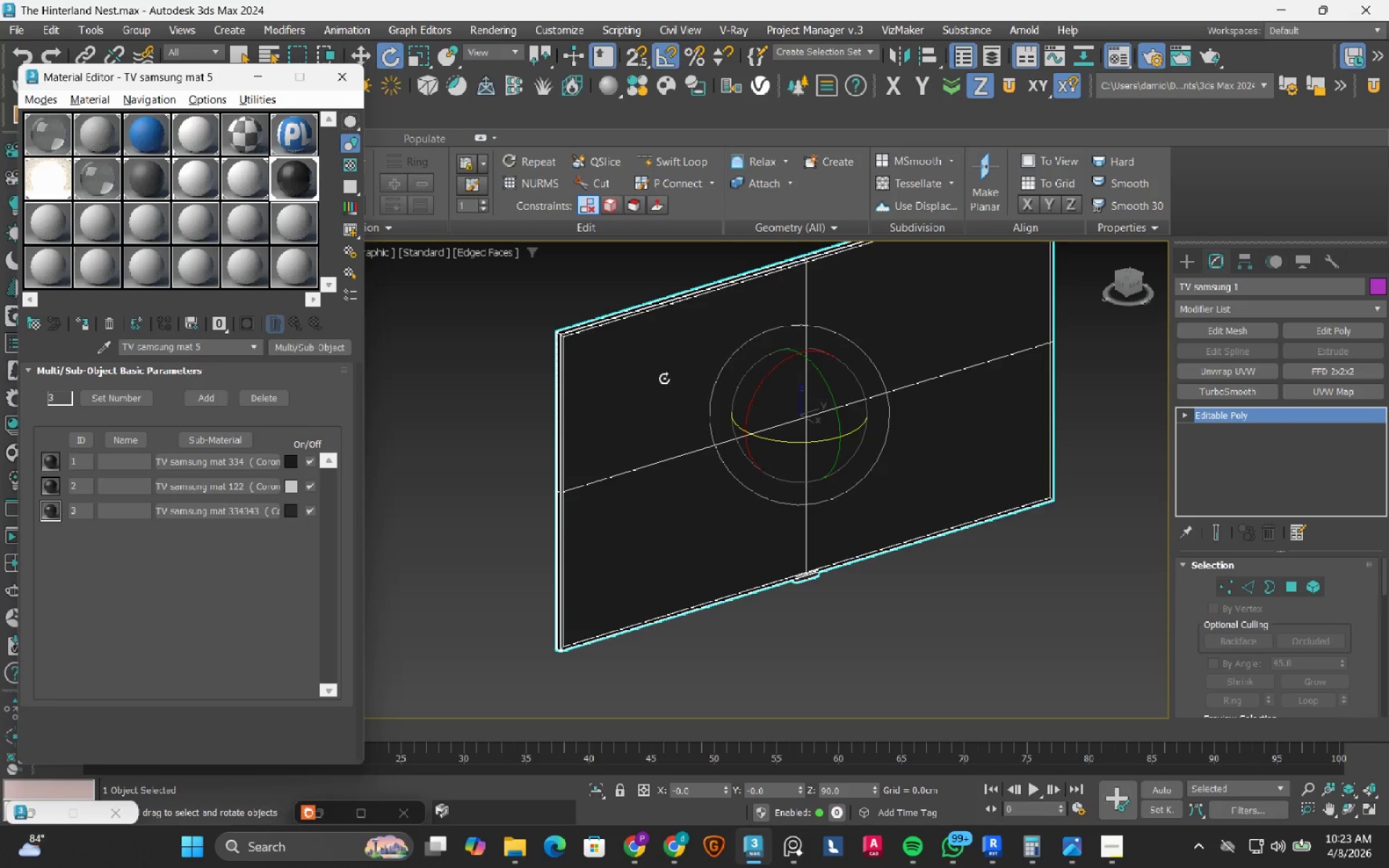 
mouse_move([224, 498])
 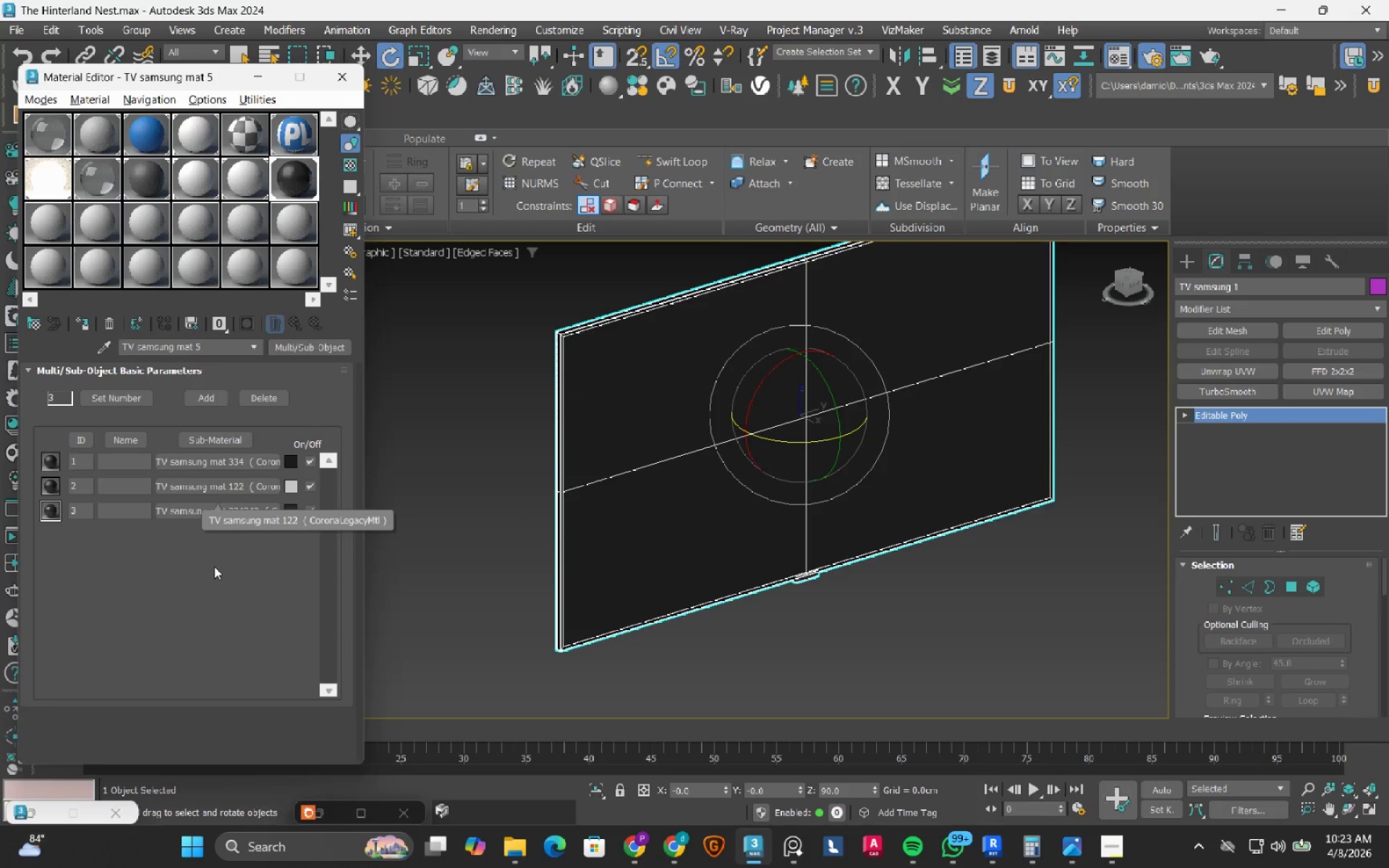 
left_click([213, 566])
 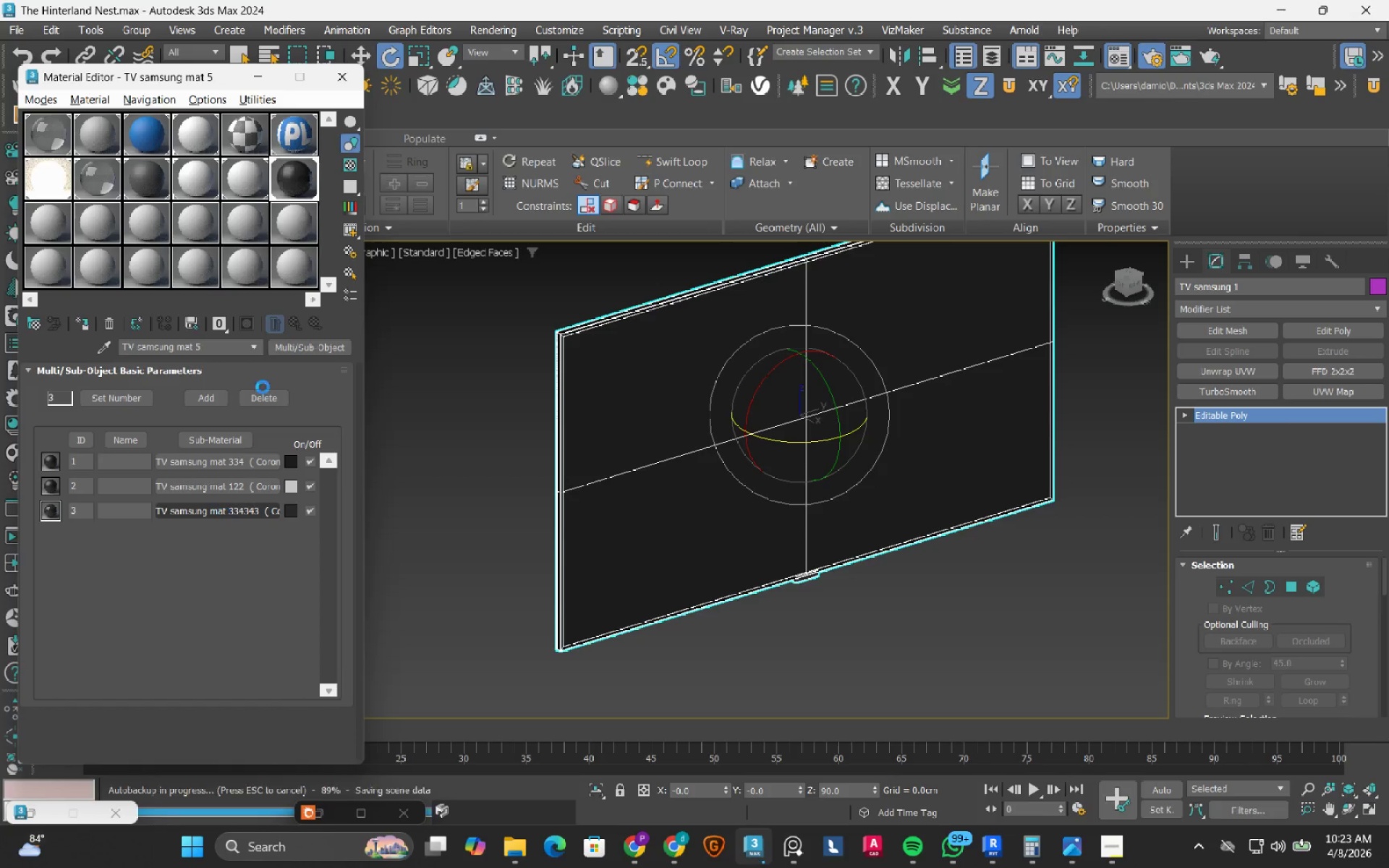 
left_click([247, 174])
 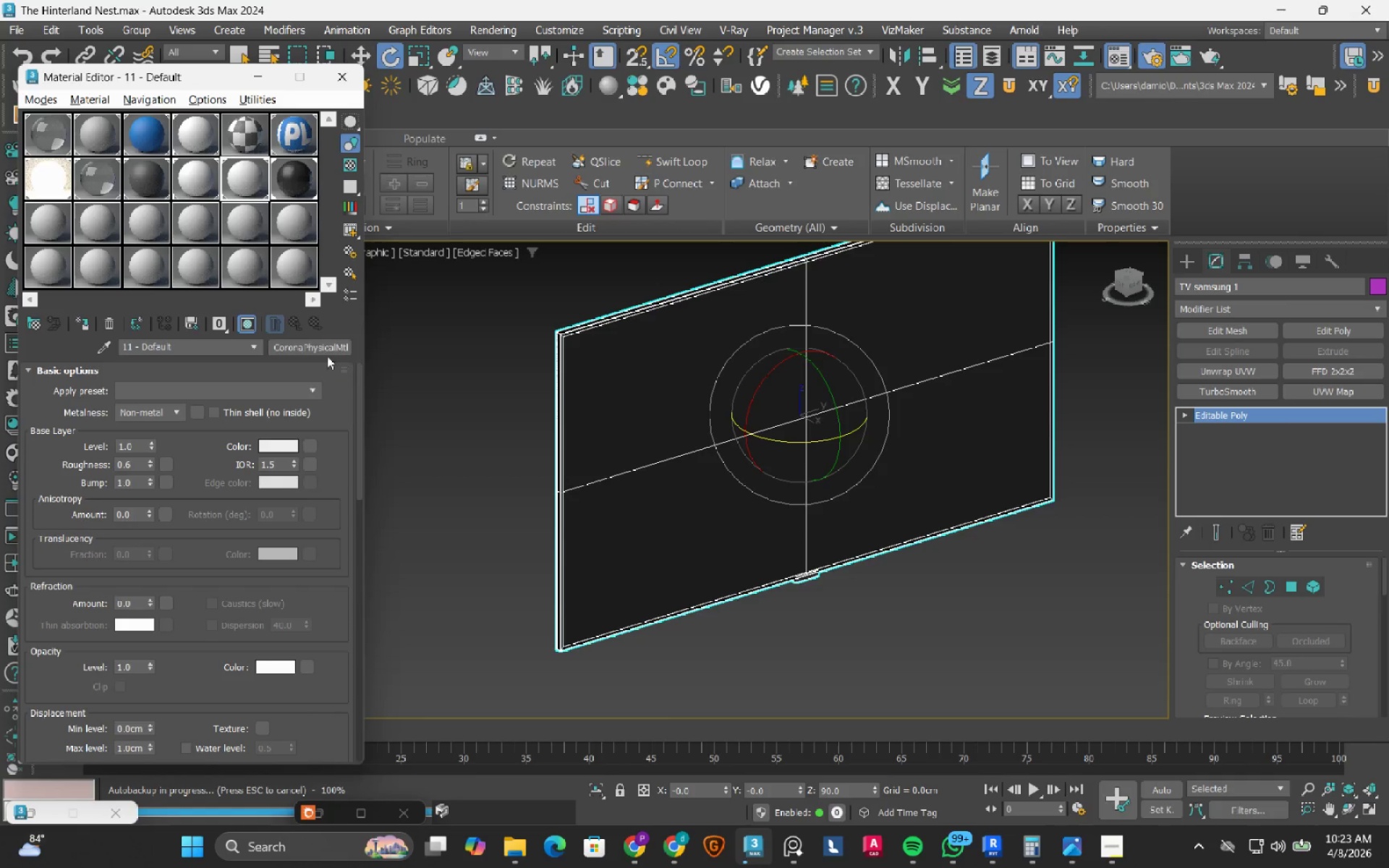 
right_click([294, 344])
 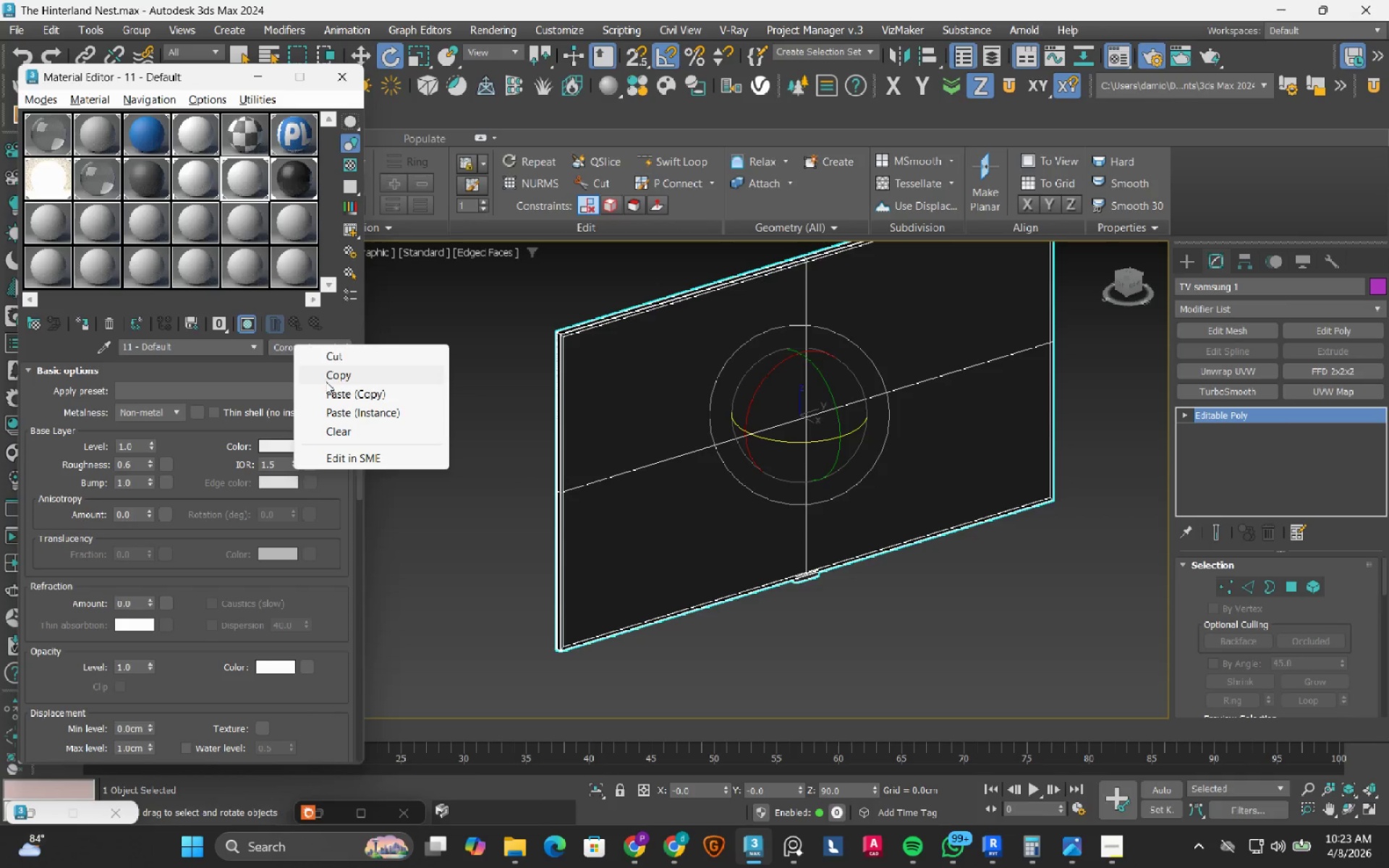 
left_click([326, 370])
 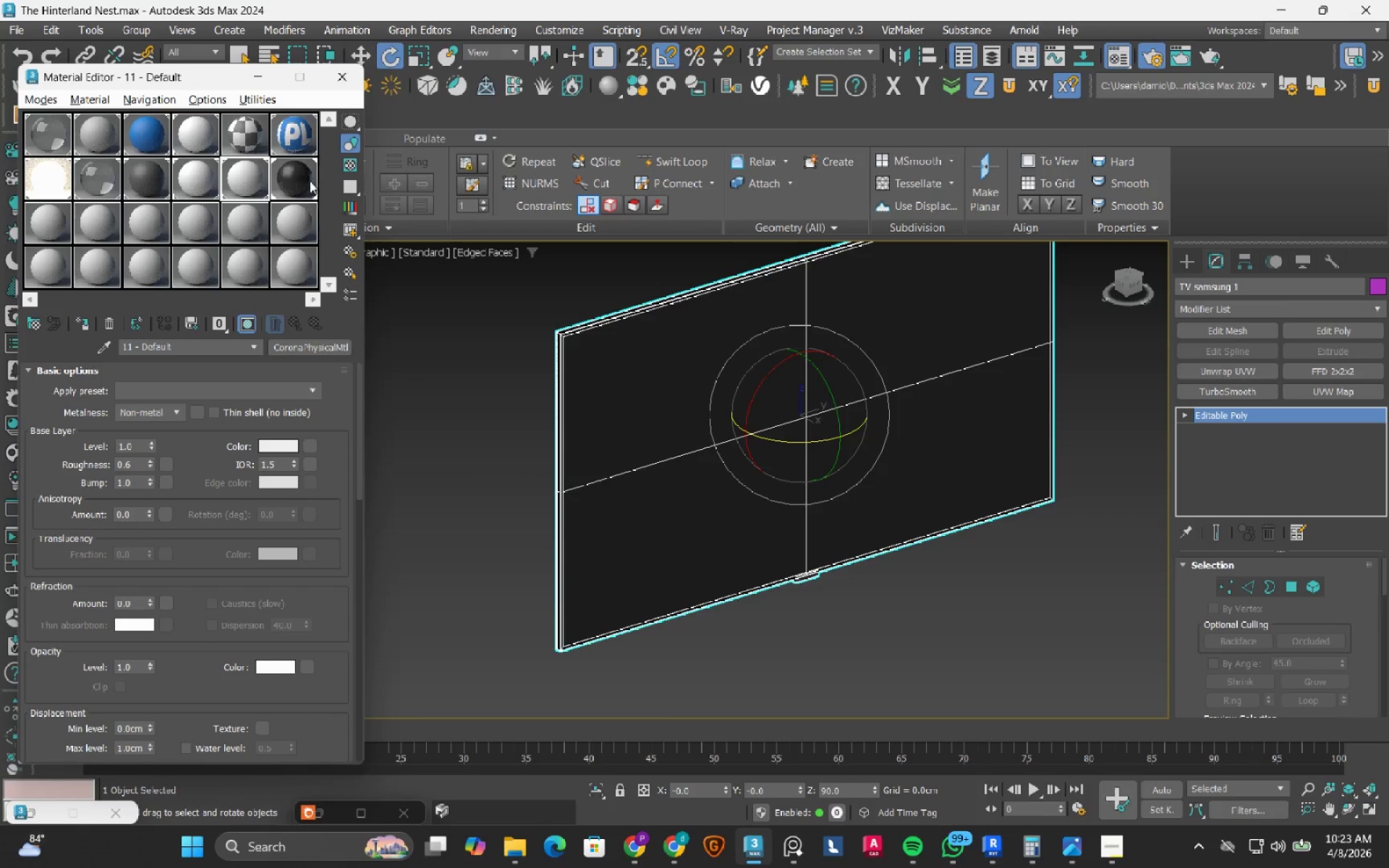 
left_click([310, 181])
 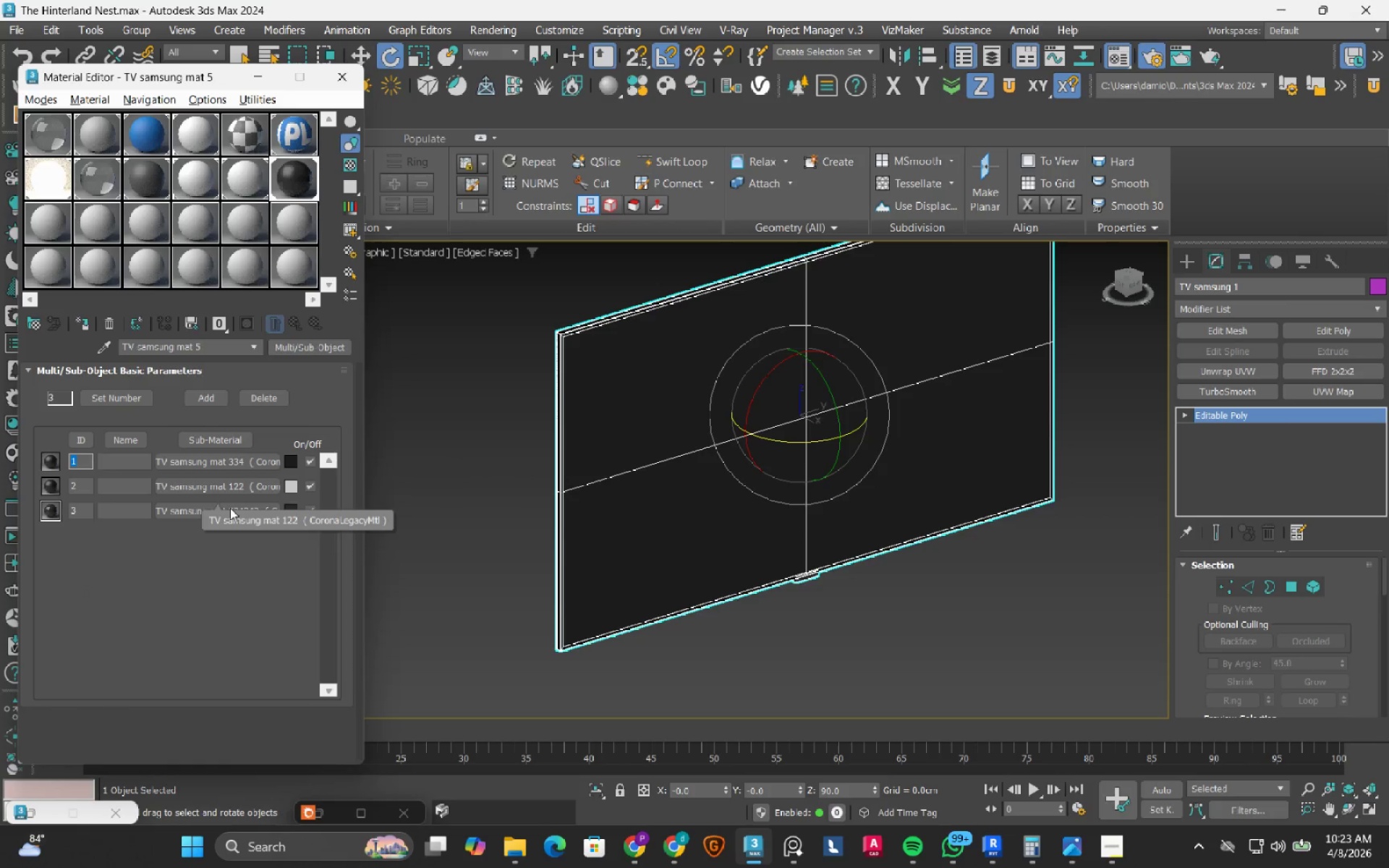 
right_click([230, 509])
 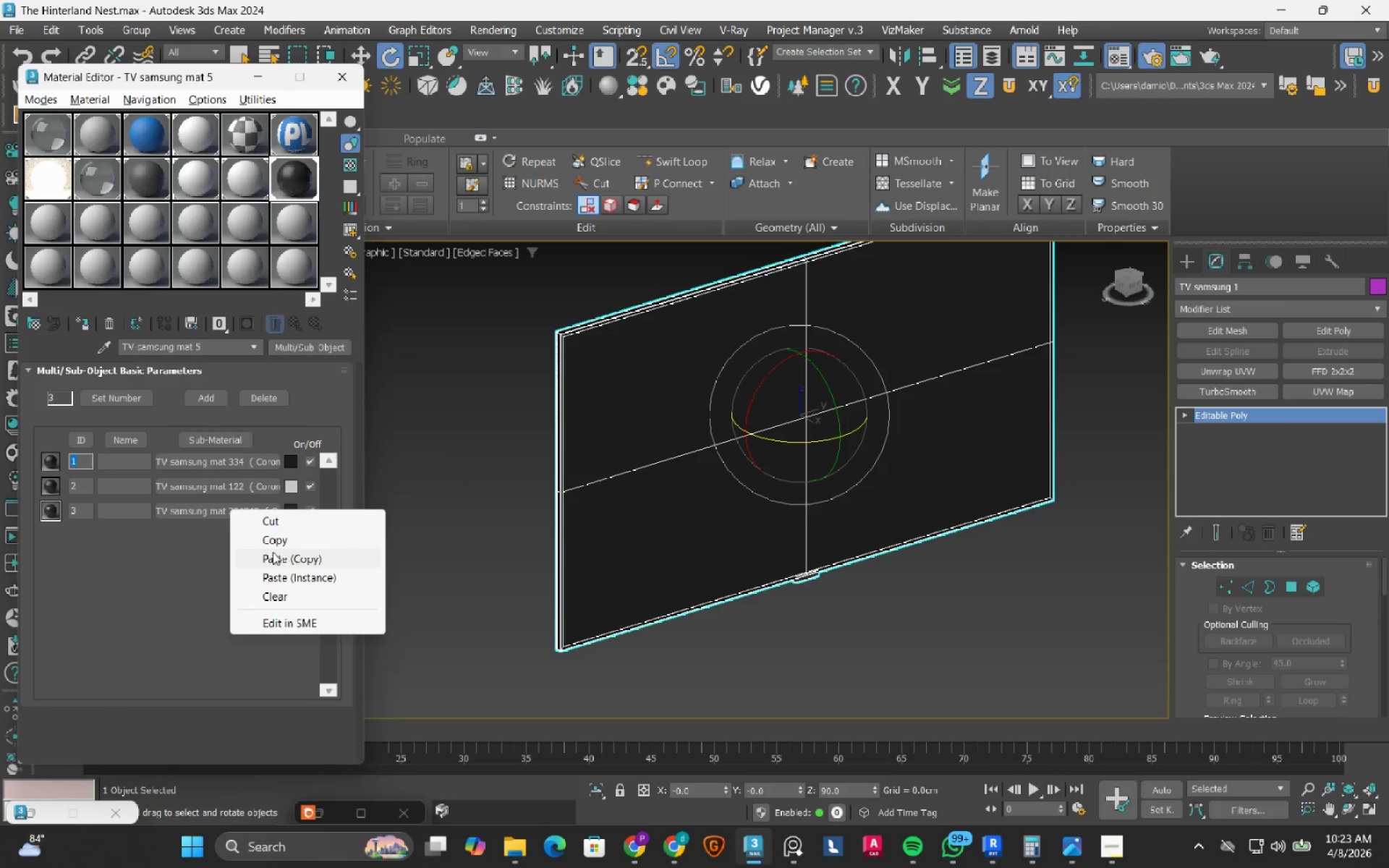 
left_click([273, 556])
 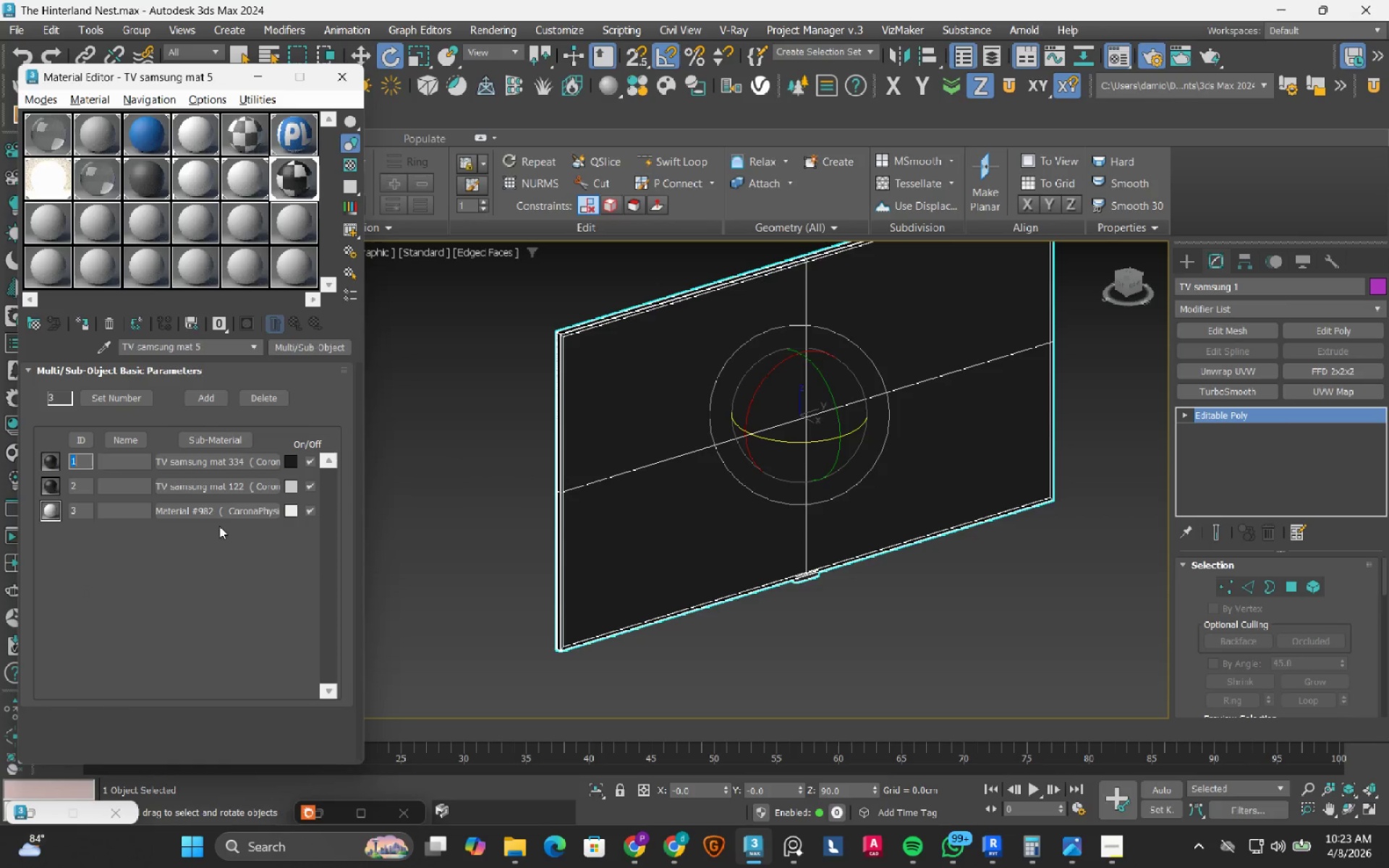 
left_click([213, 553])
 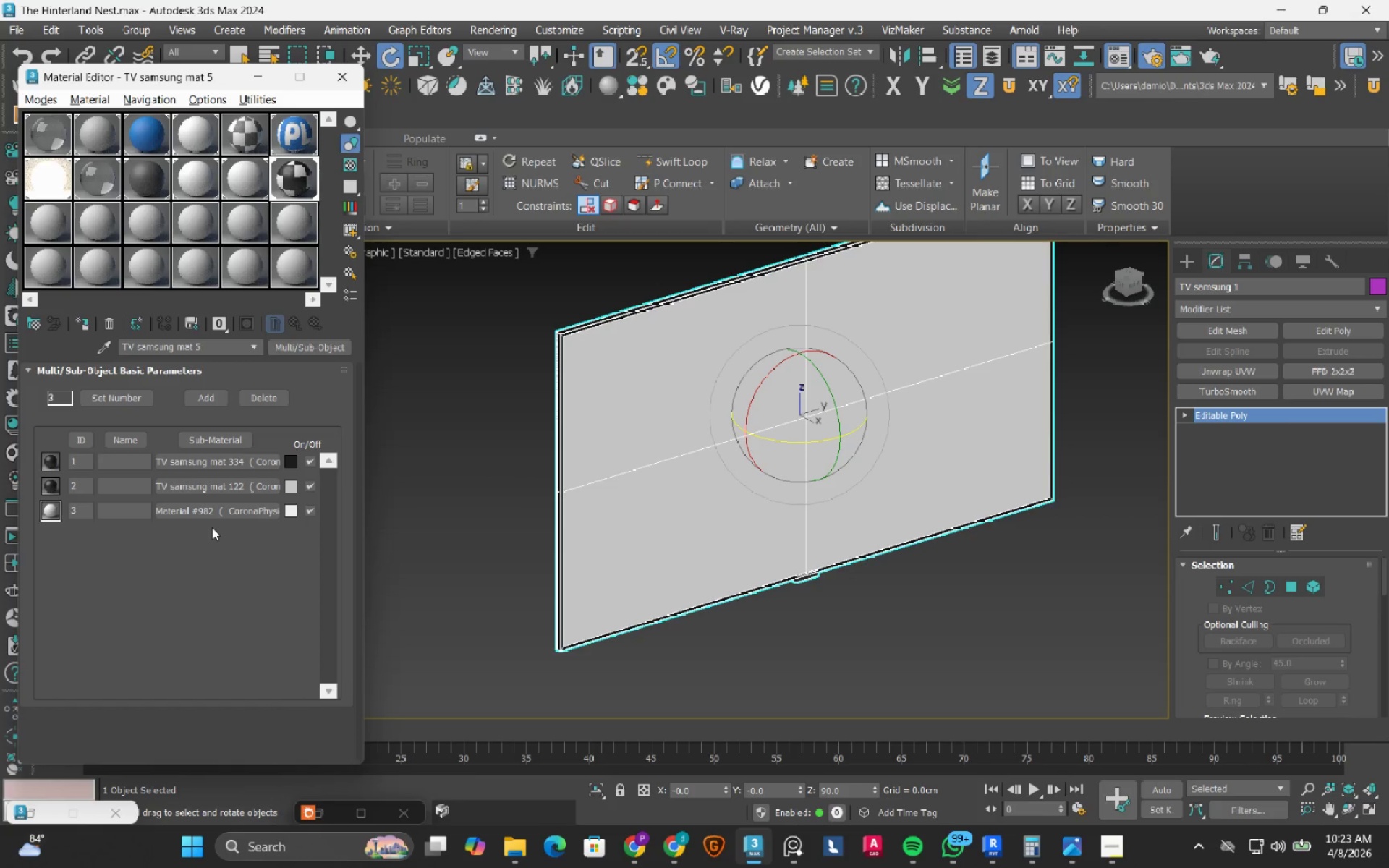 
left_click([215, 514])
 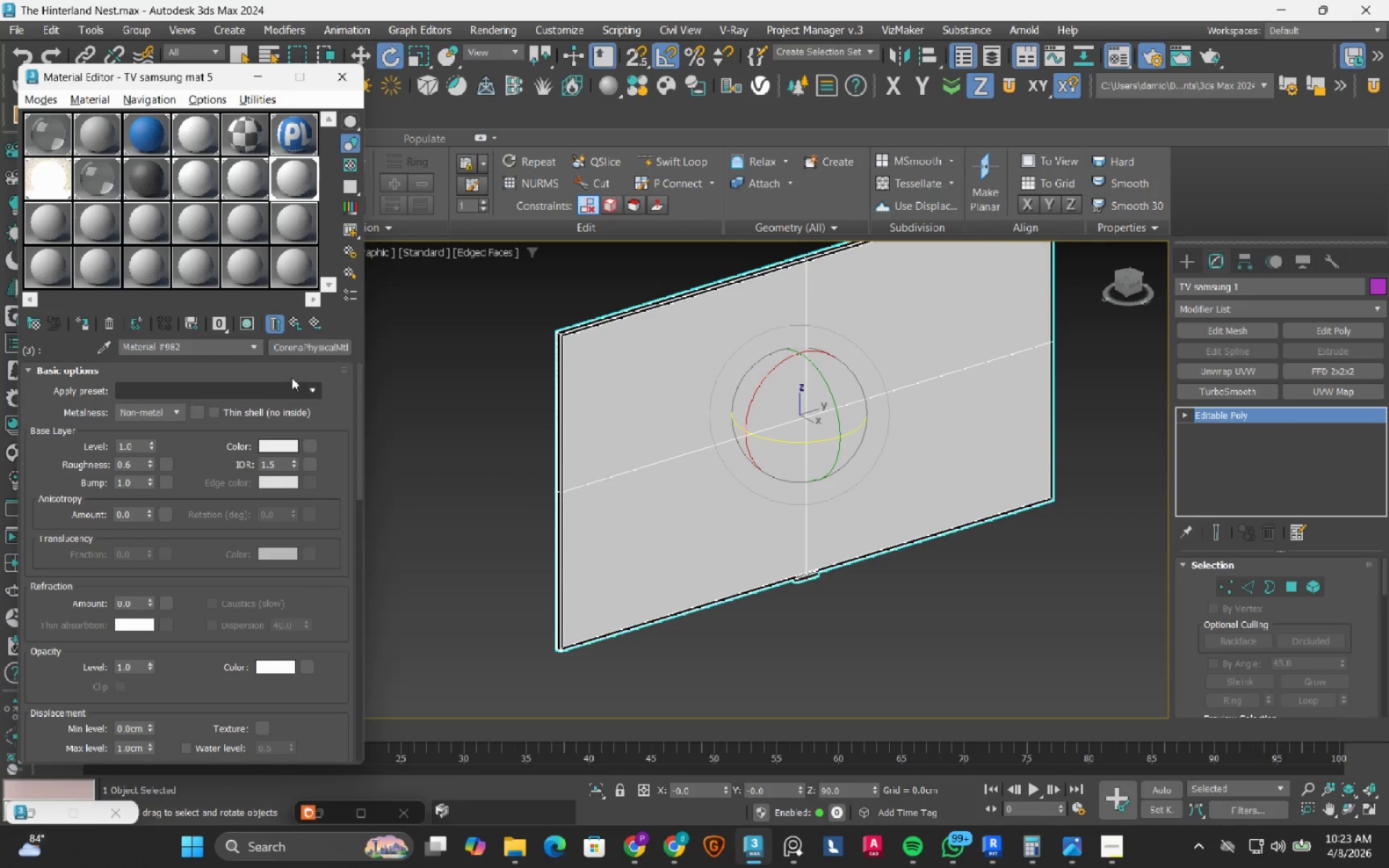 
left_click([304, 350])
 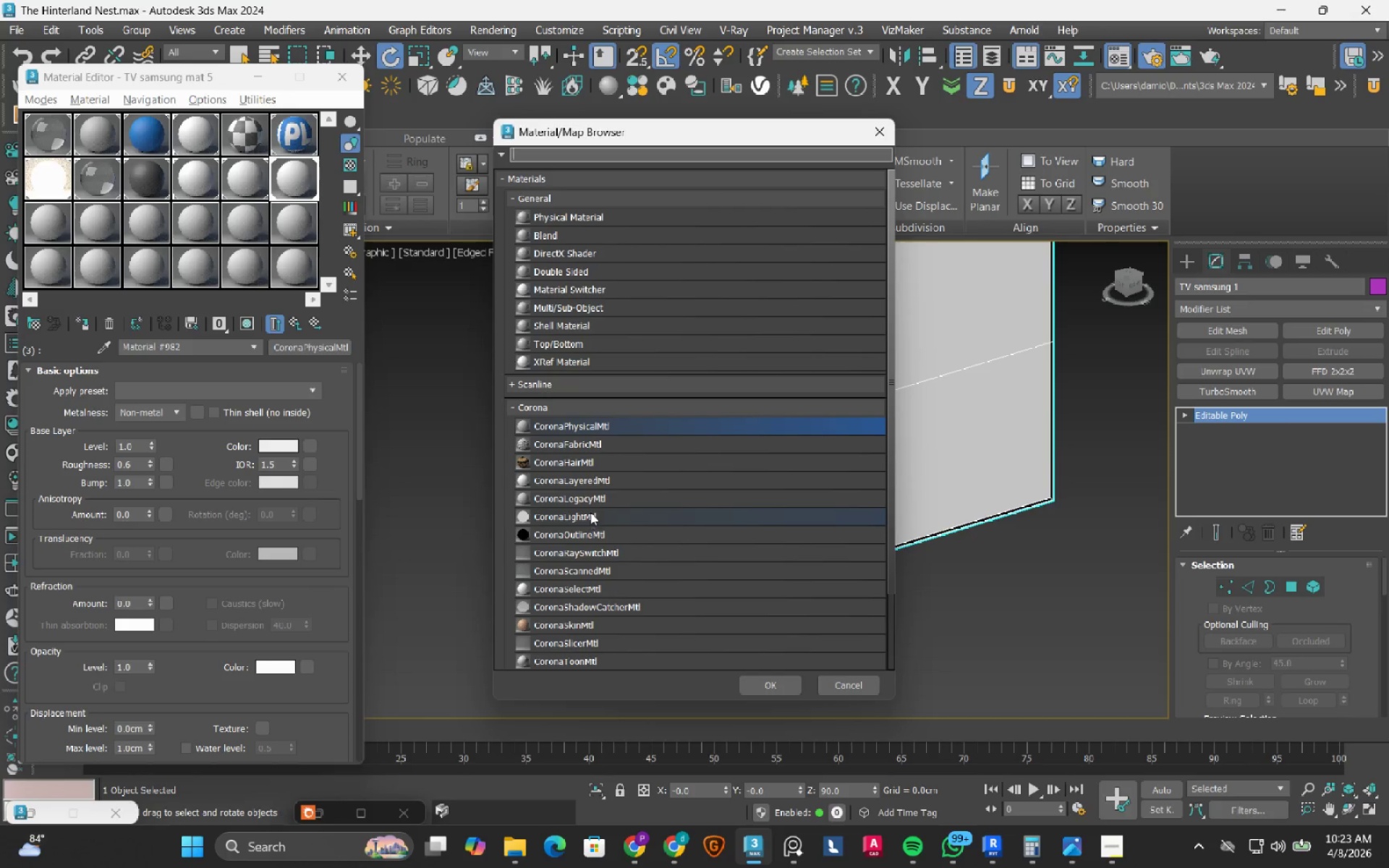 
double_click([590, 512])
 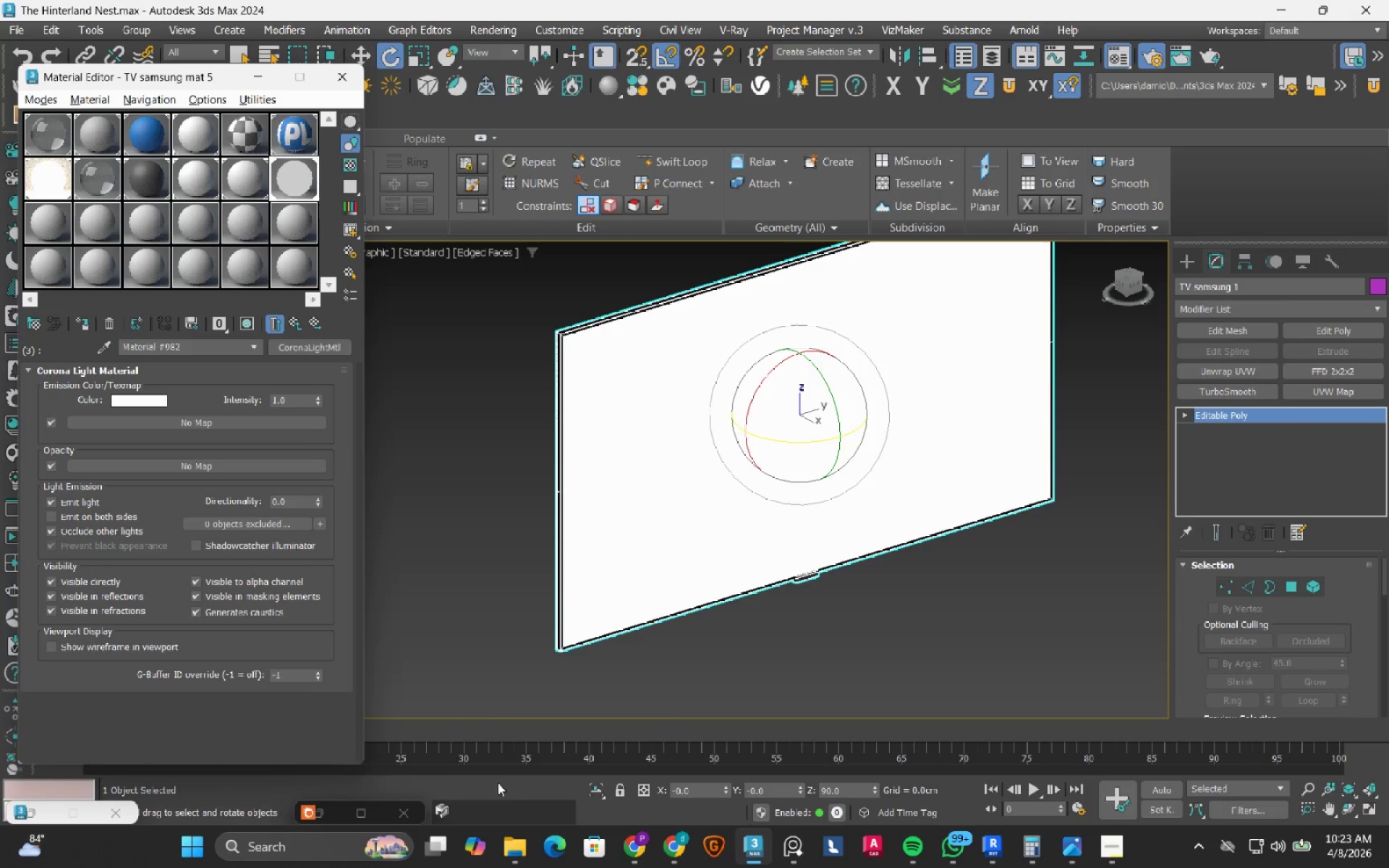 
left_click([526, 846])
 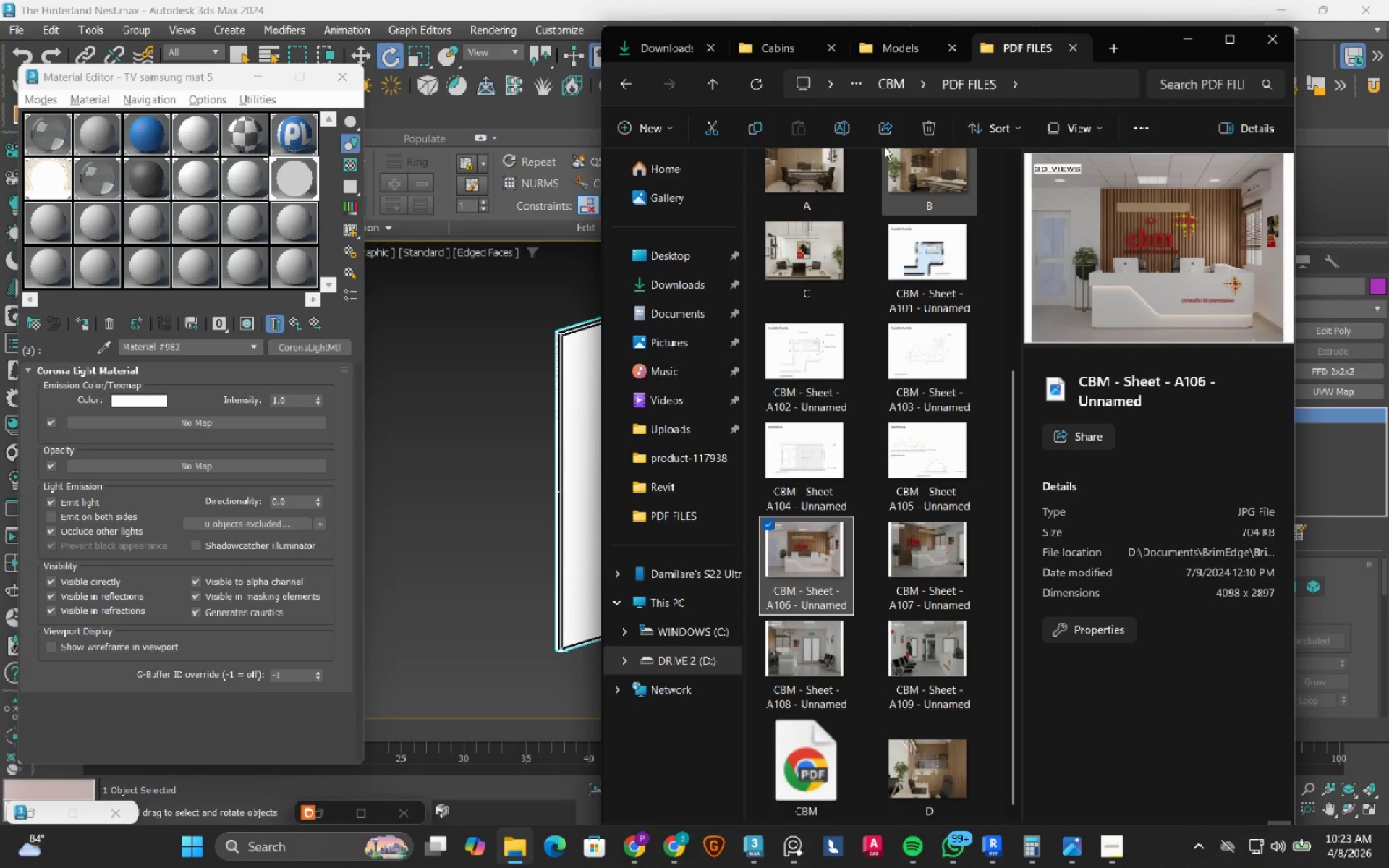 
left_click([894, 52])
 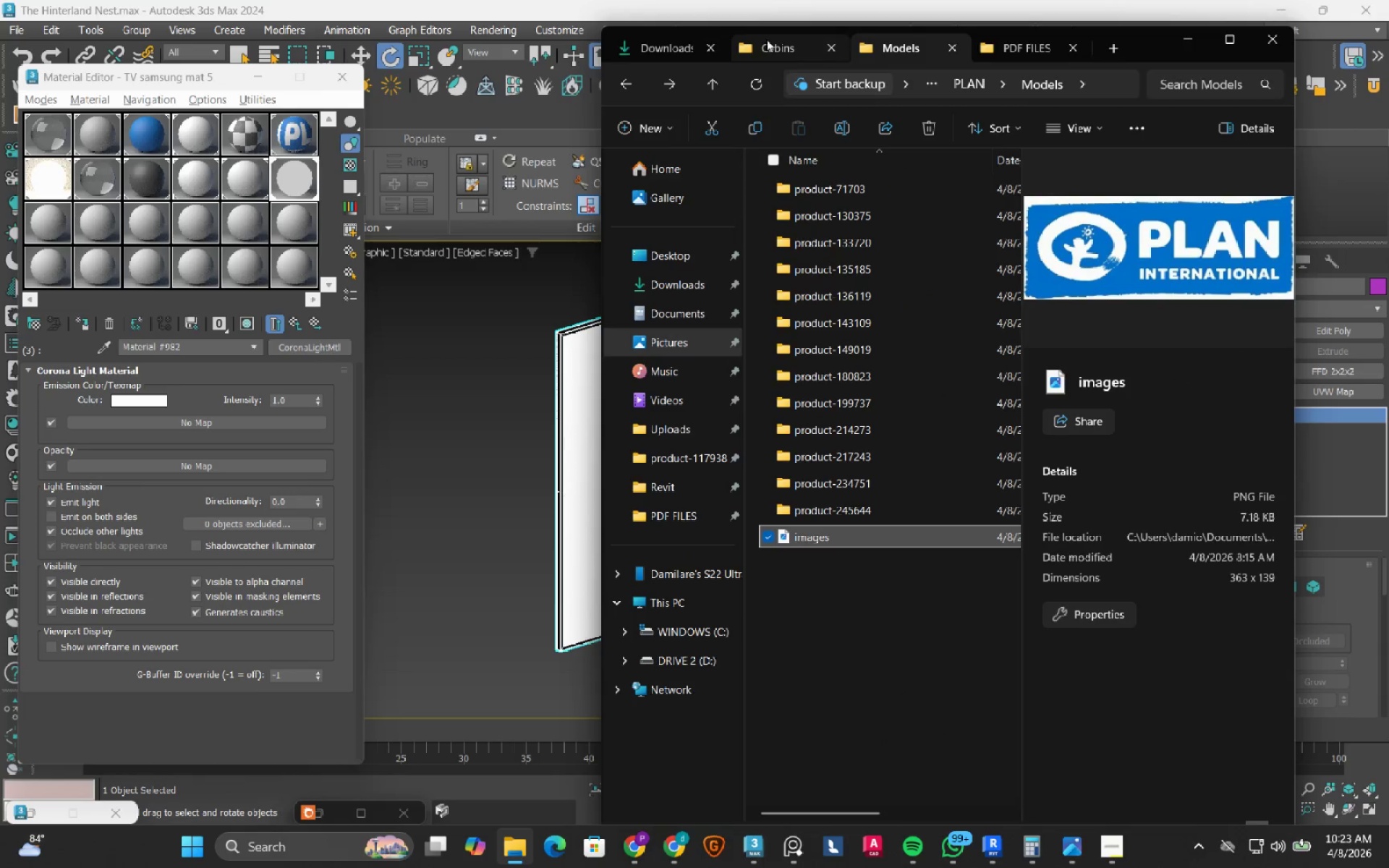 
left_click([678, 45])
 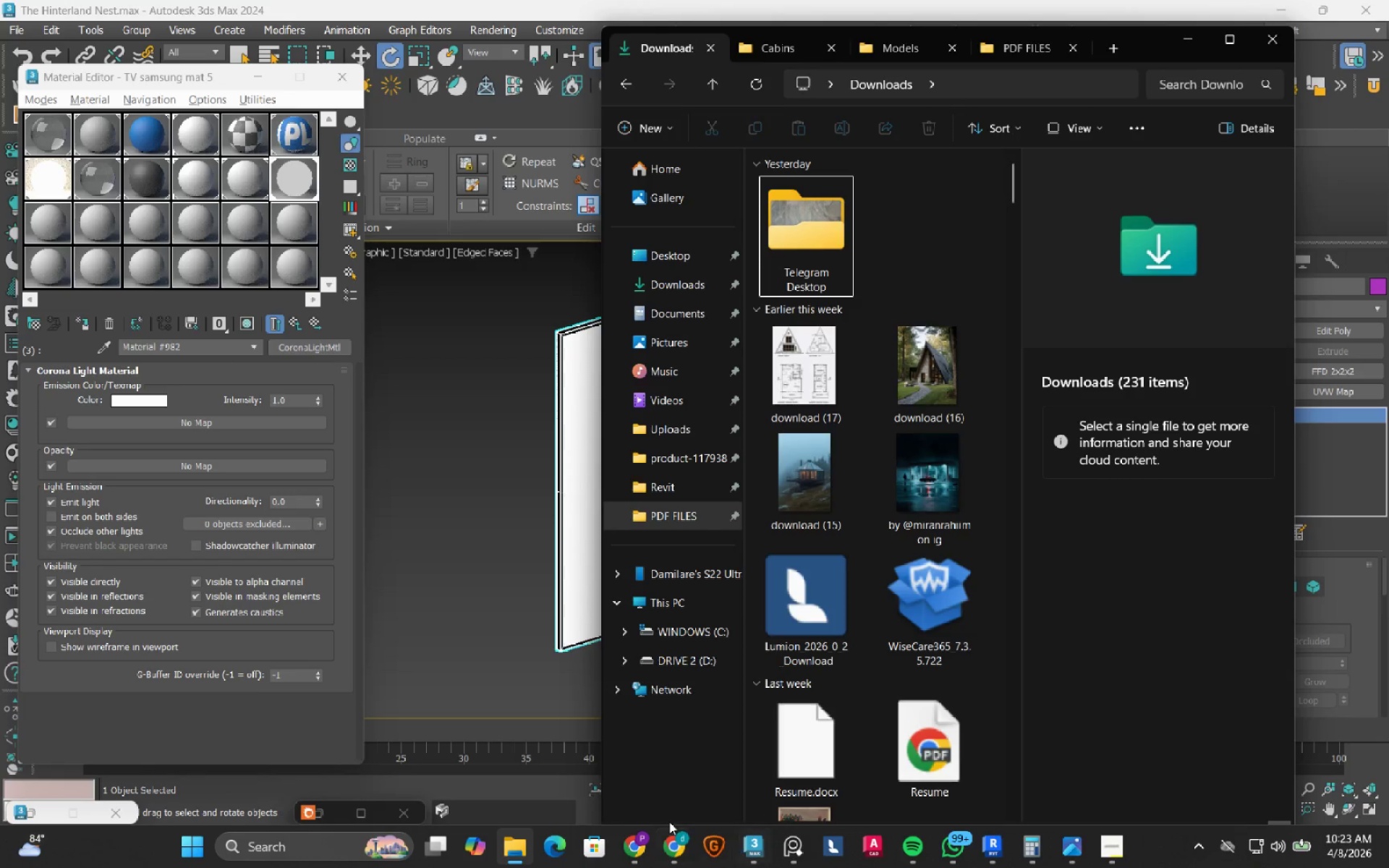 
left_click([637, 848])
 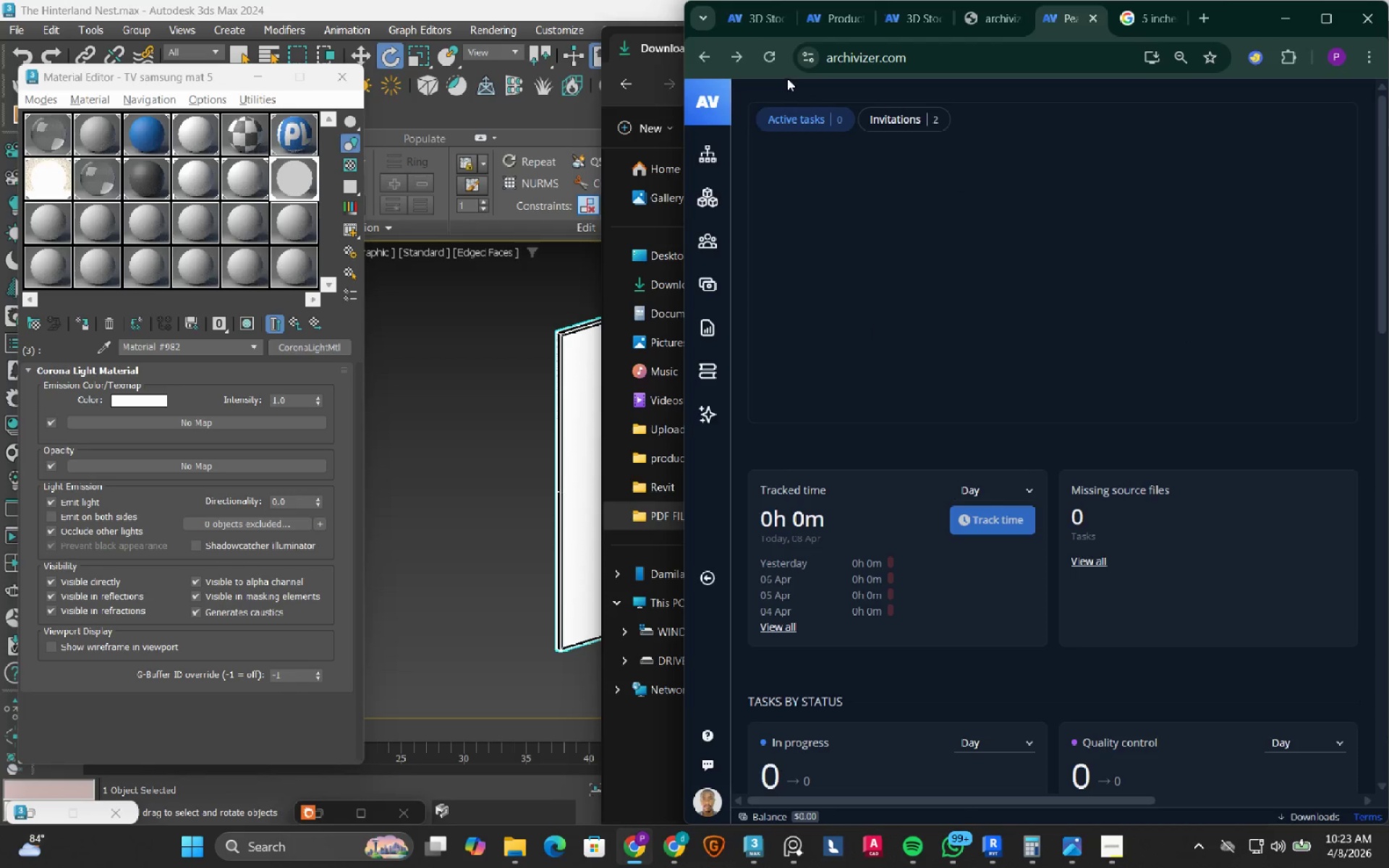 
left_click([770, 57])
 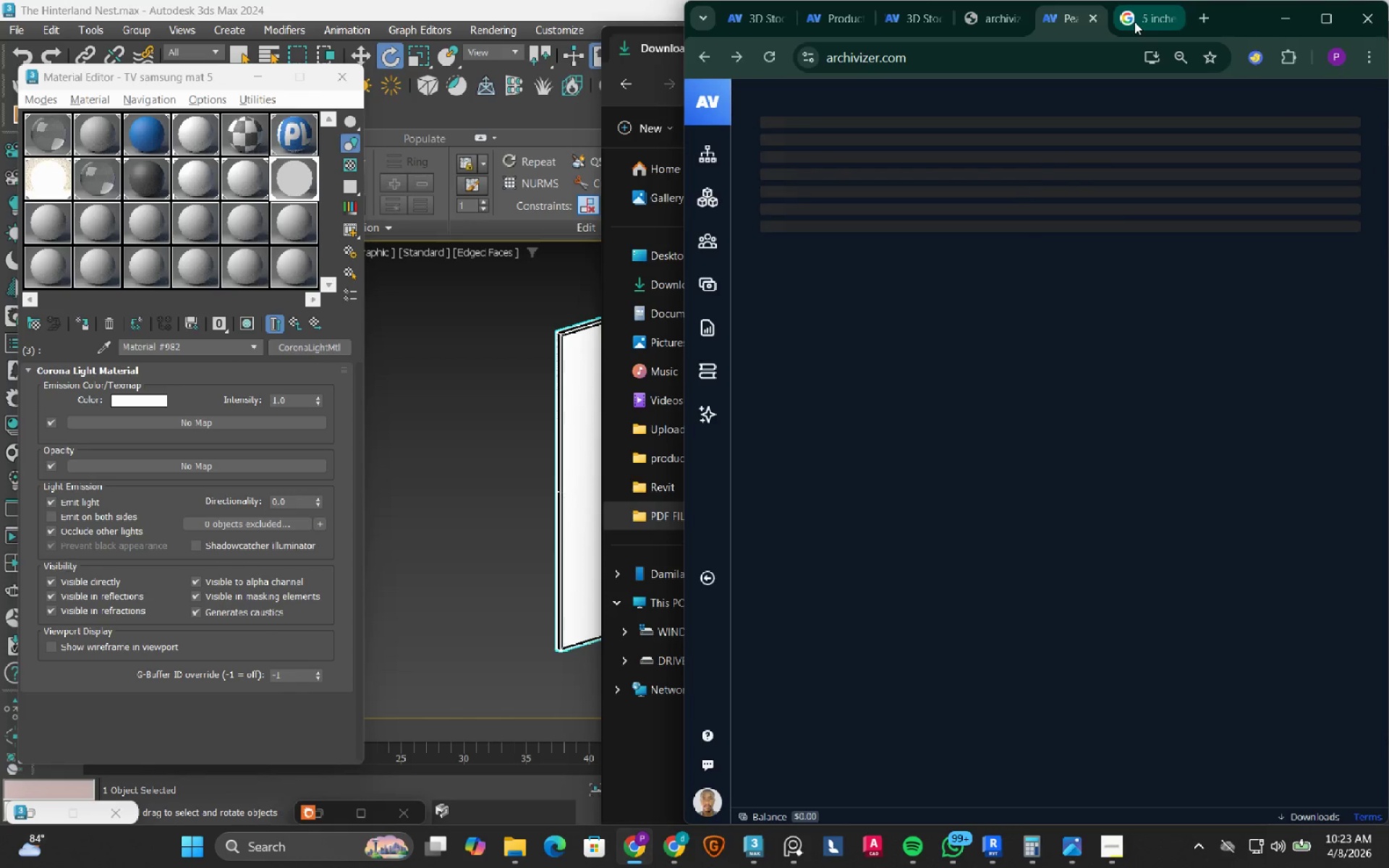 
left_click([1134, 22])
 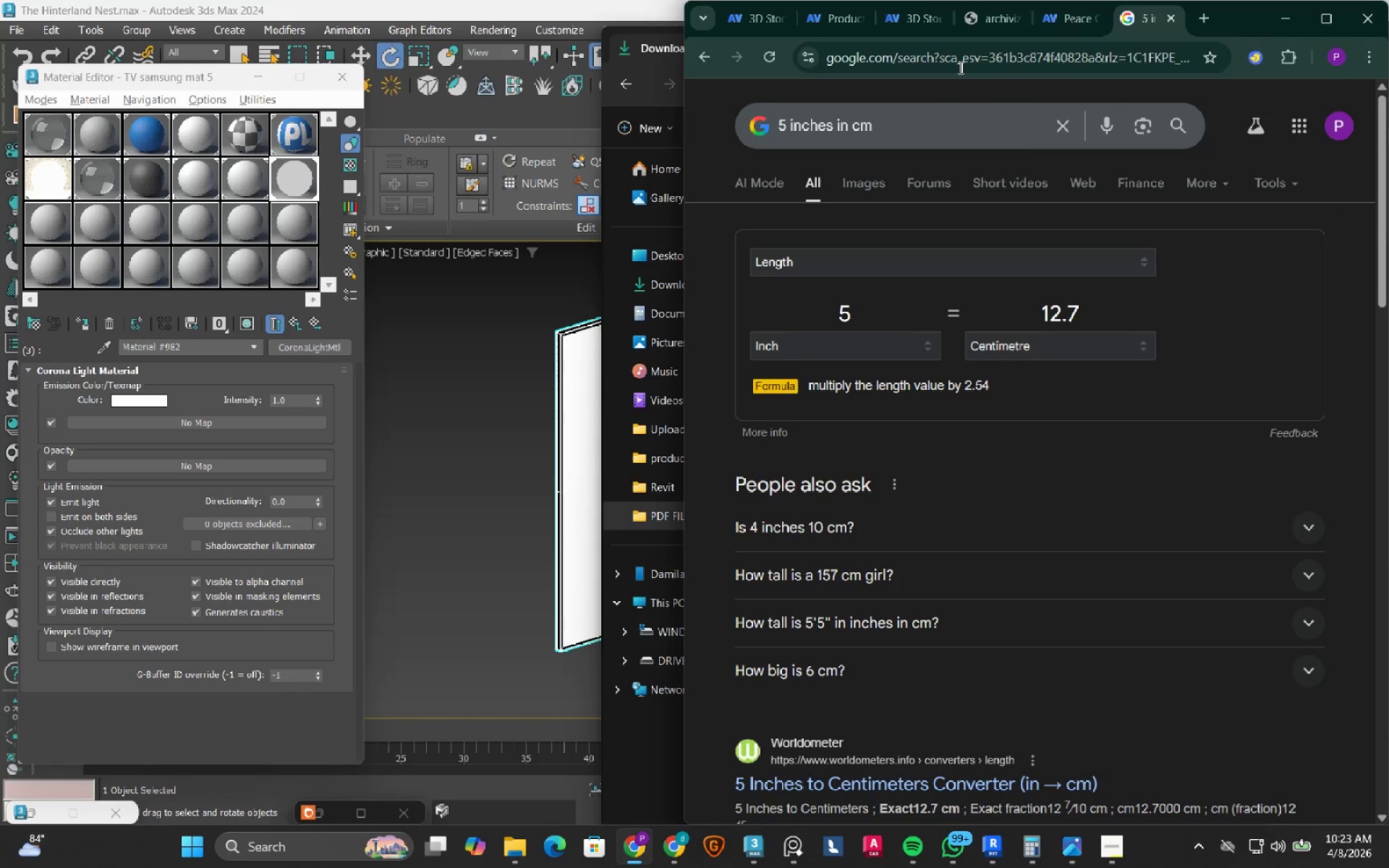 
left_click([965, 59])
 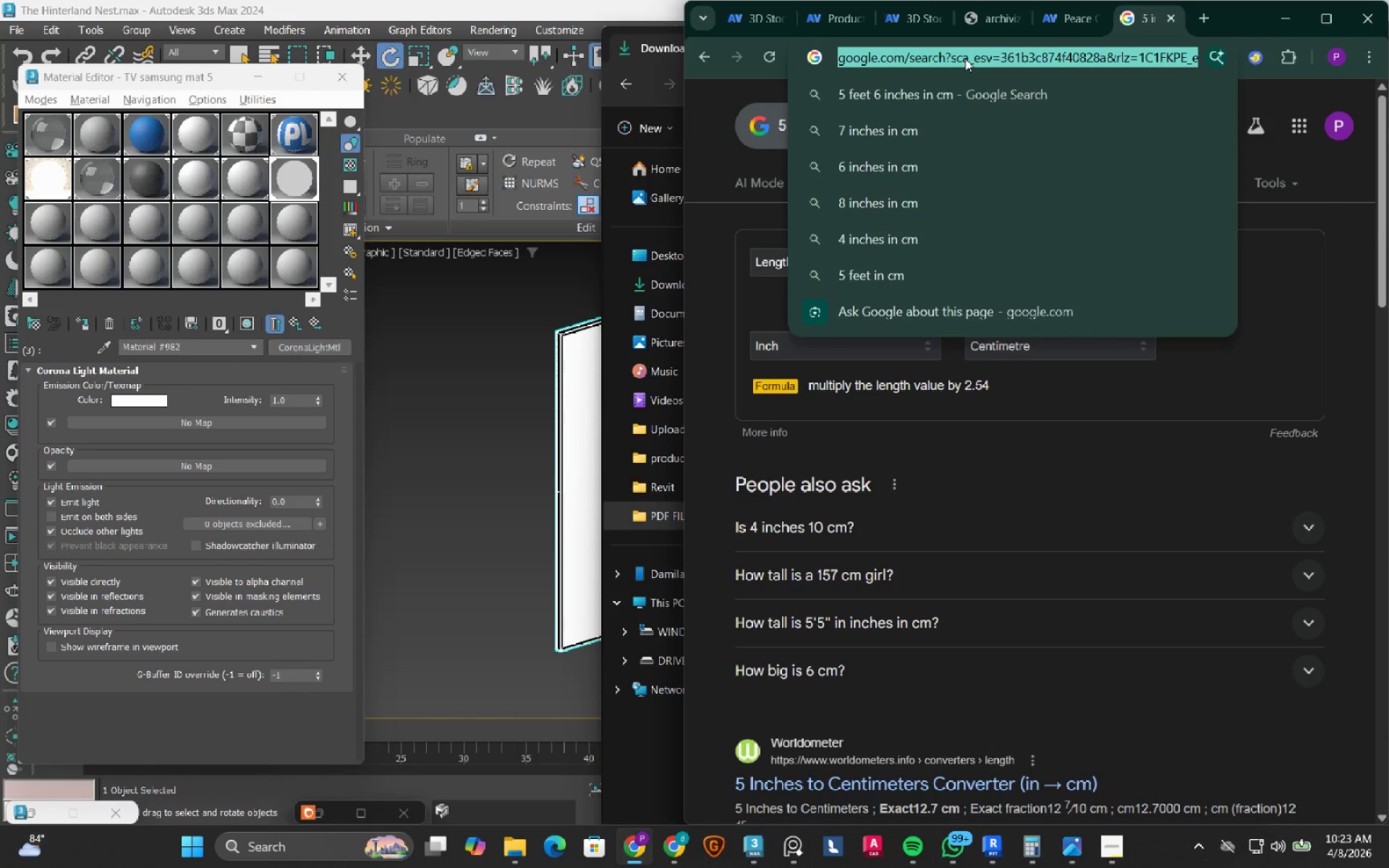 
type(pint)
 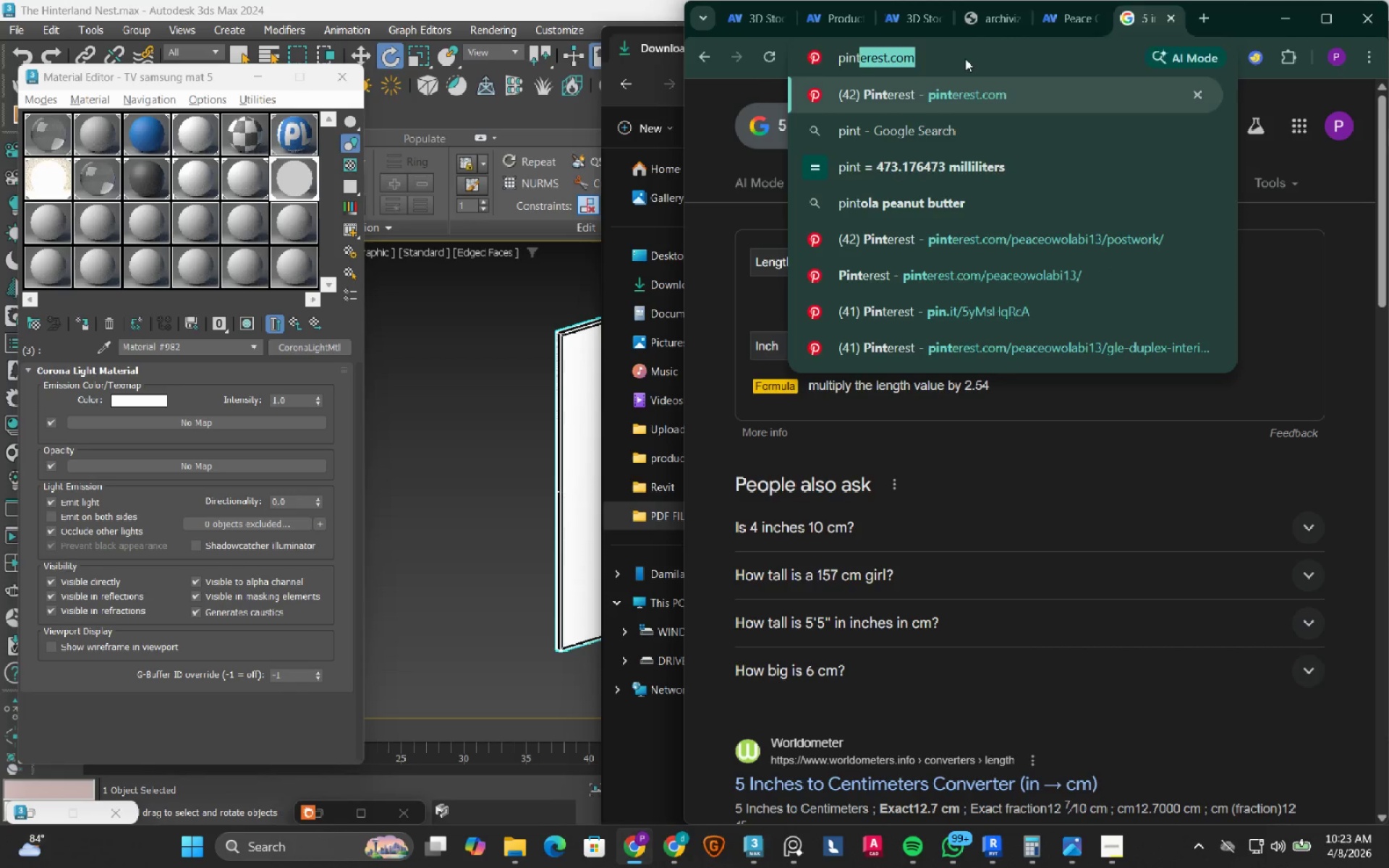 
key(Enter)
 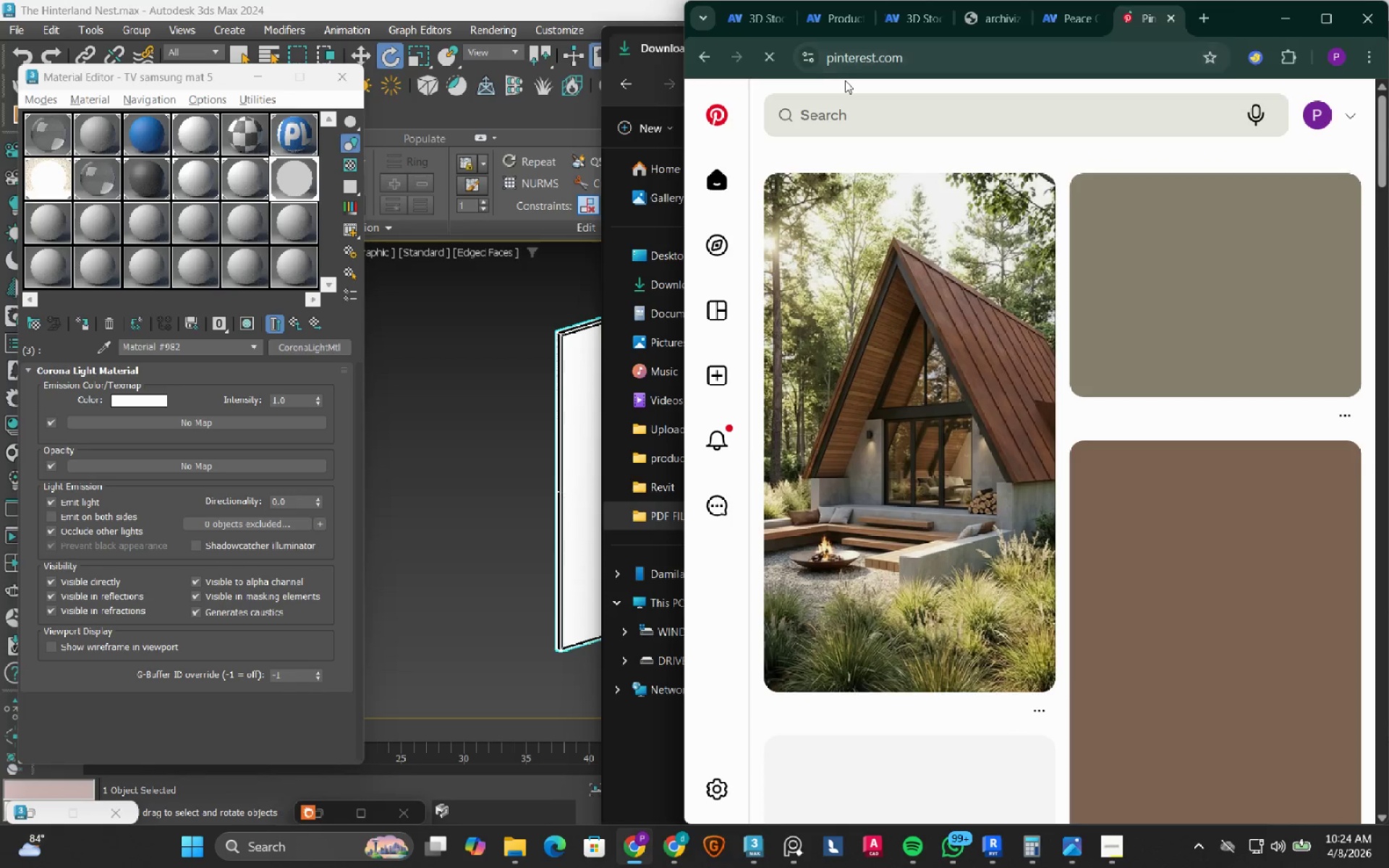 
left_click([855, 119])
 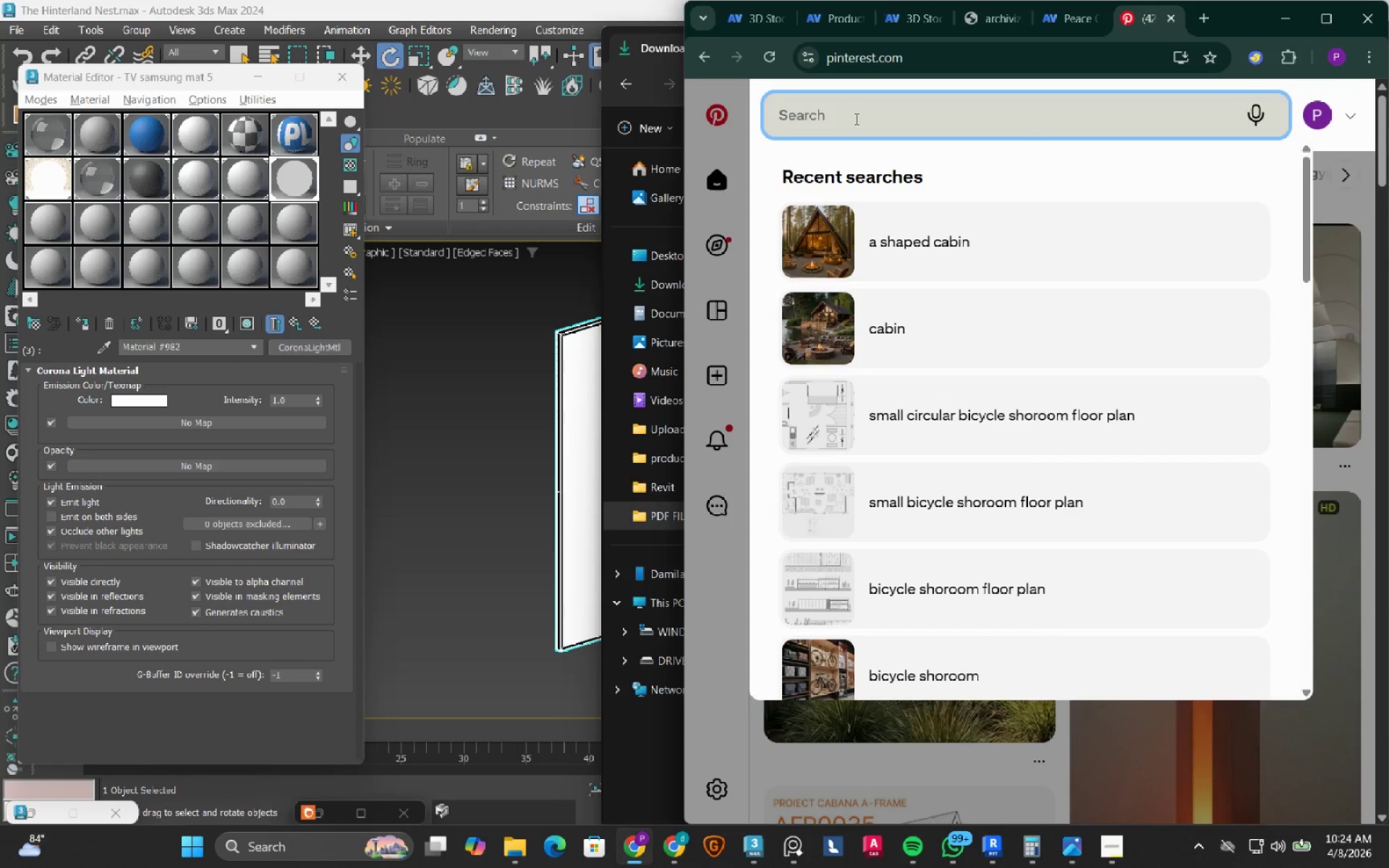 
type(bbc)
 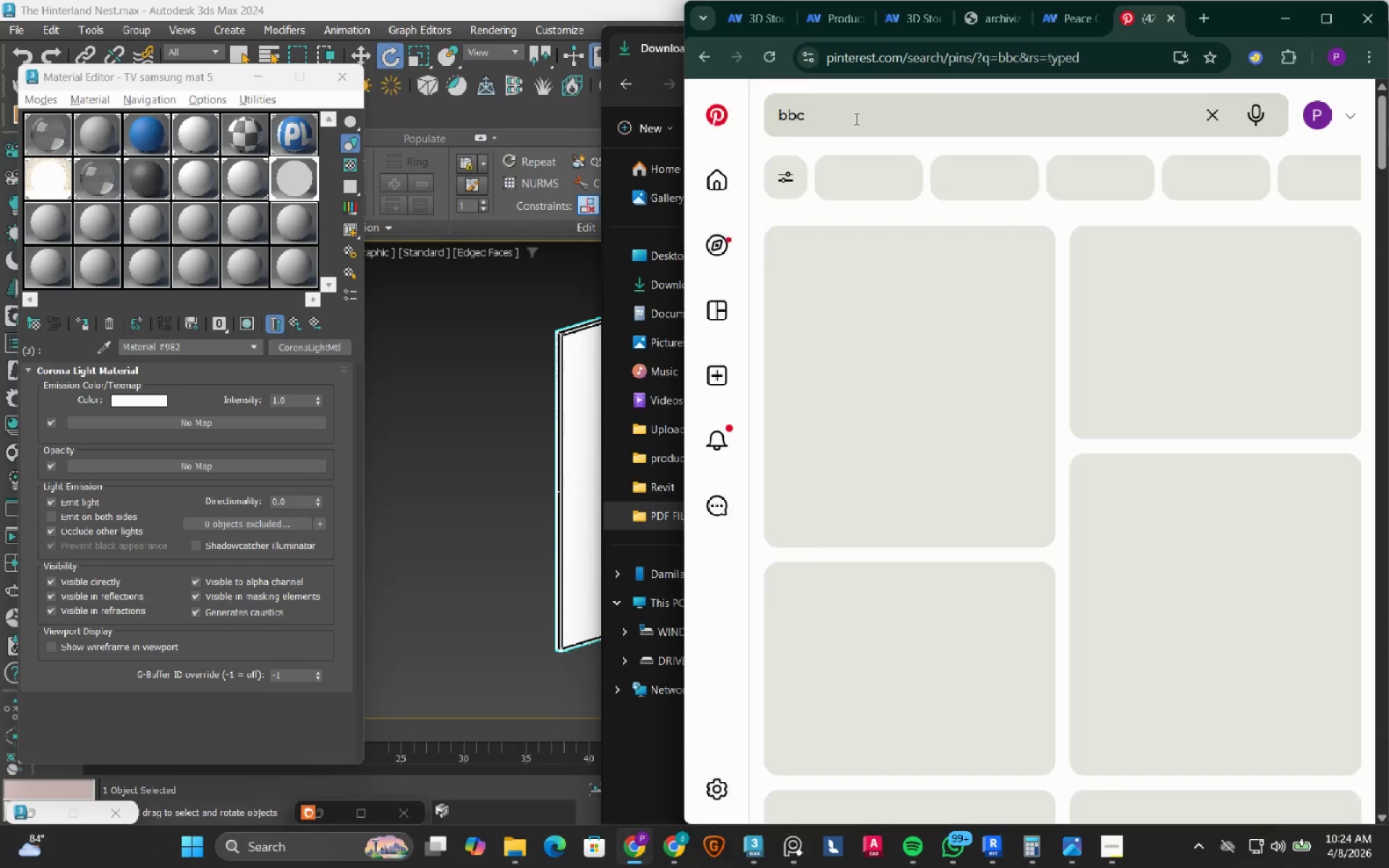 
key(Enter)
 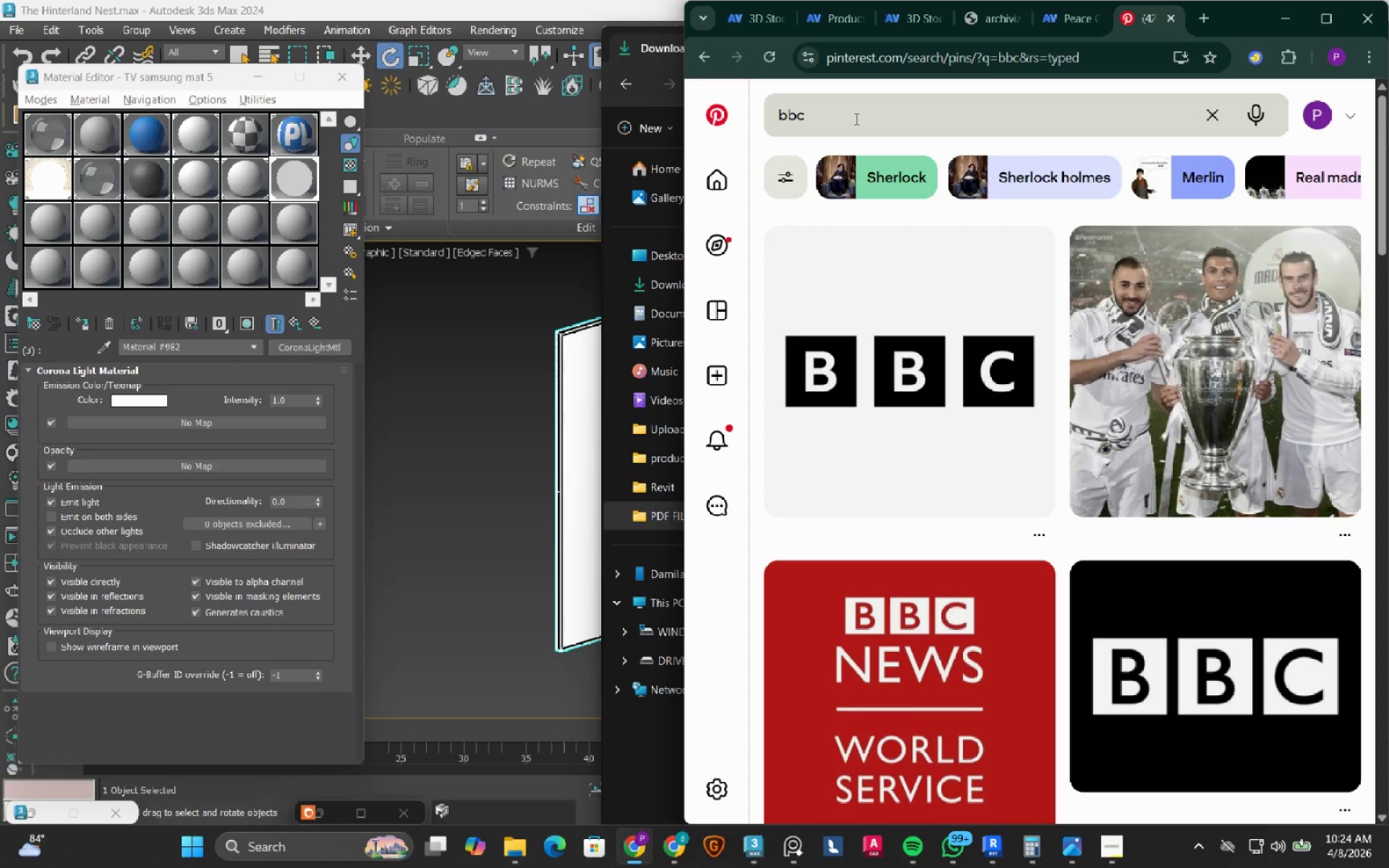 
scroll: coordinate [1003, 363], scroll_direction: down, amount: 6.0
 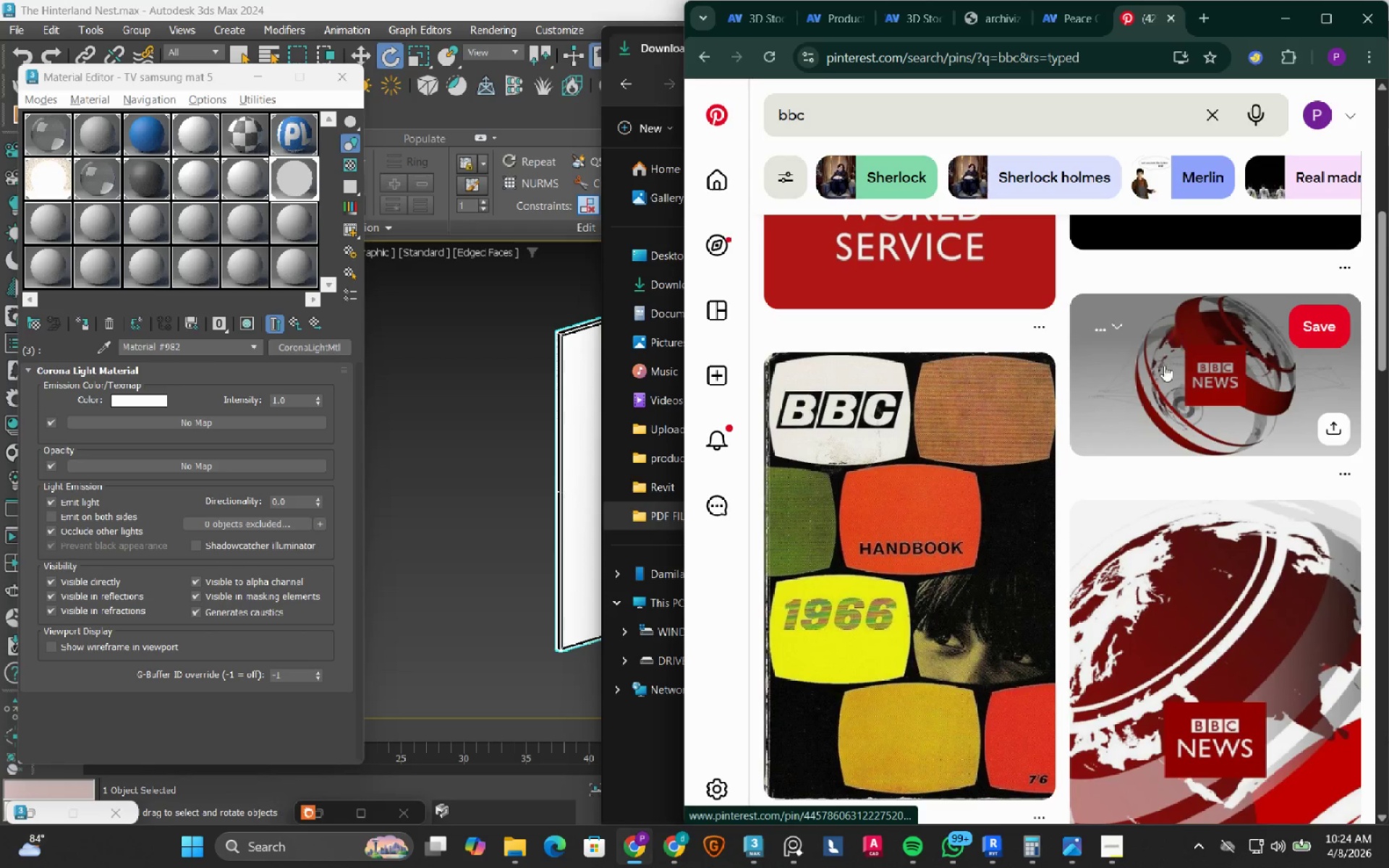 
left_click([1163, 375])
 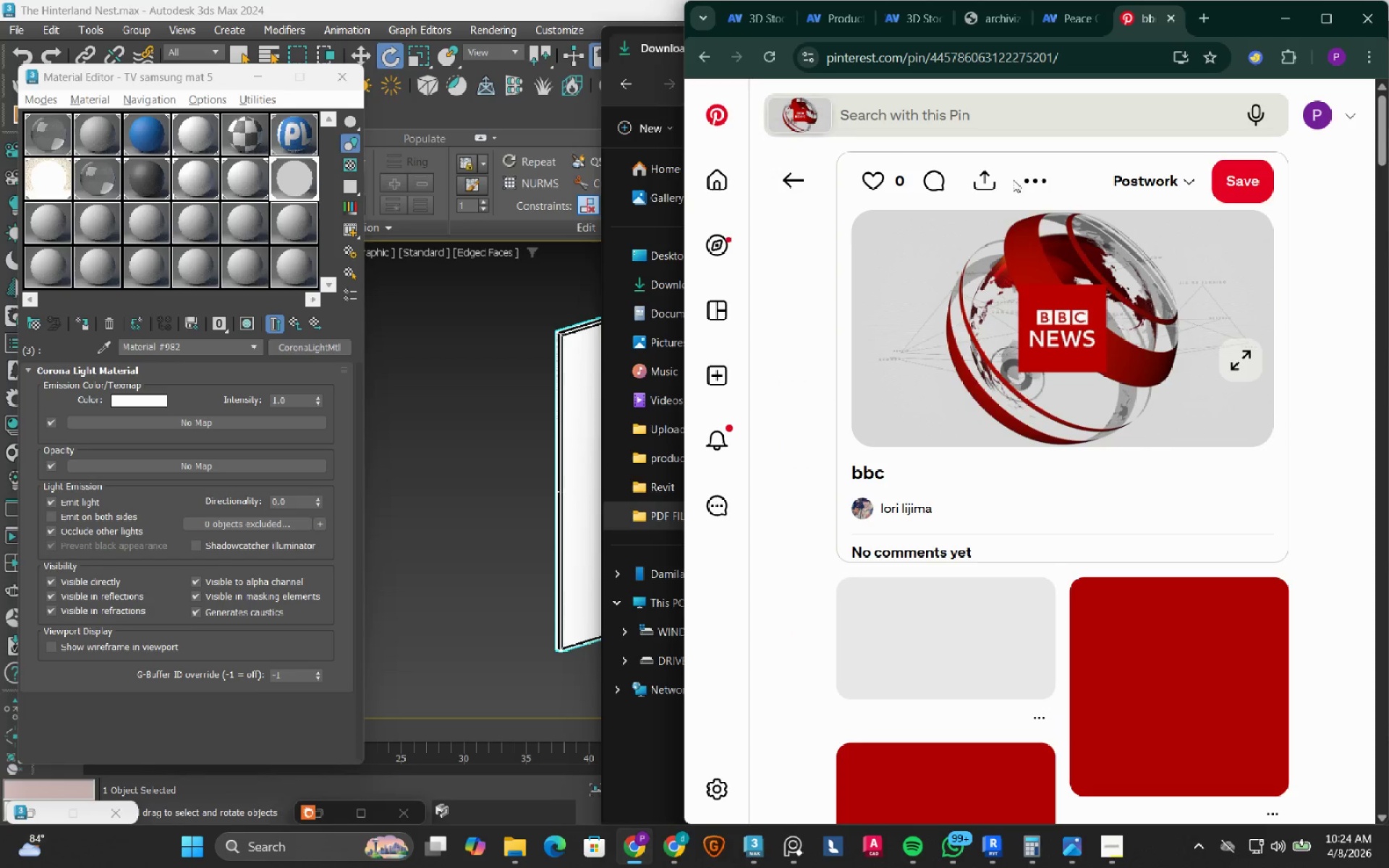 
left_click([1029, 183])
 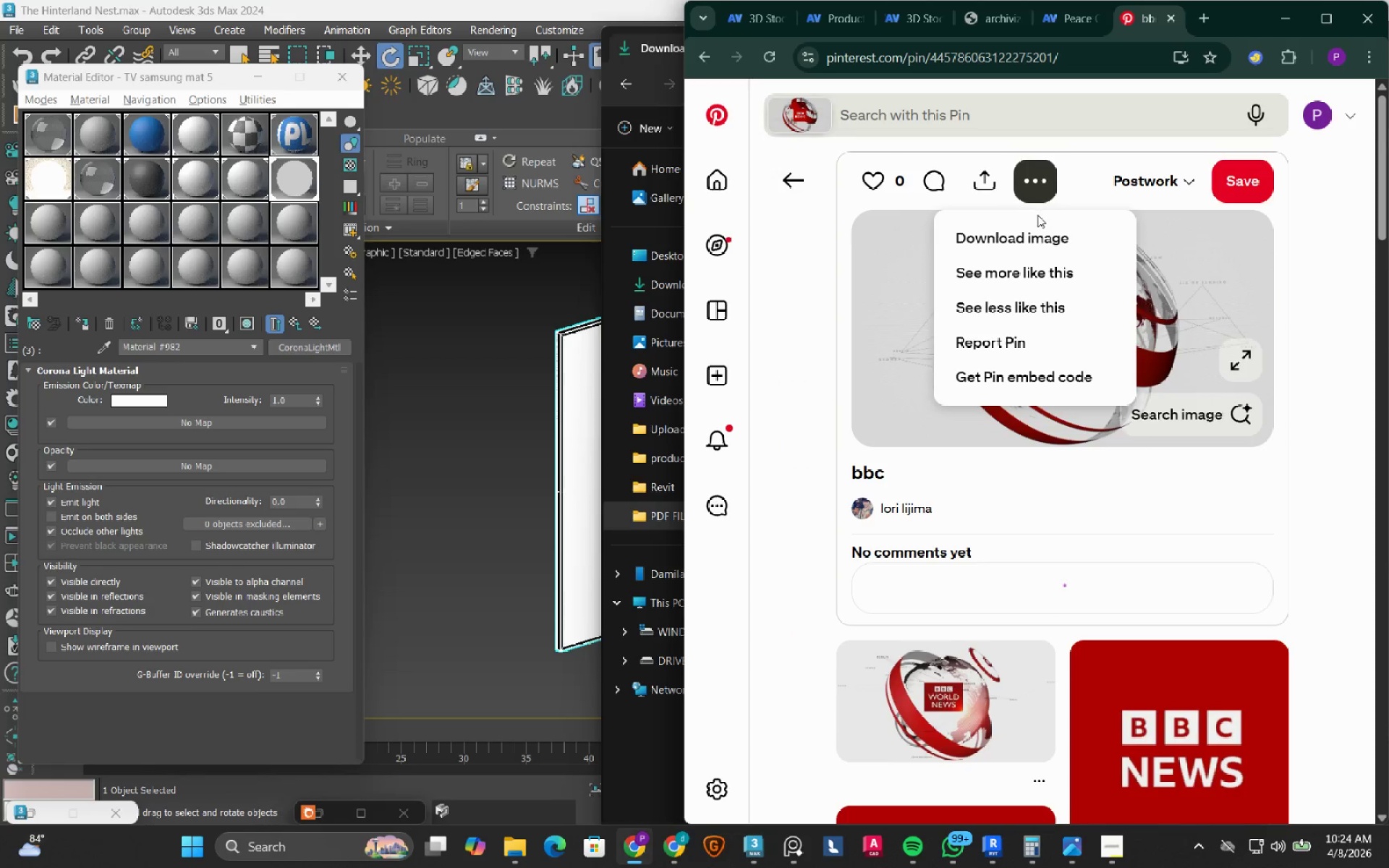 
left_click([1029, 243])
 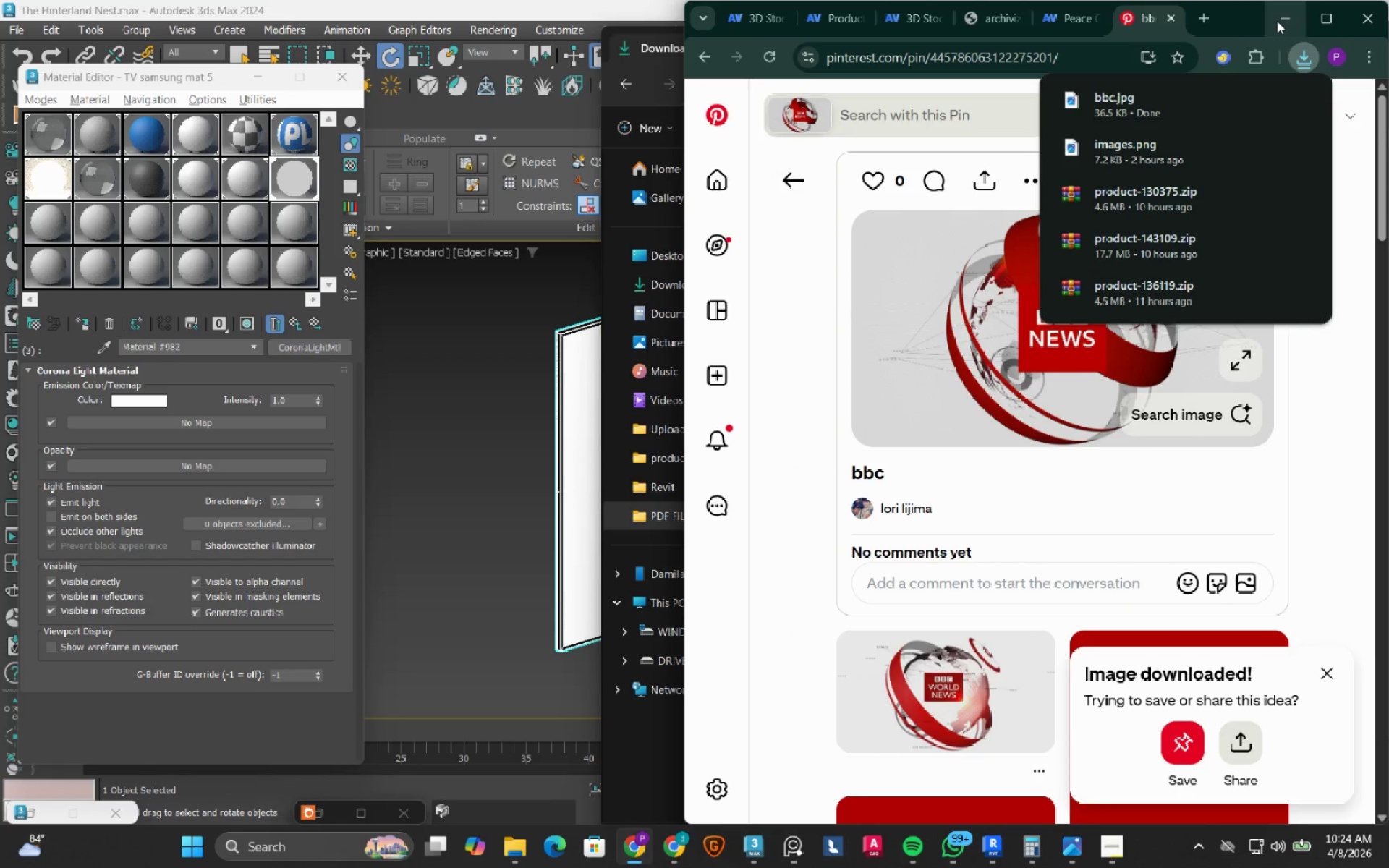 
left_click([1288, 7])
 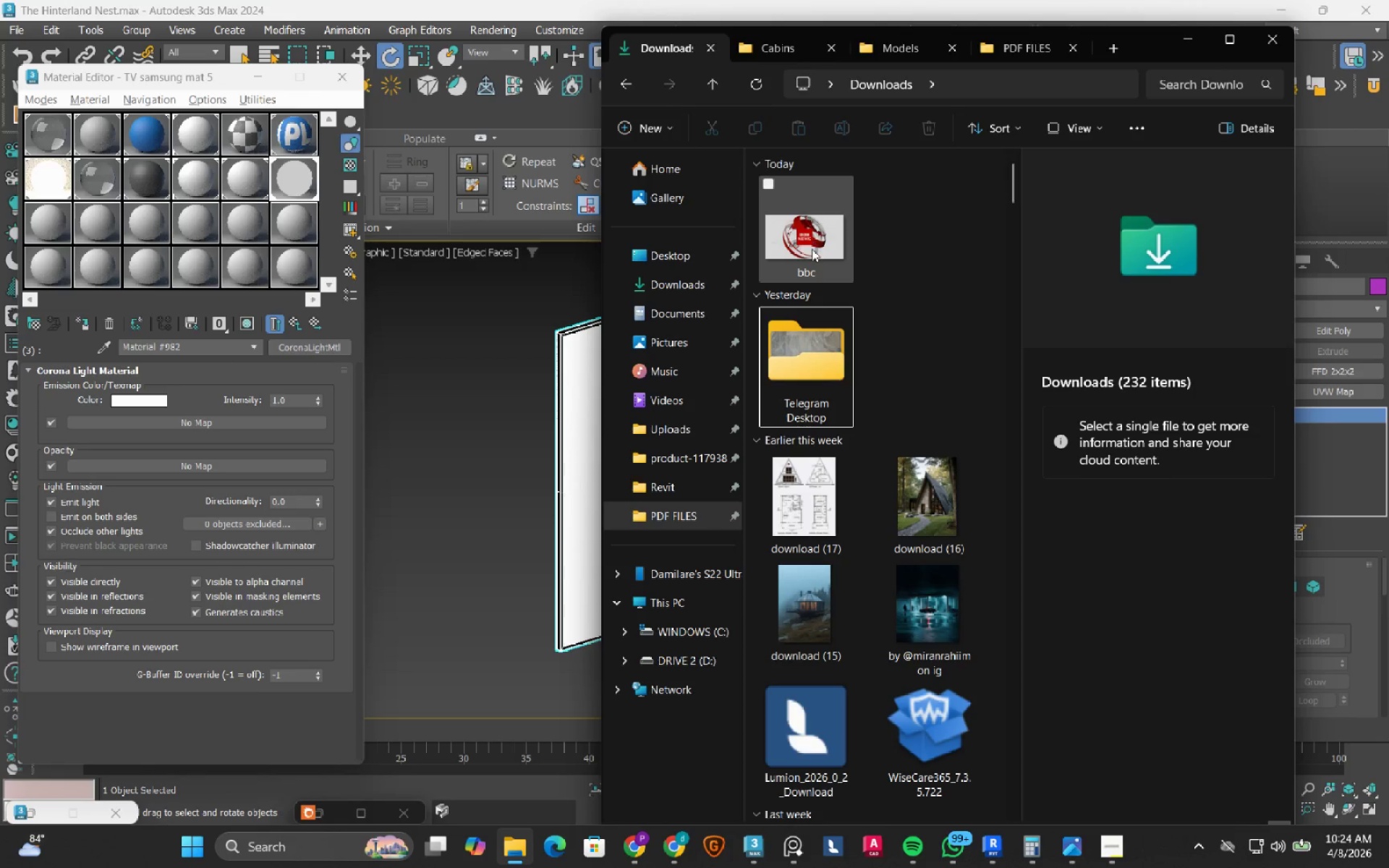 
left_click_drag(start_coordinate=[812, 250], to_coordinate=[169, 417])
 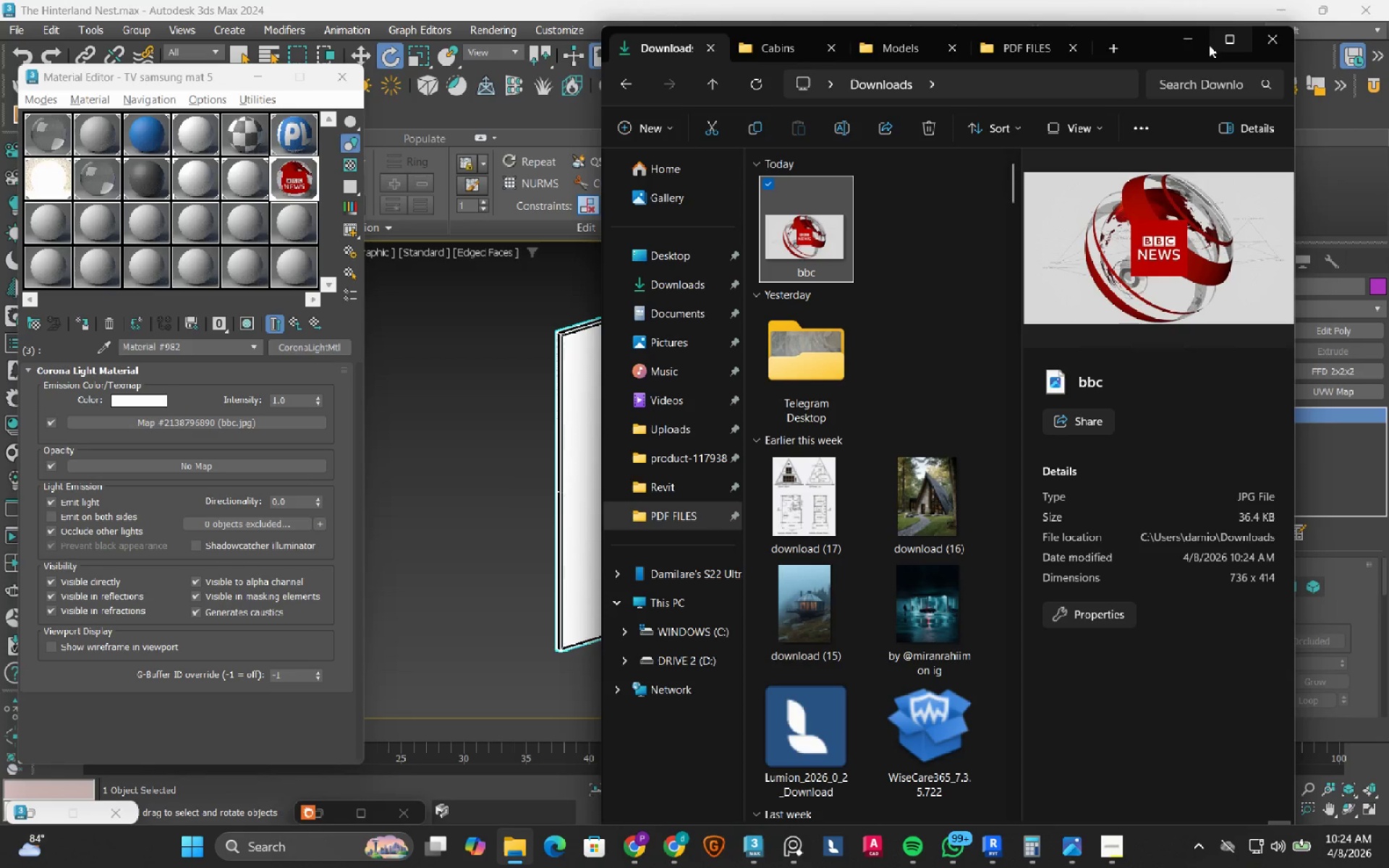 
left_click([1180, 41])
 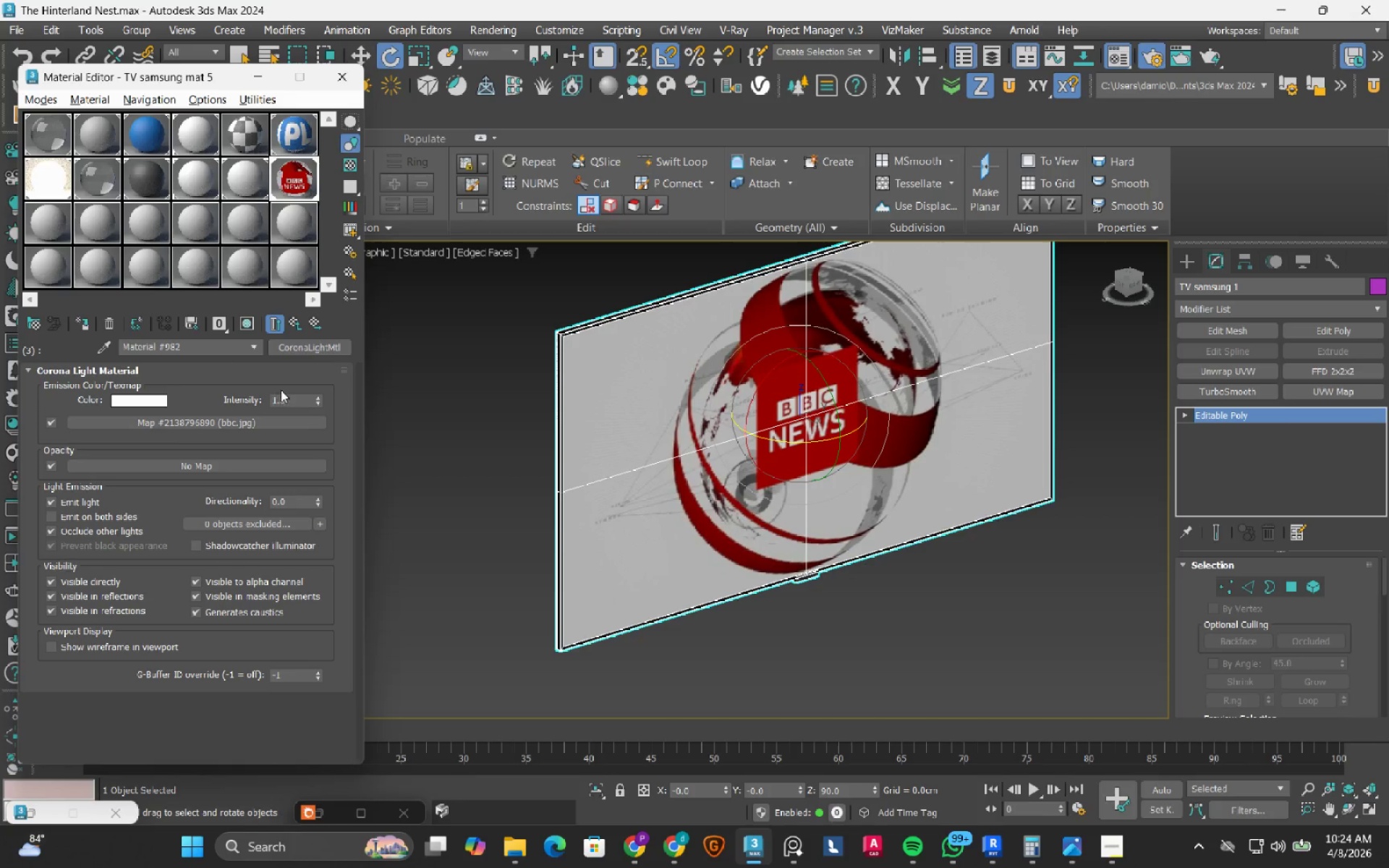 
scroll: coordinate [760, 430], scroll_direction: down, amount: 4.0
 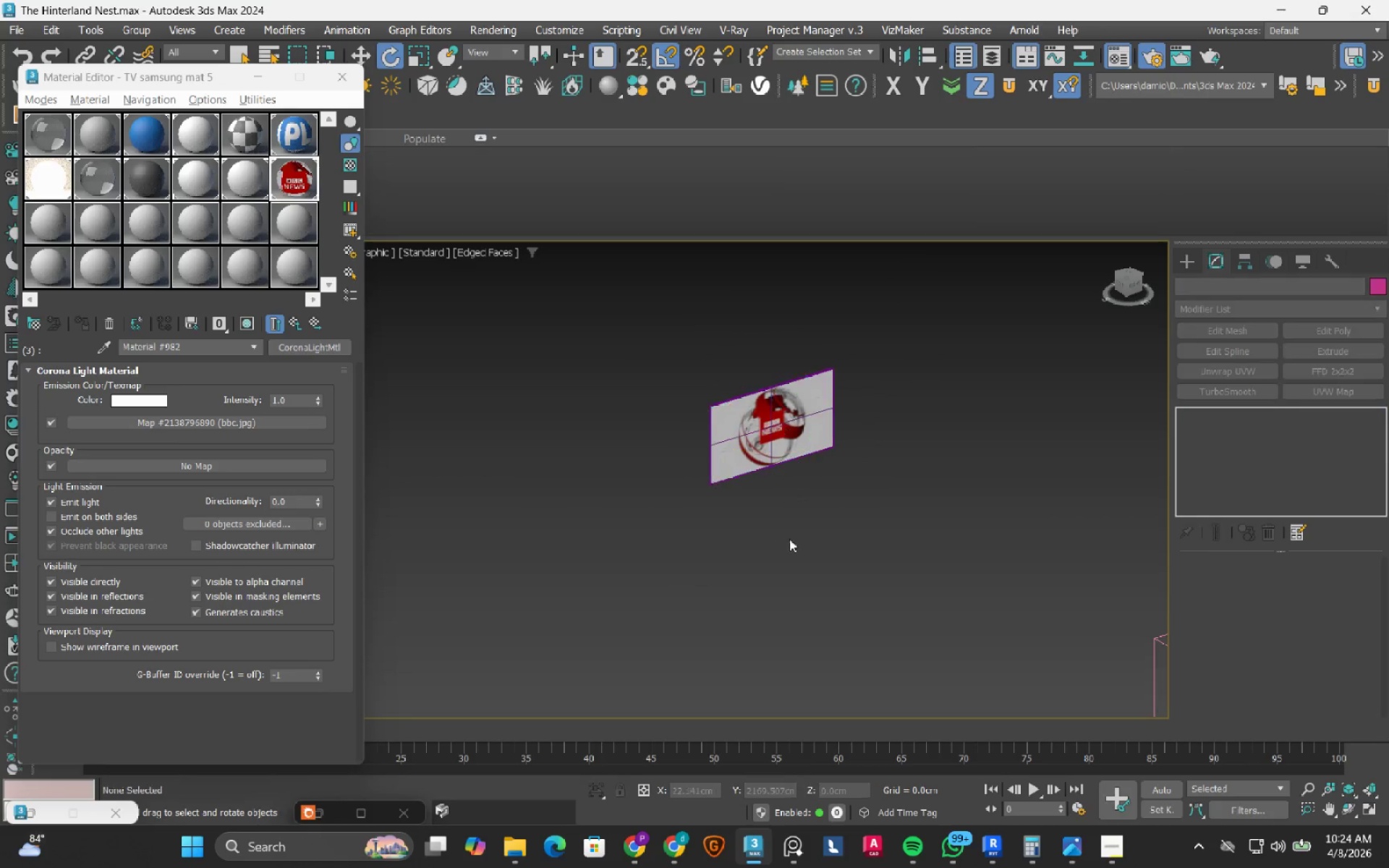 
left_click_drag(start_coordinate=[800, 553], to_coordinate=[710, 378])
 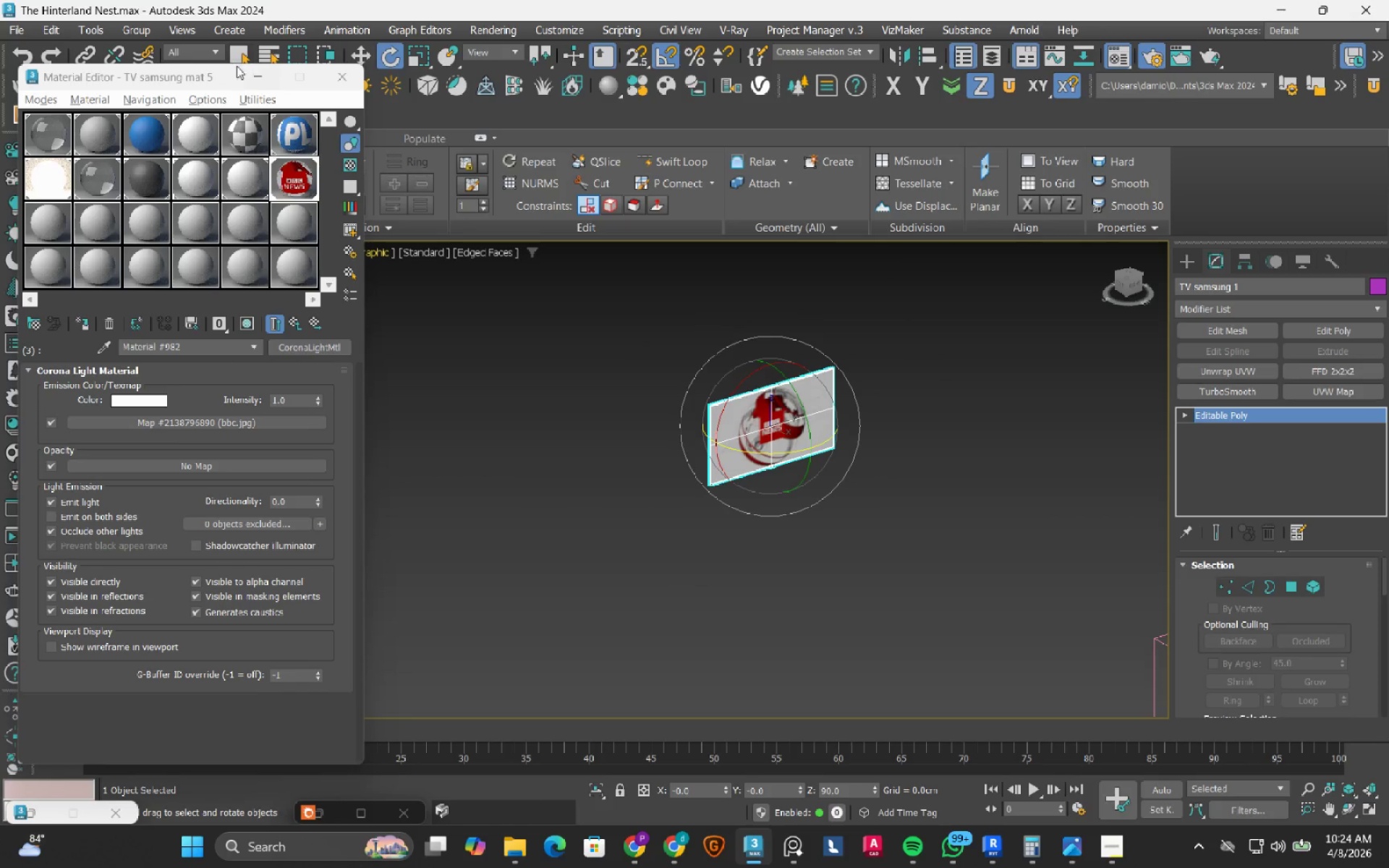 
left_click([267, 81])
 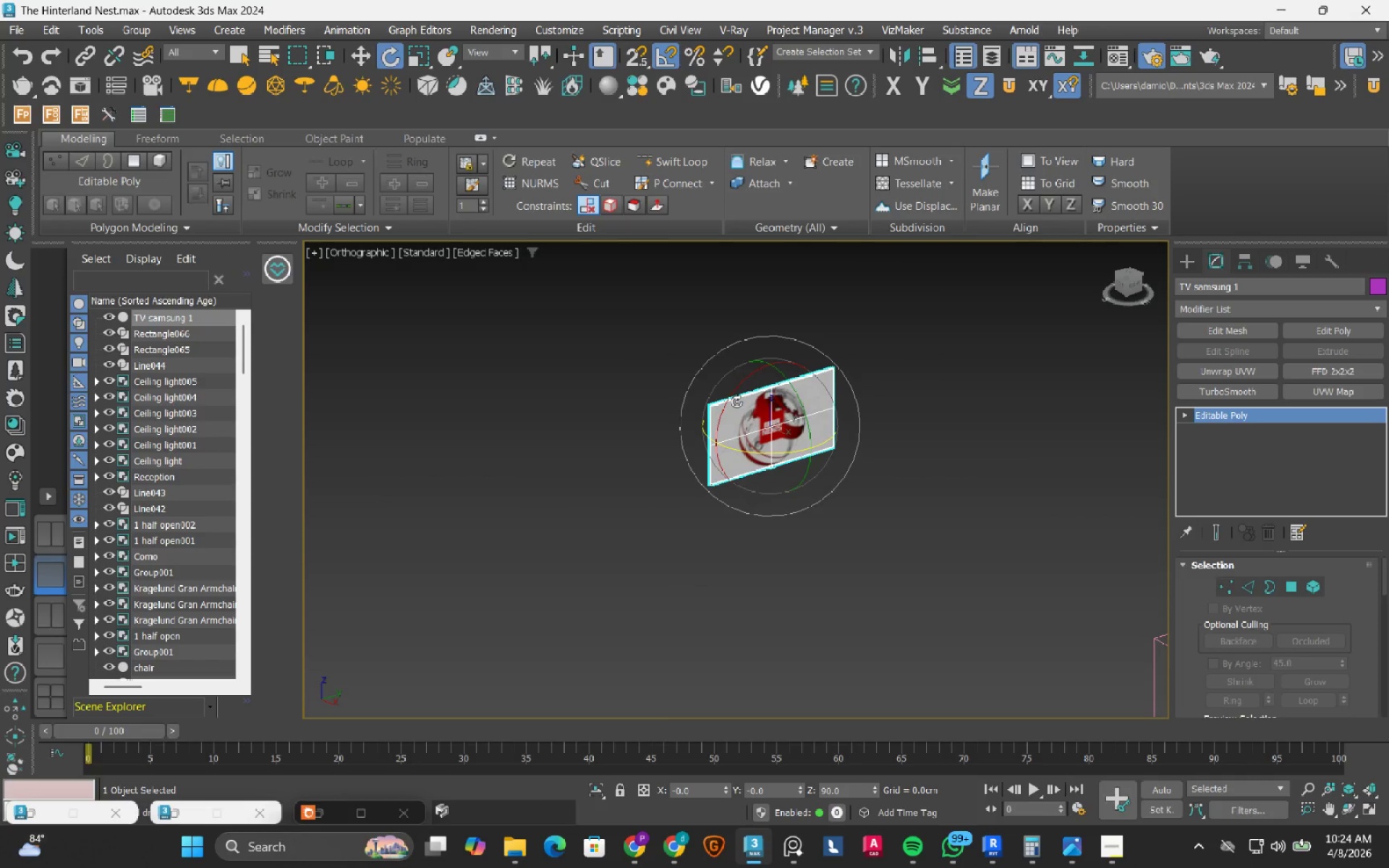 
key(T)
 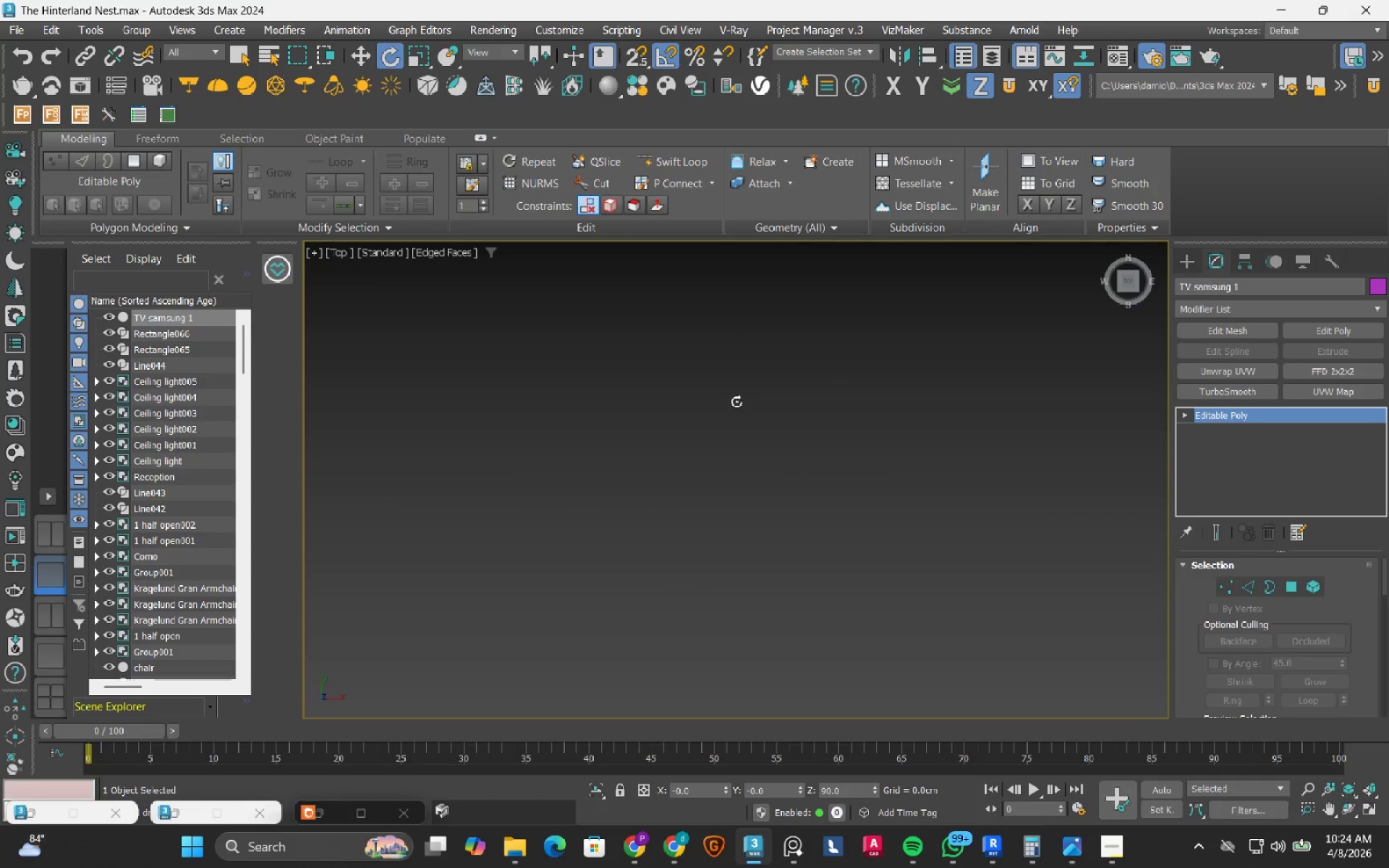 
scroll: coordinate [736, 401], scroll_direction: down, amount: 2.0
 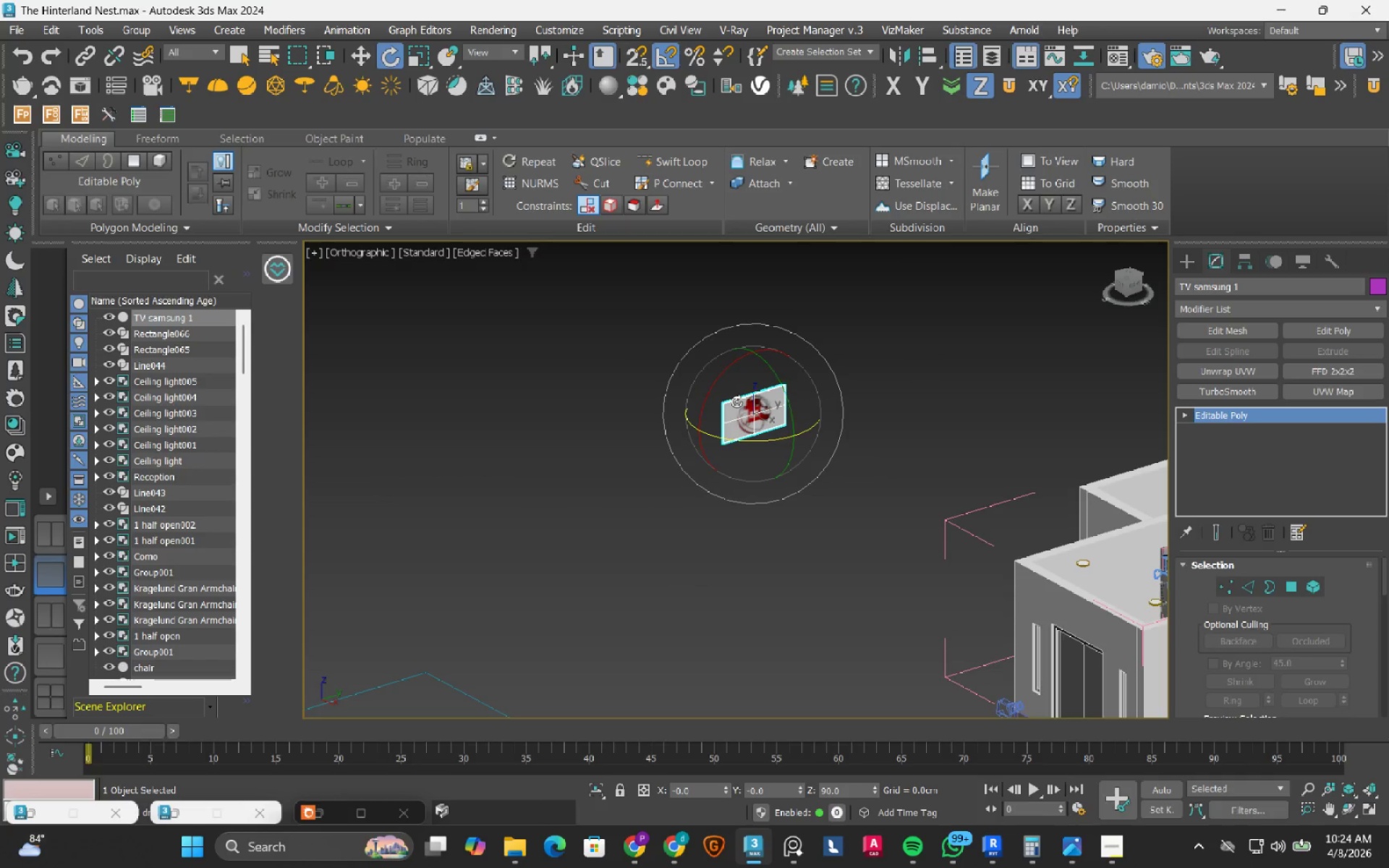 
type(wz)
 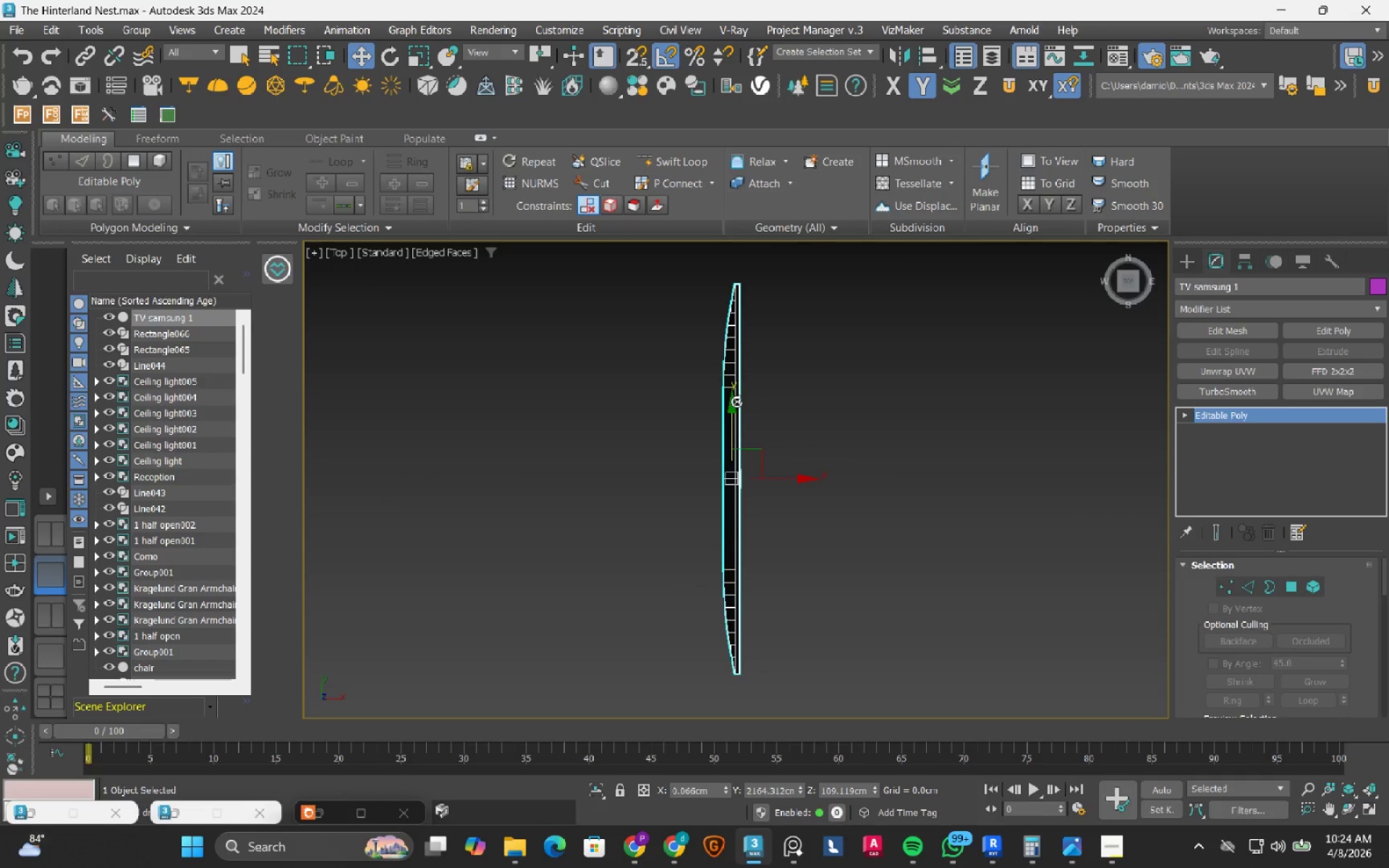 
scroll: coordinate [578, 529], scroll_direction: down, amount: 7.0
 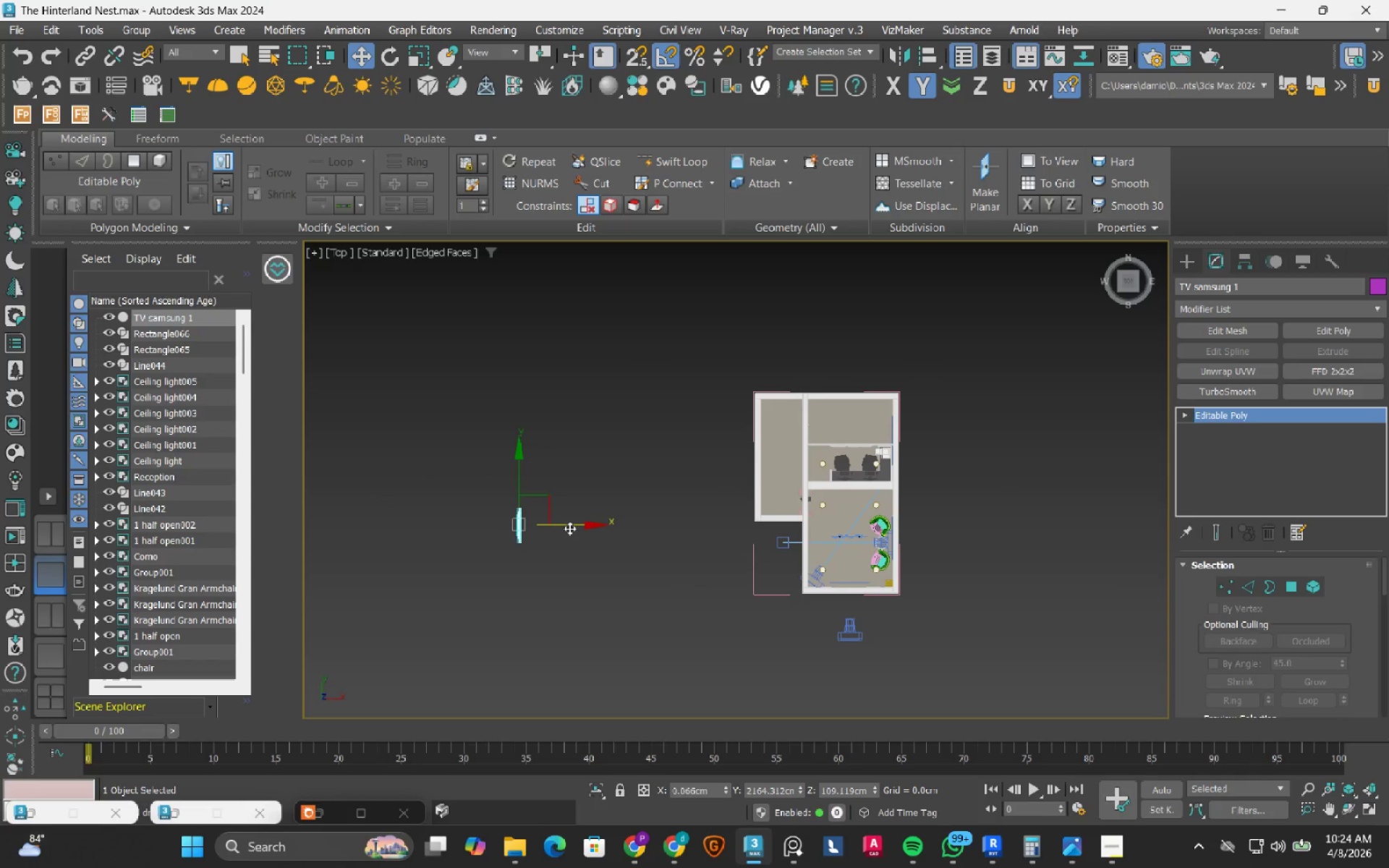 
left_click_drag(start_coordinate=[569, 528], to_coordinate=[849, 565])
 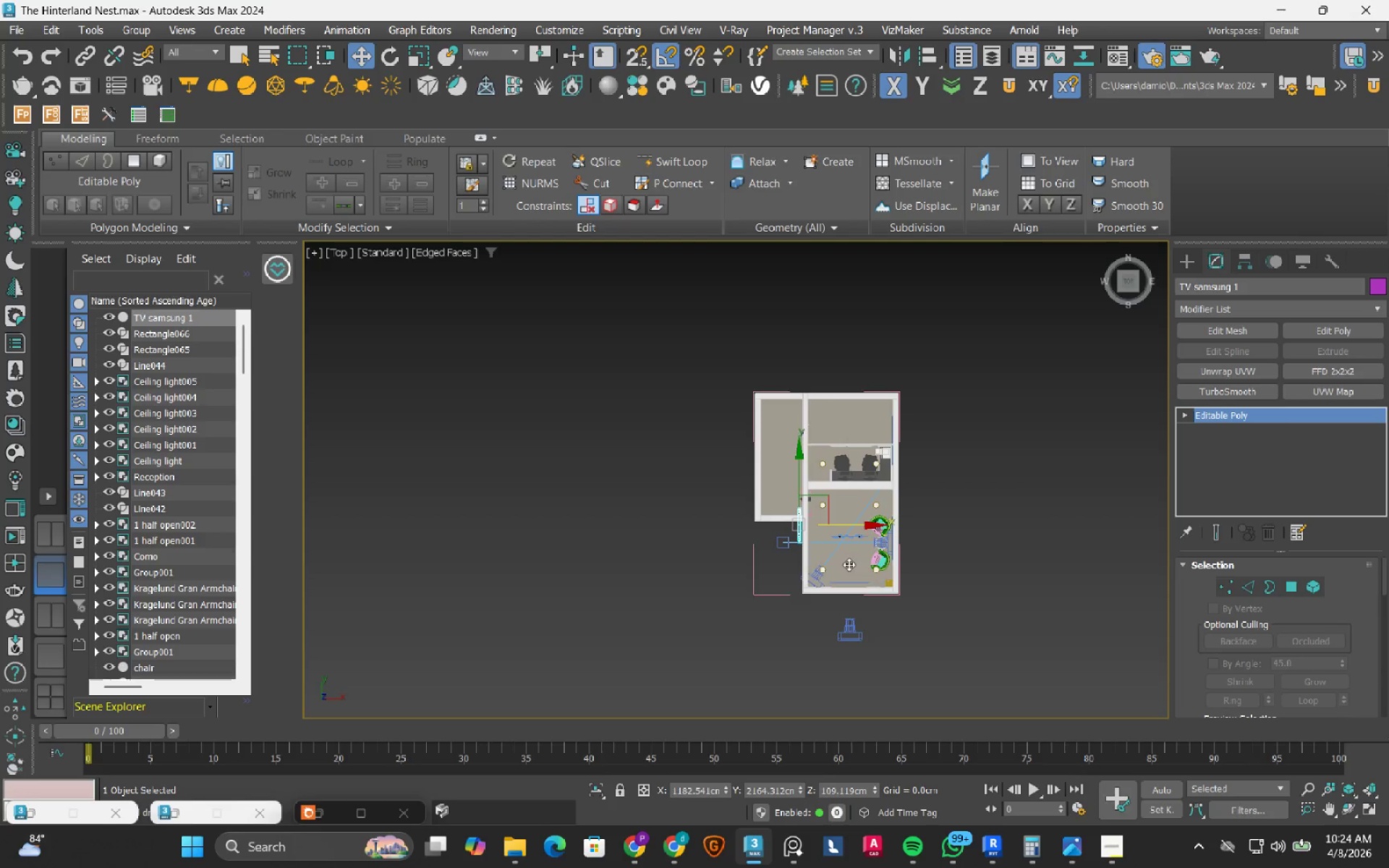 
scroll: coordinate [742, 477], scroll_direction: up, amount: 5.0
 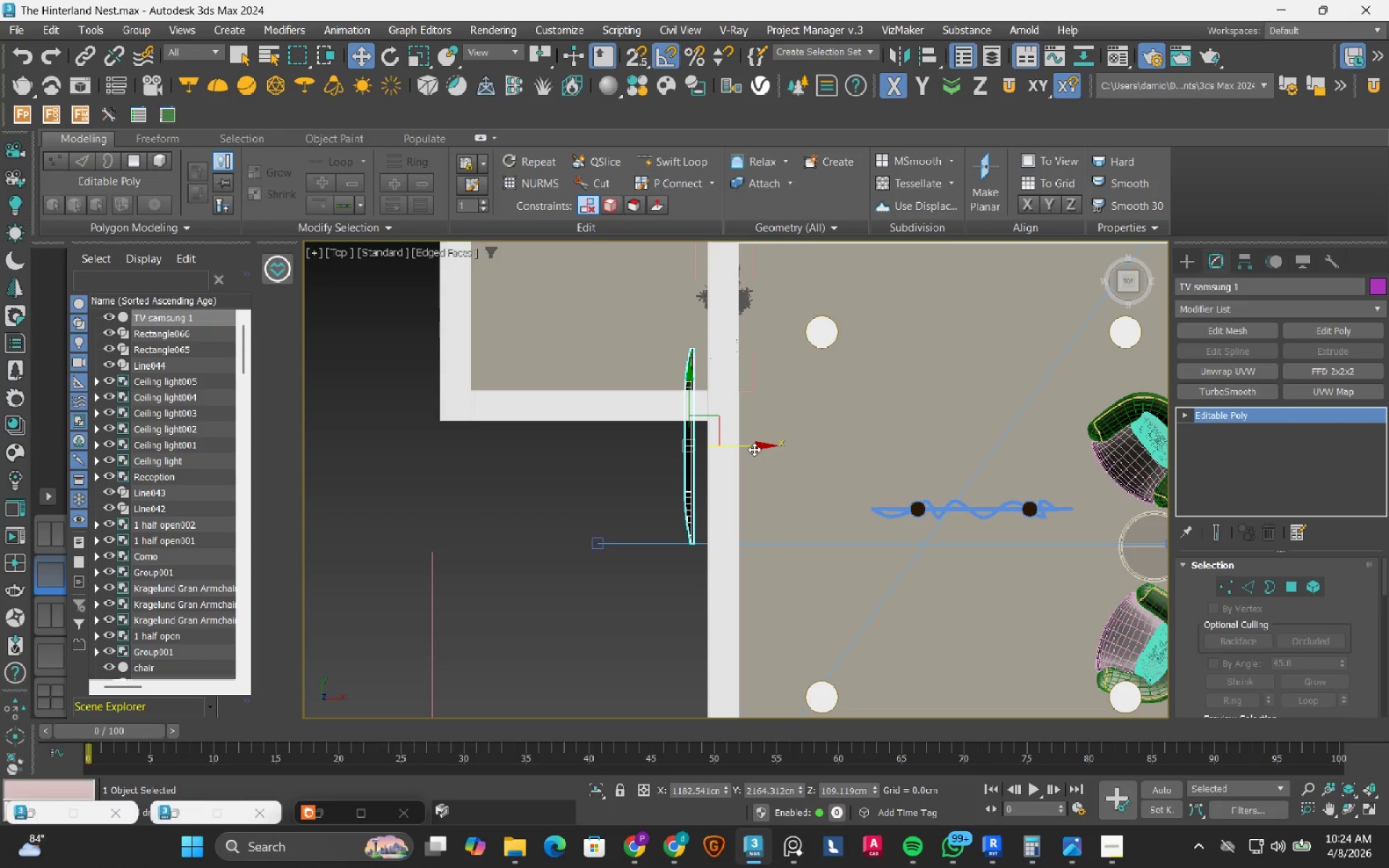 
left_click_drag(start_coordinate=[754, 449], to_coordinate=[821, 462])
 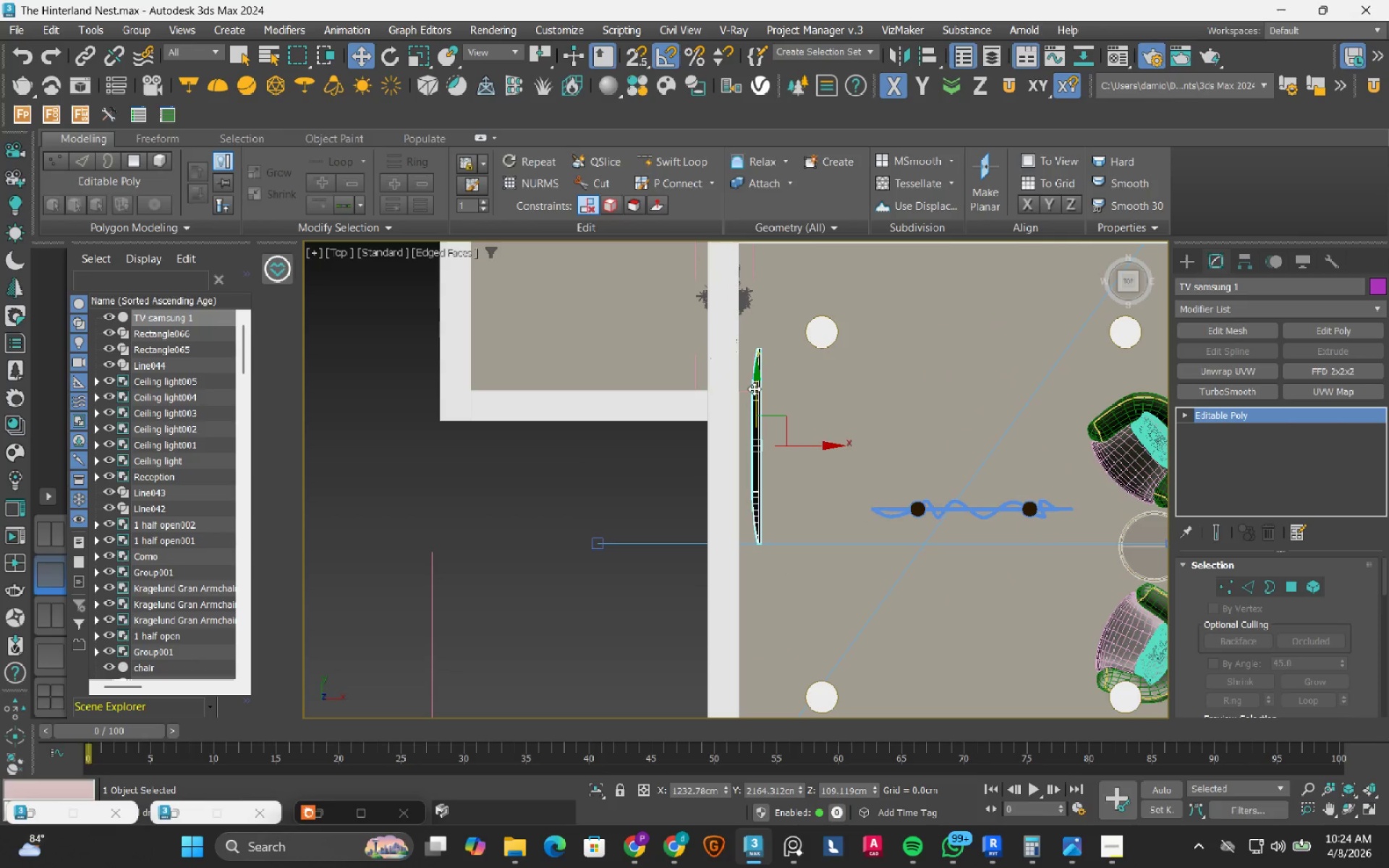 
left_click_drag(start_coordinate=[754, 388], to_coordinate=[742, 531])
 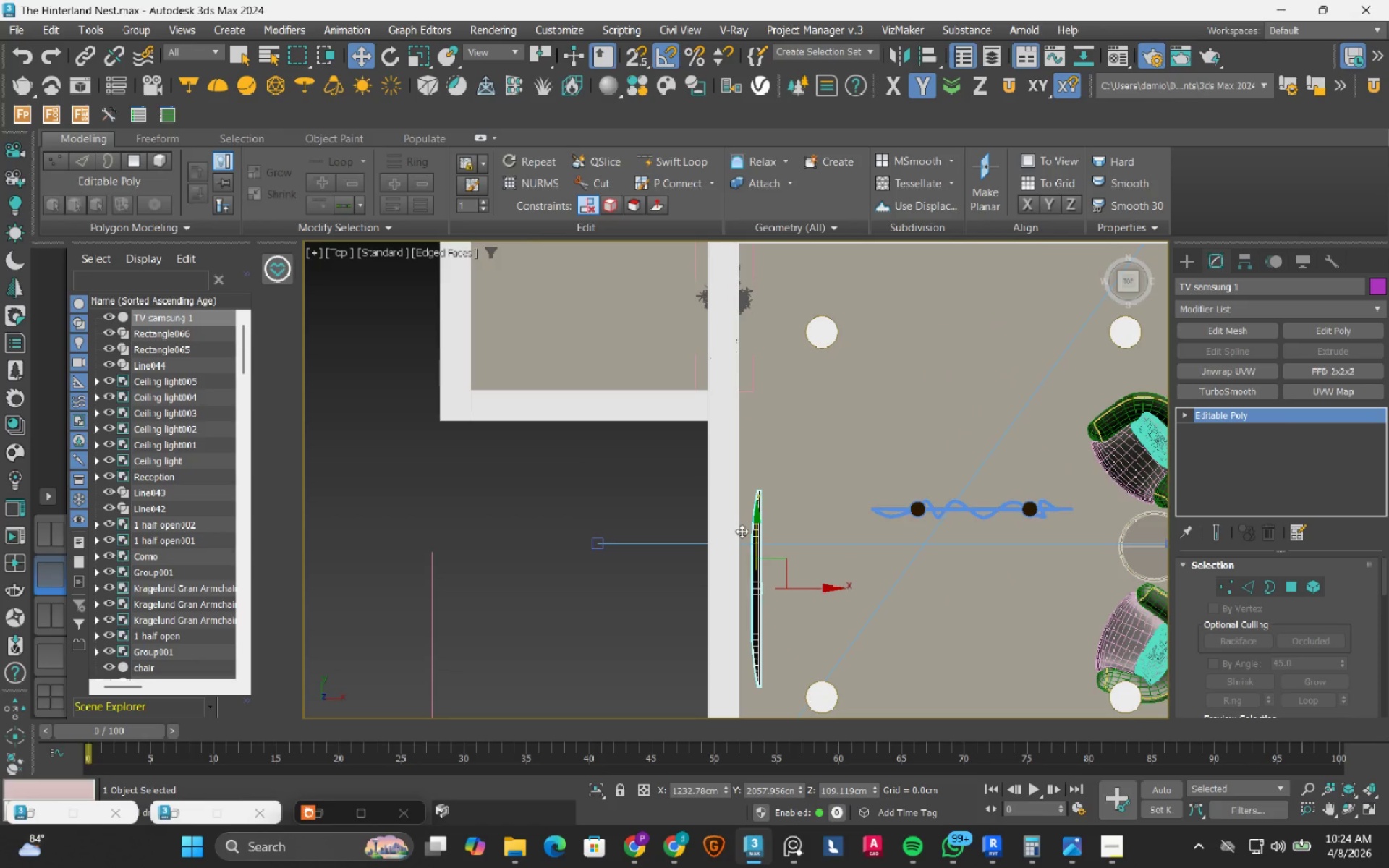 
scroll: coordinate [742, 531], scroll_direction: up, amount: 1.0
 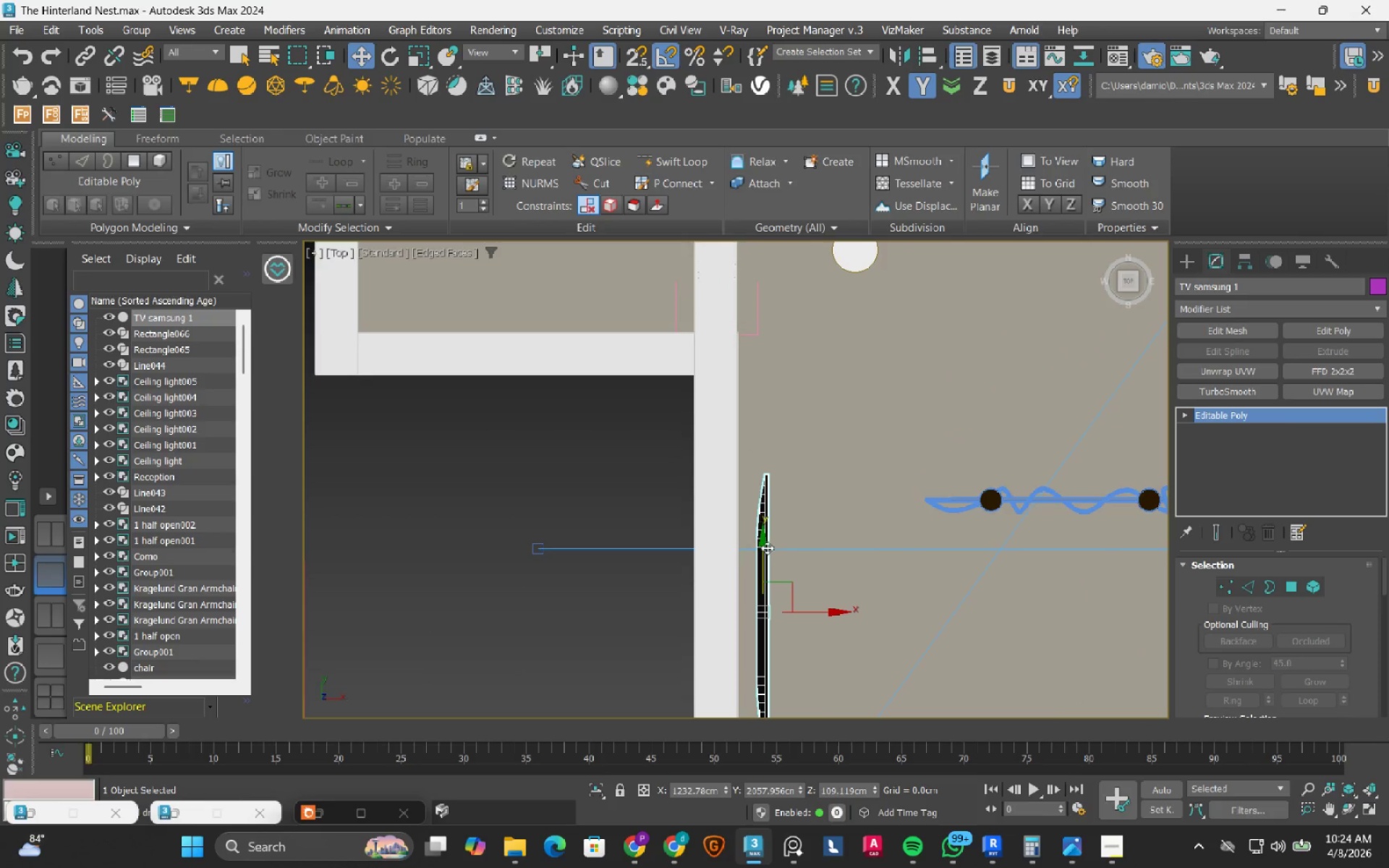 
left_click_drag(start_coordinate=[767, 548], to_coordinate=[774, 490])
 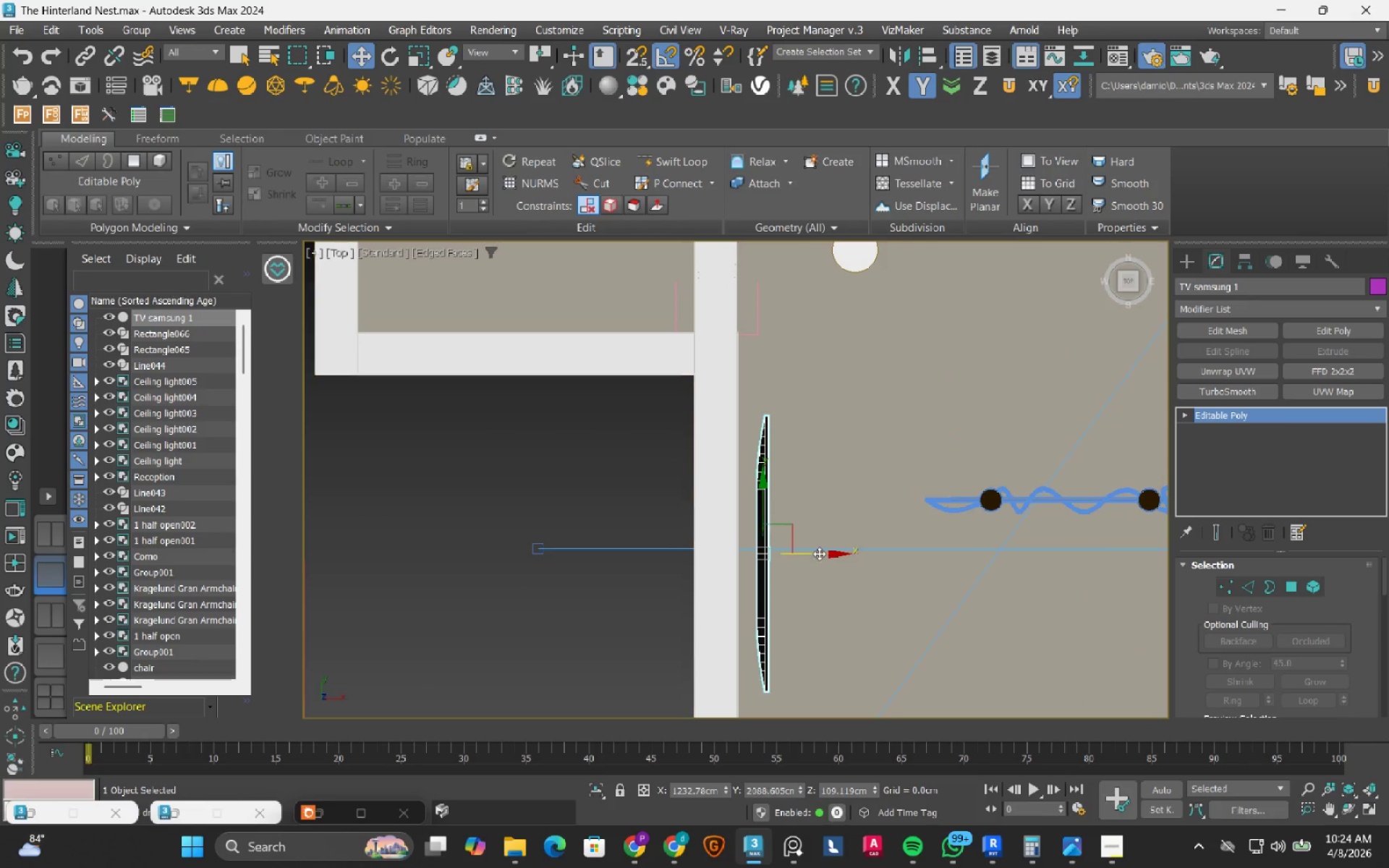 
left_click_drag(start_coordinate=[817, 550], to_coordinate=[802, 550])
 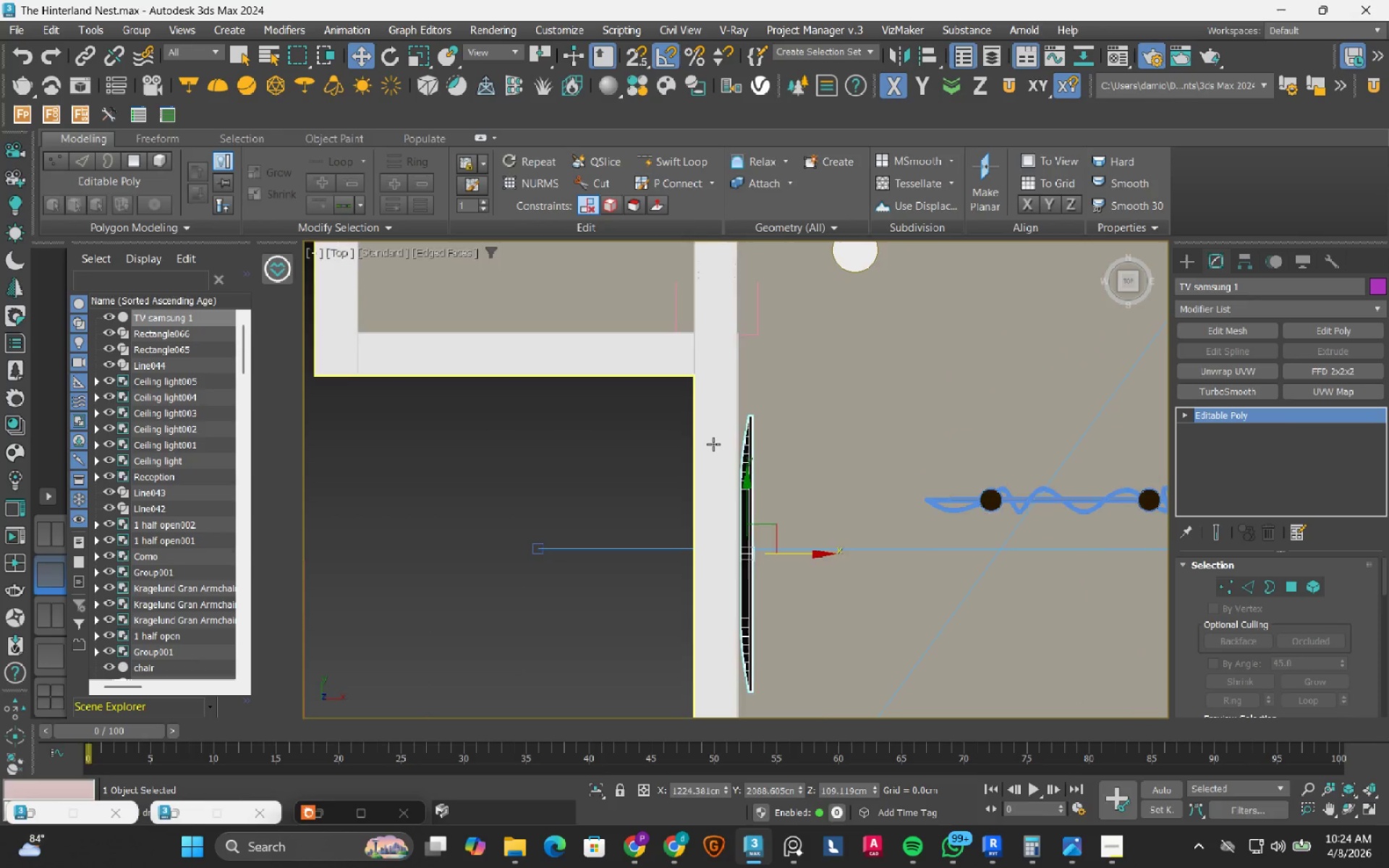 
scroll: coordinate [797, 547], scroll_direction: up, amount: 8.0
 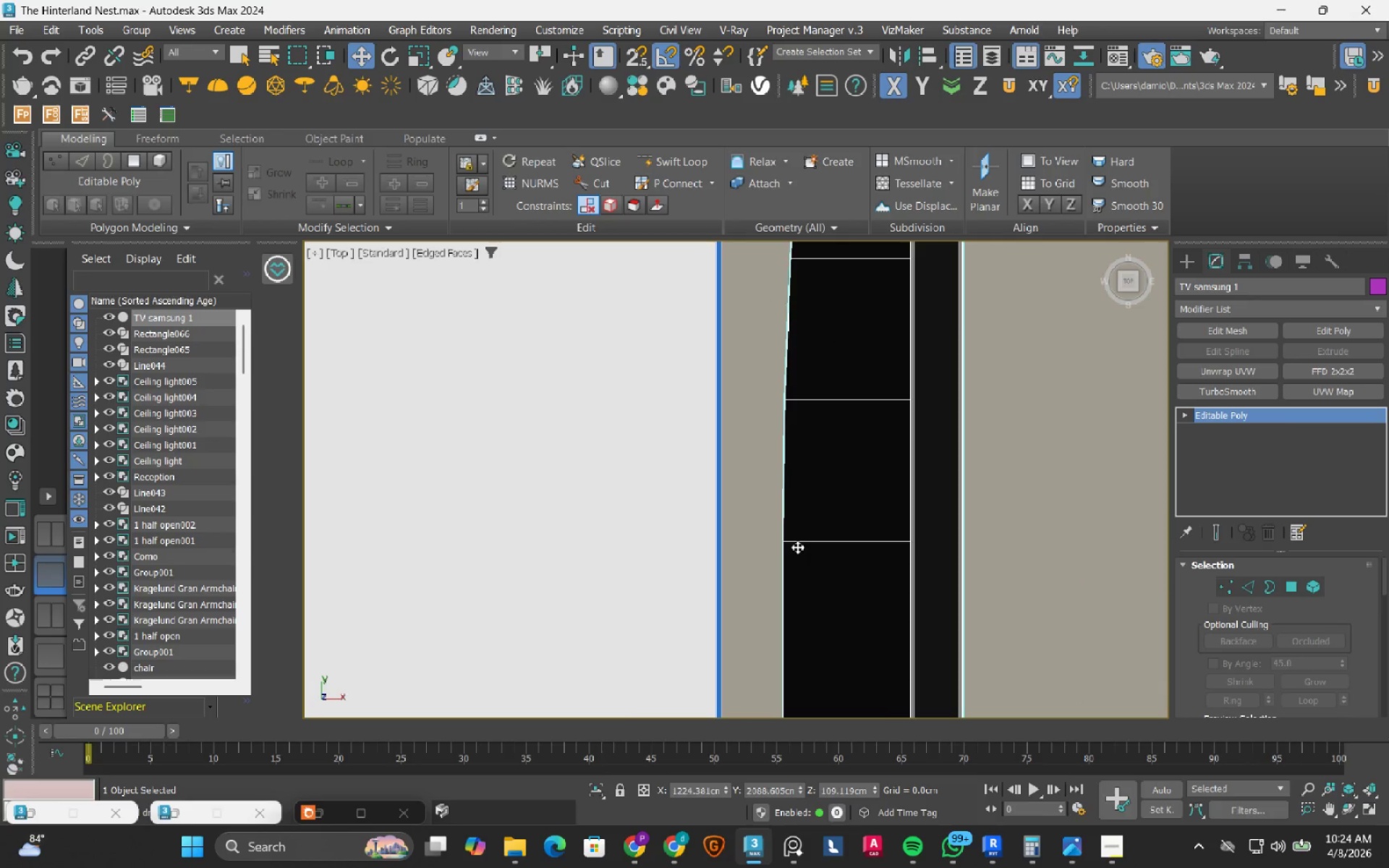 
key(S)
 